 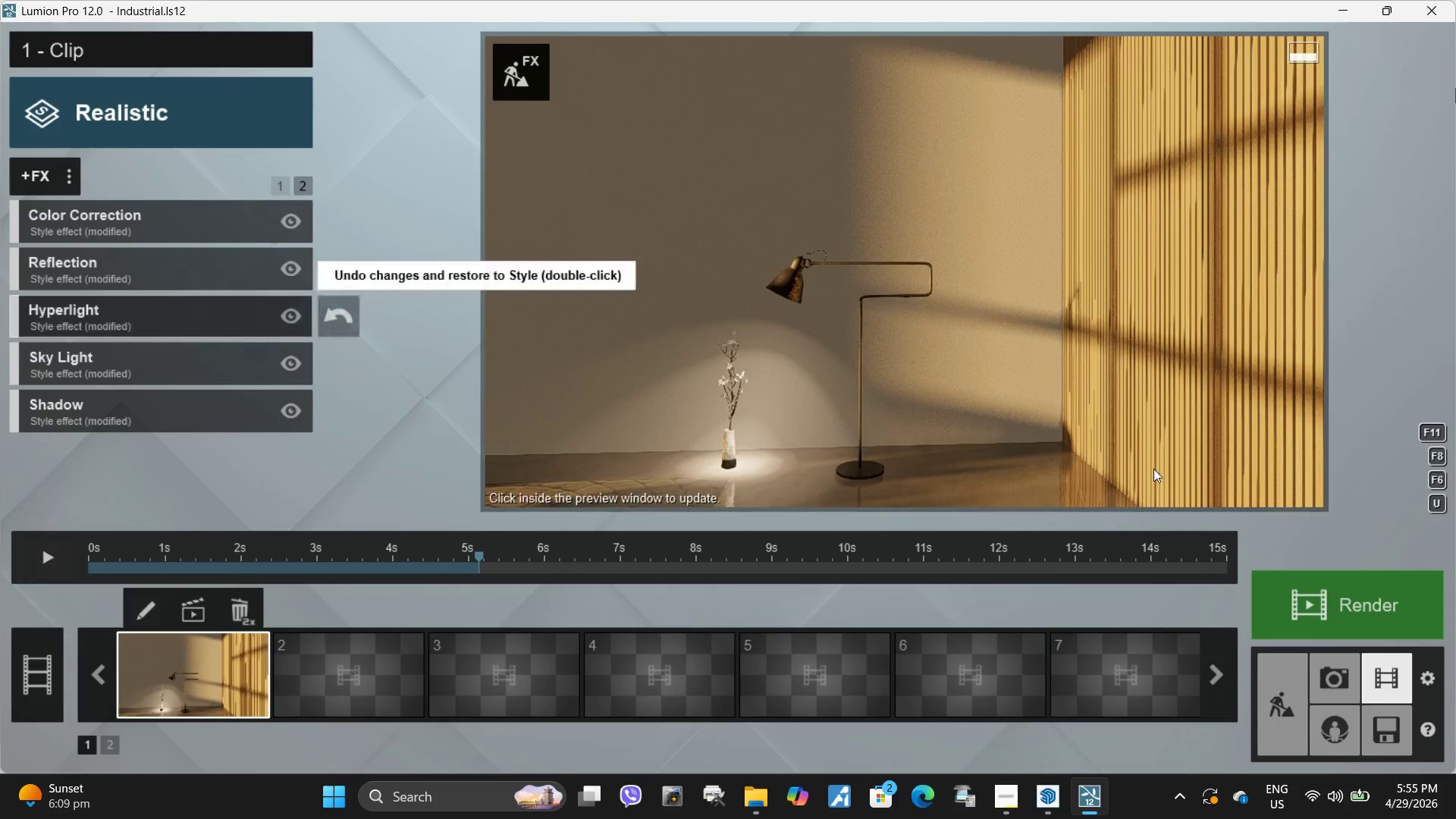 
left_click([1043, 807])
 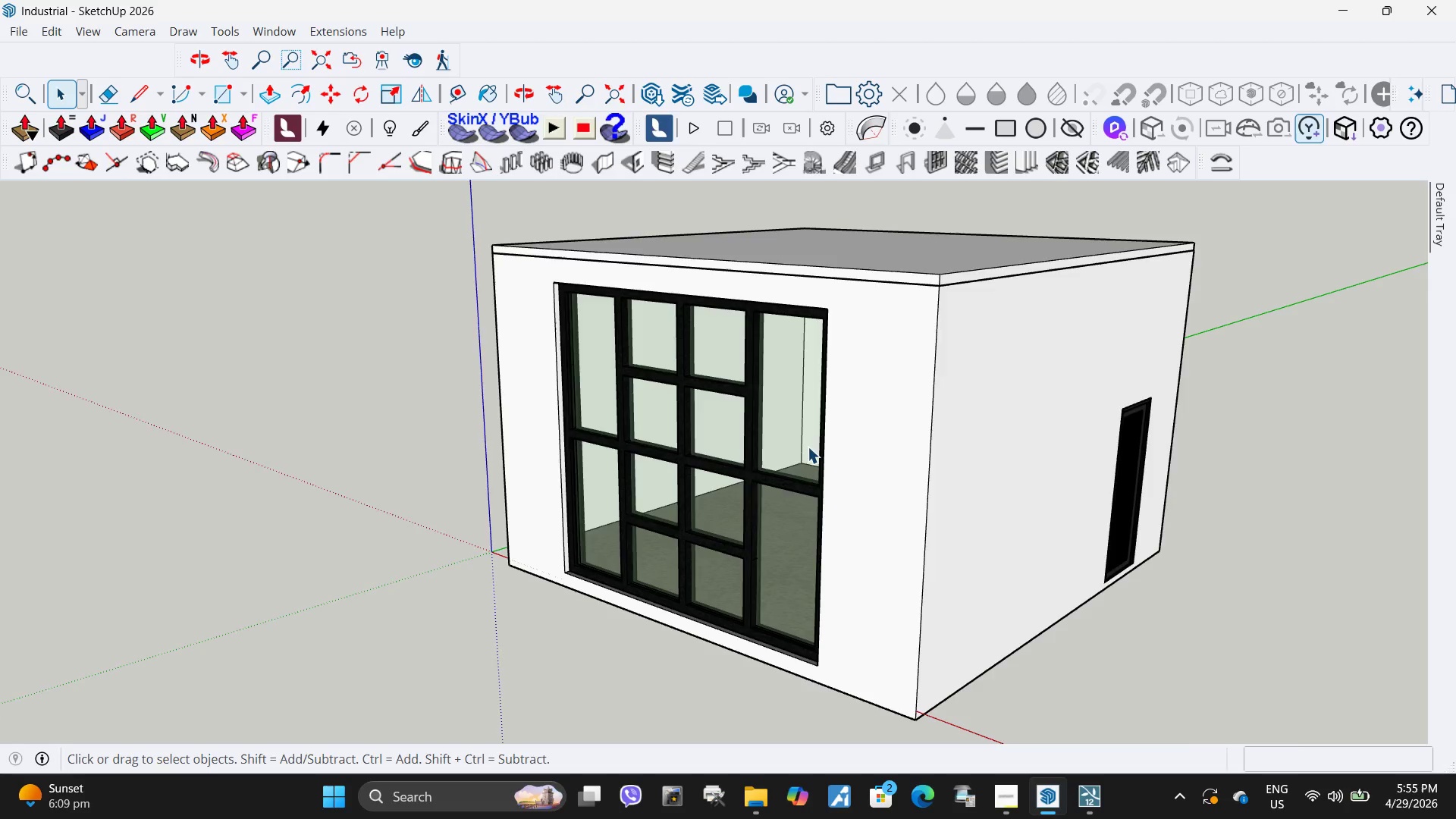 
scroll: coordinate [810, 447], scroll_direction: down, amount: 5.0
 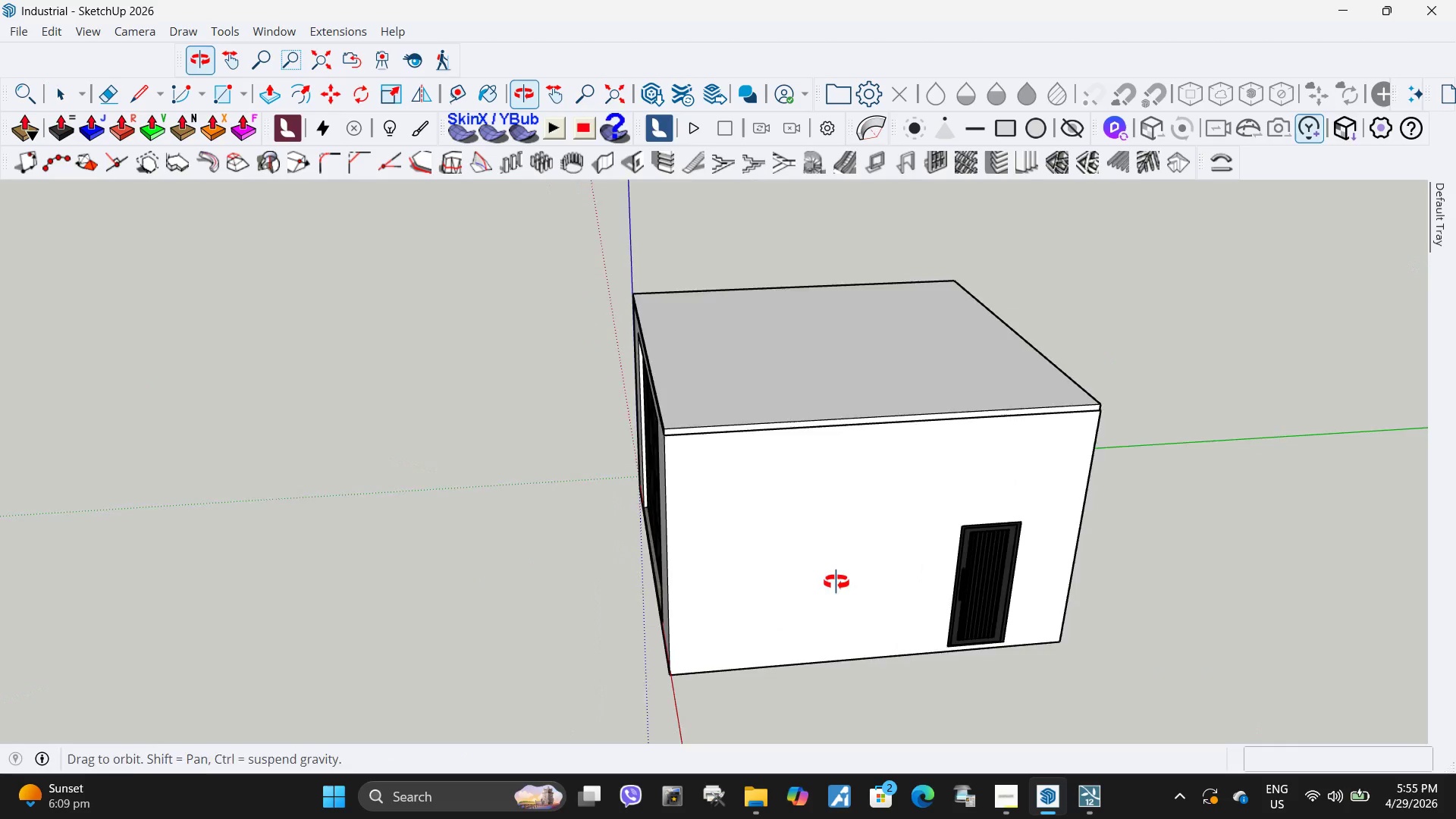 
left_click_drag(start_coordinate=[980, 623], to_coordinate=[975, 623])
 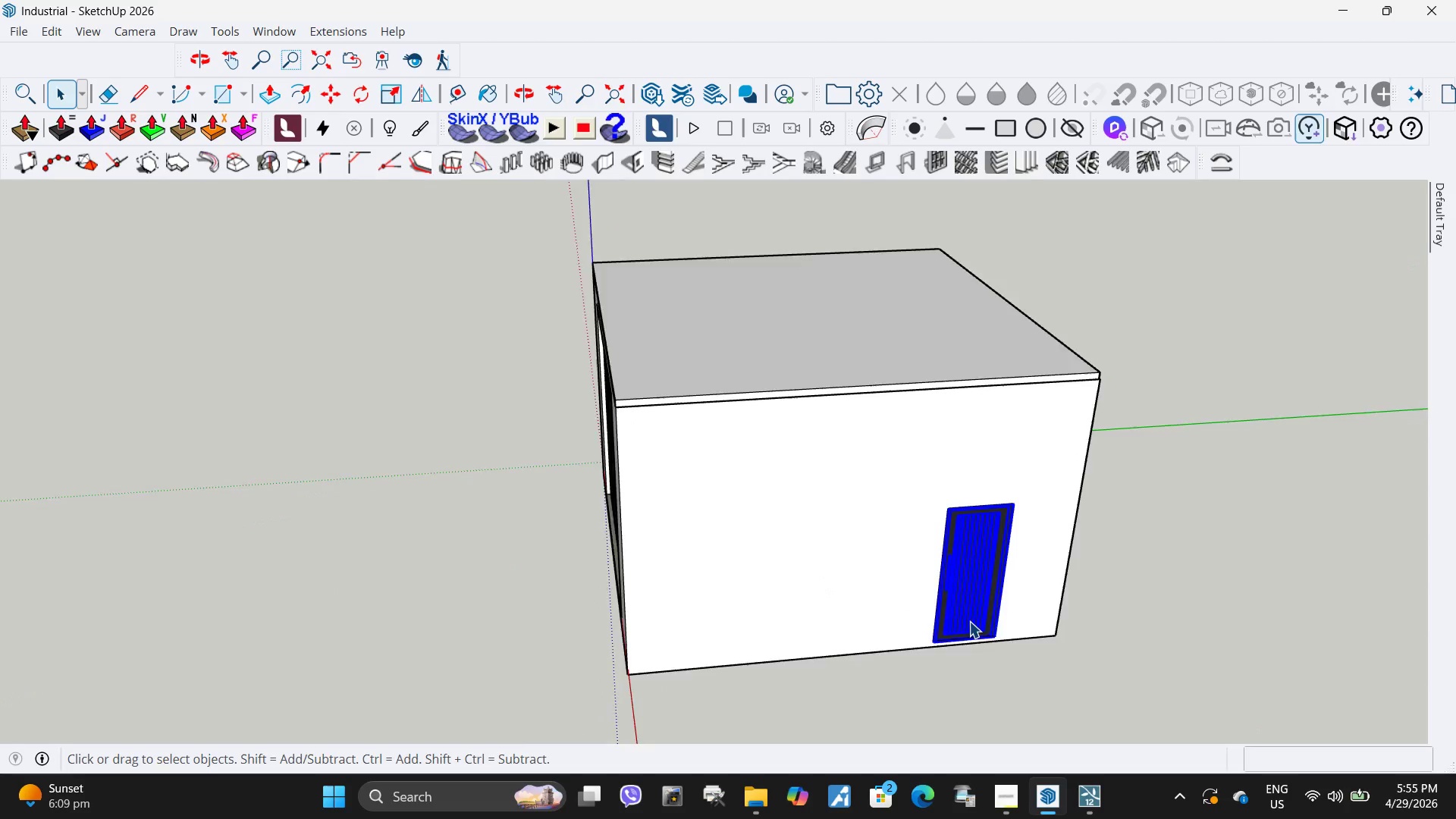 
scroll: coordinate [1007, 645], scroll_direction: none, amount: 0.0
 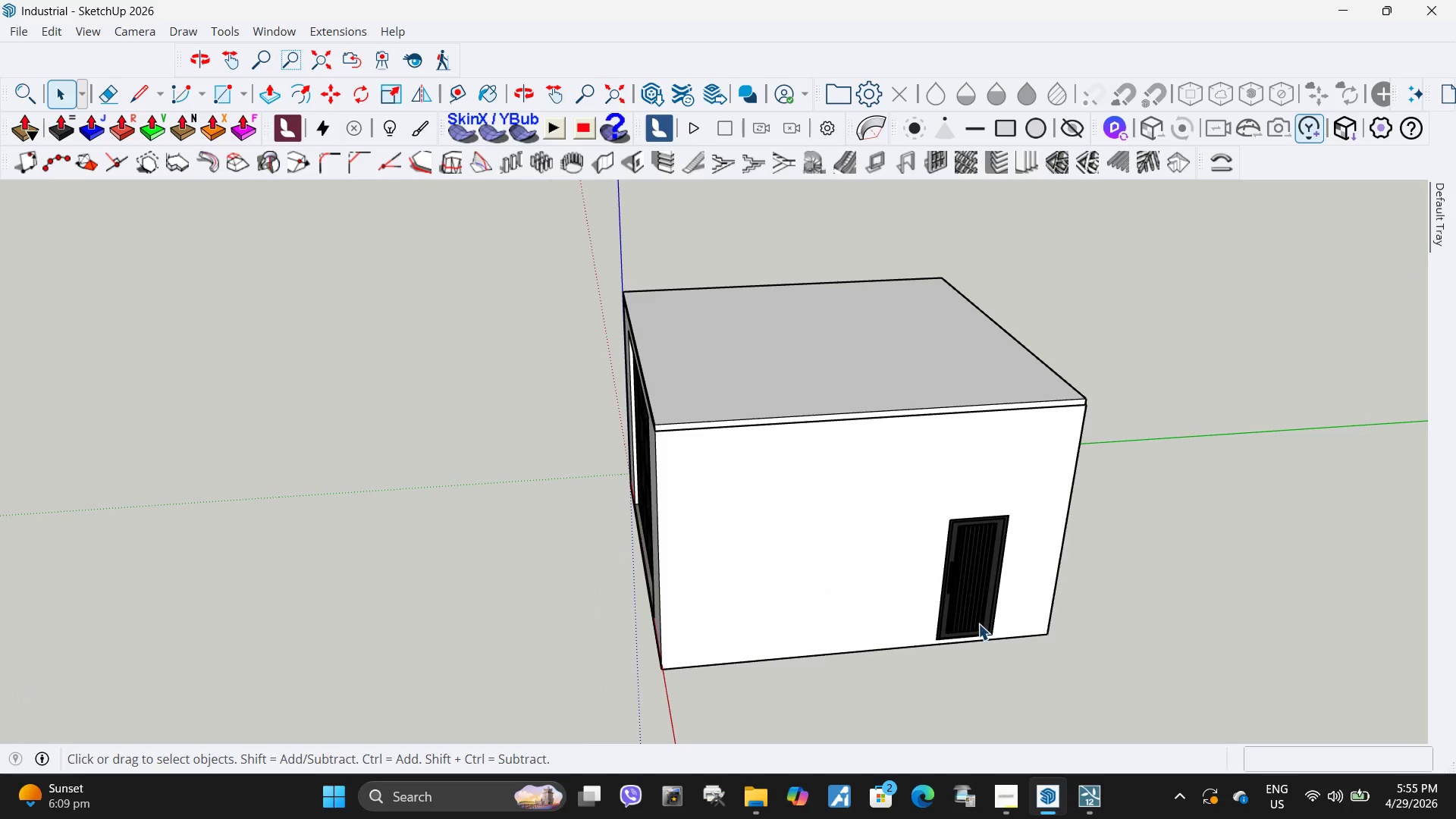 
key(M)
 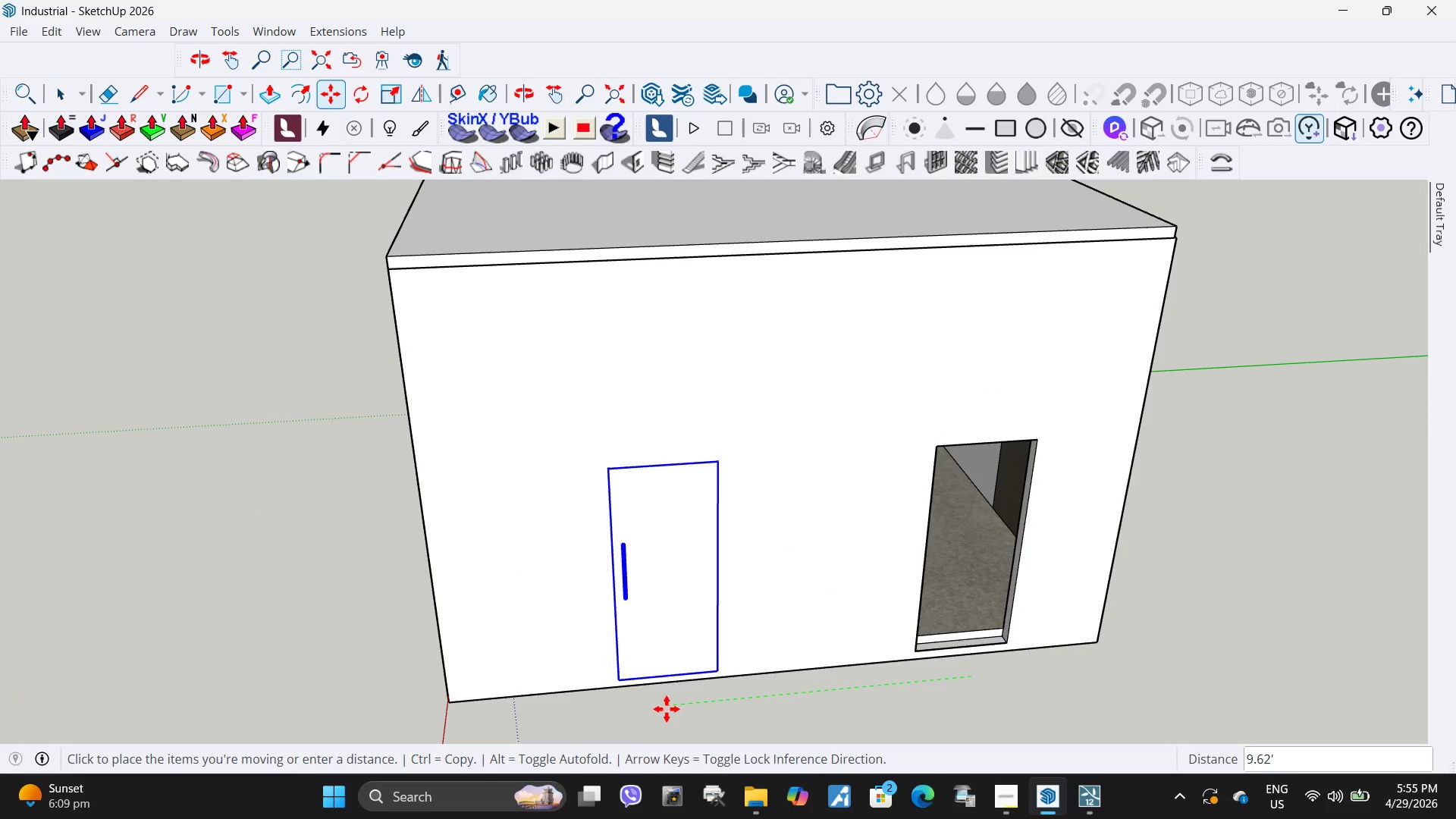 
scroll: coordinate [969, 621], scroll_direction: up, amount: 5.0
 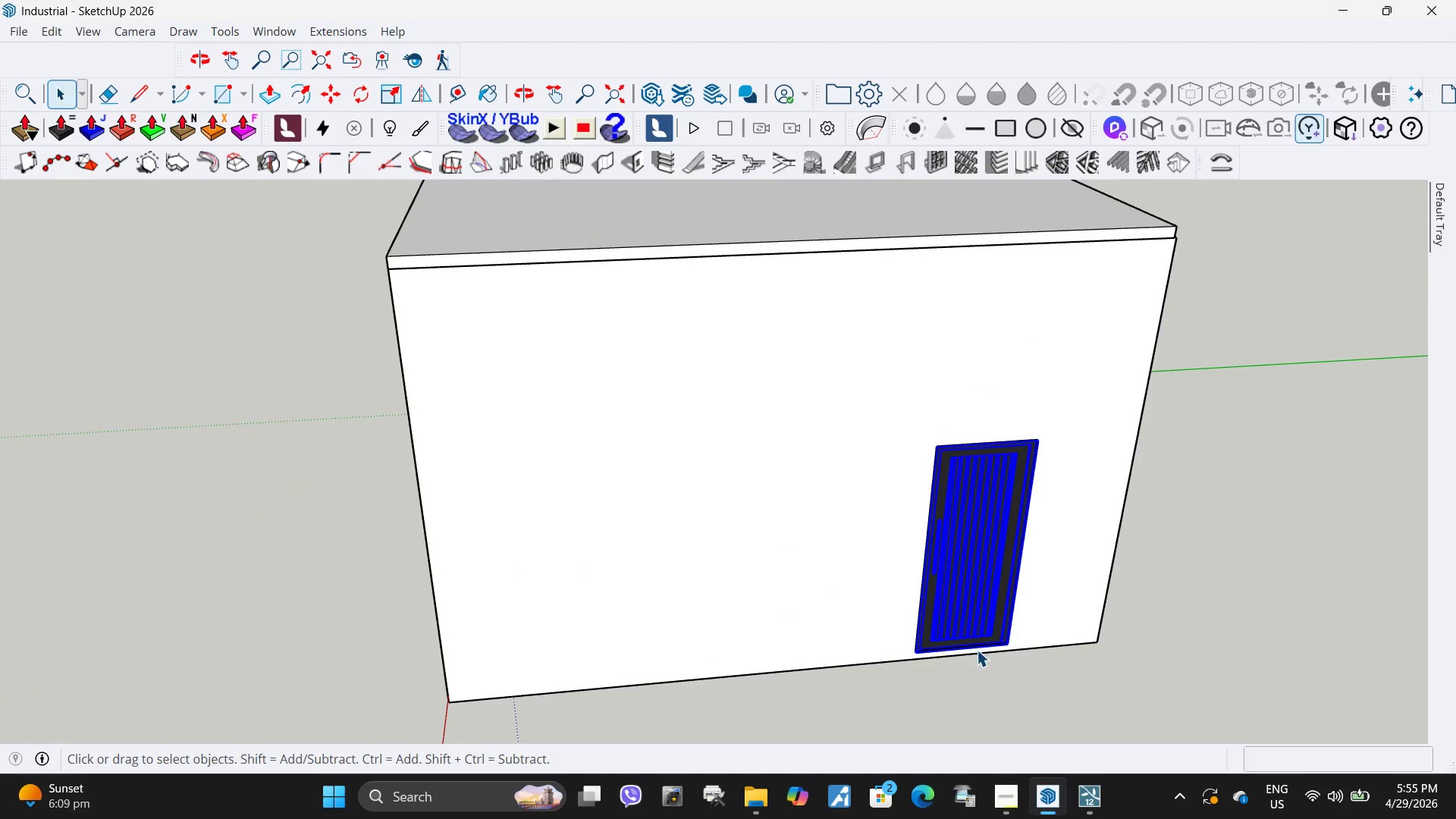 
left_click([667, 709])
 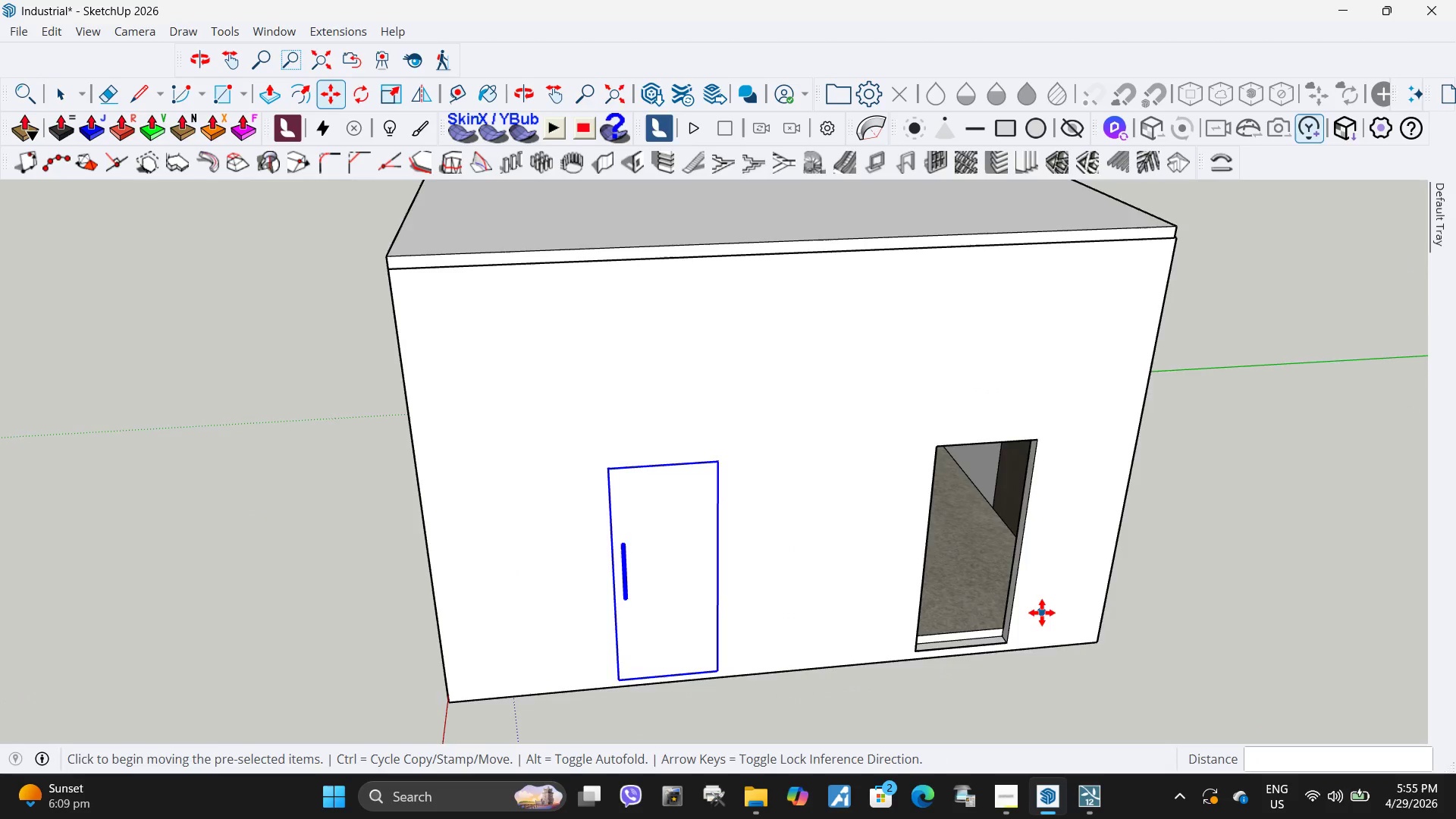 
scroll: coordinate [1019, 627], scroll_direction: up, amount: 4.0
 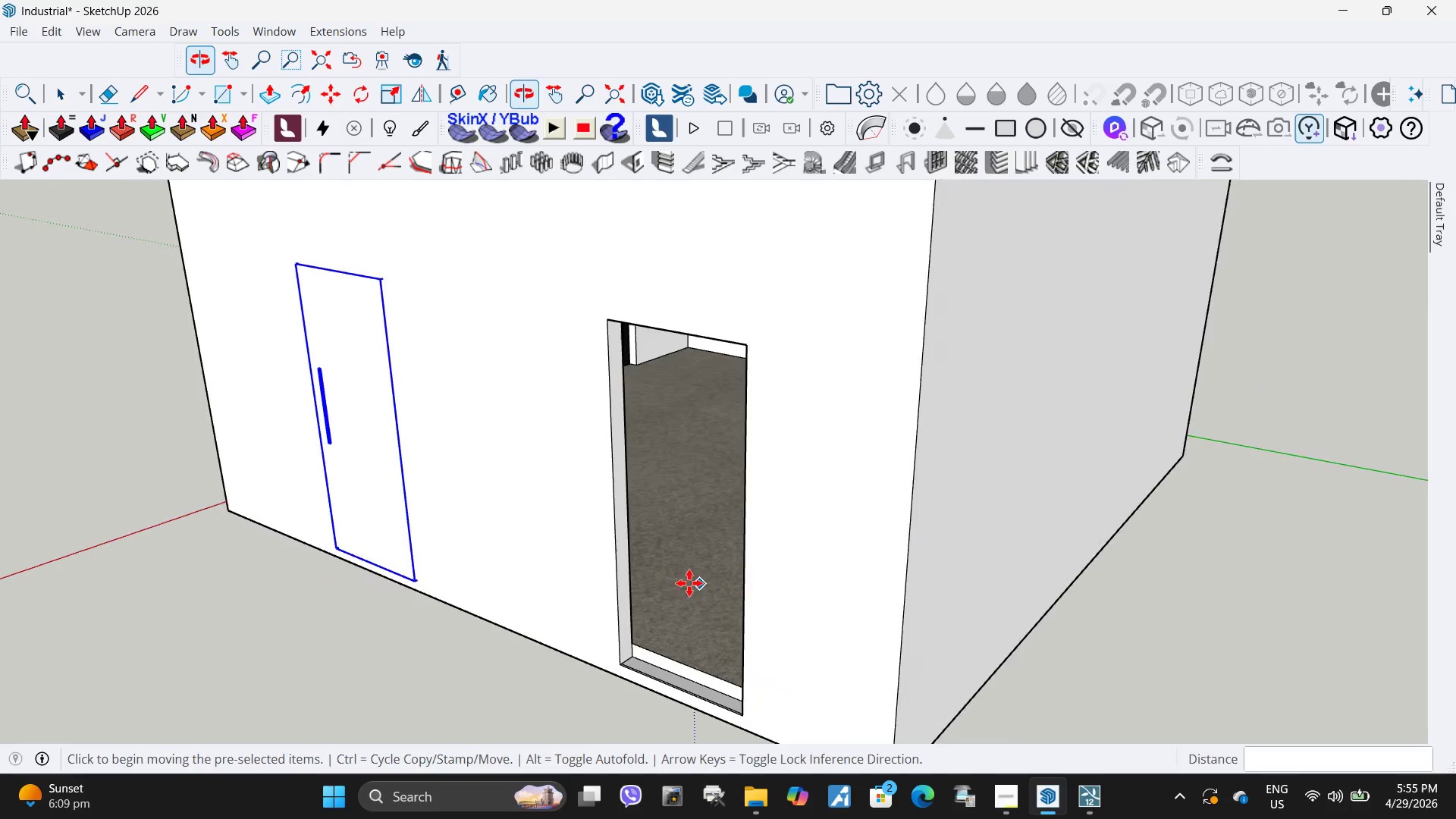 
key(Space)
 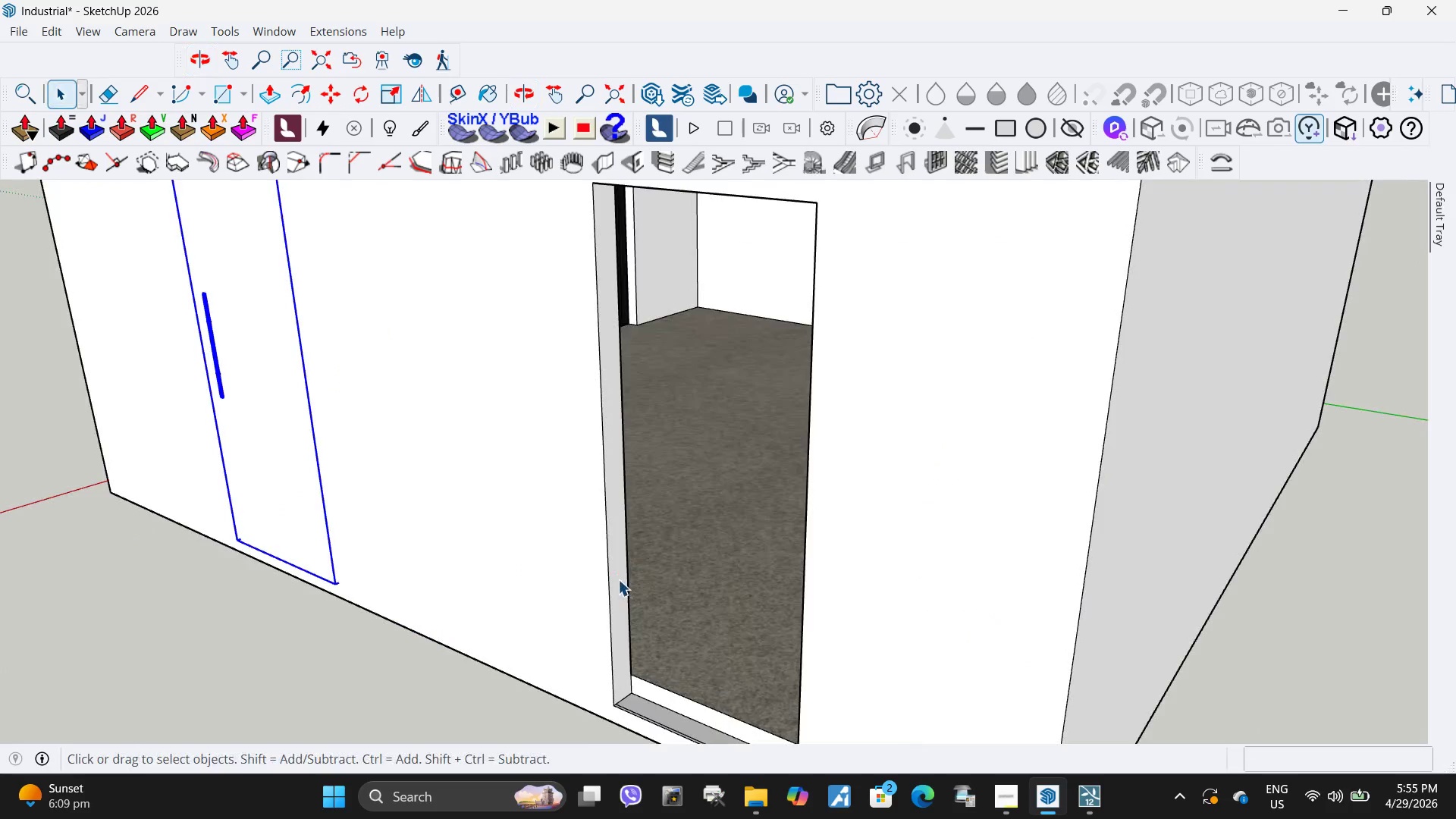 
left_click([618, 579])
 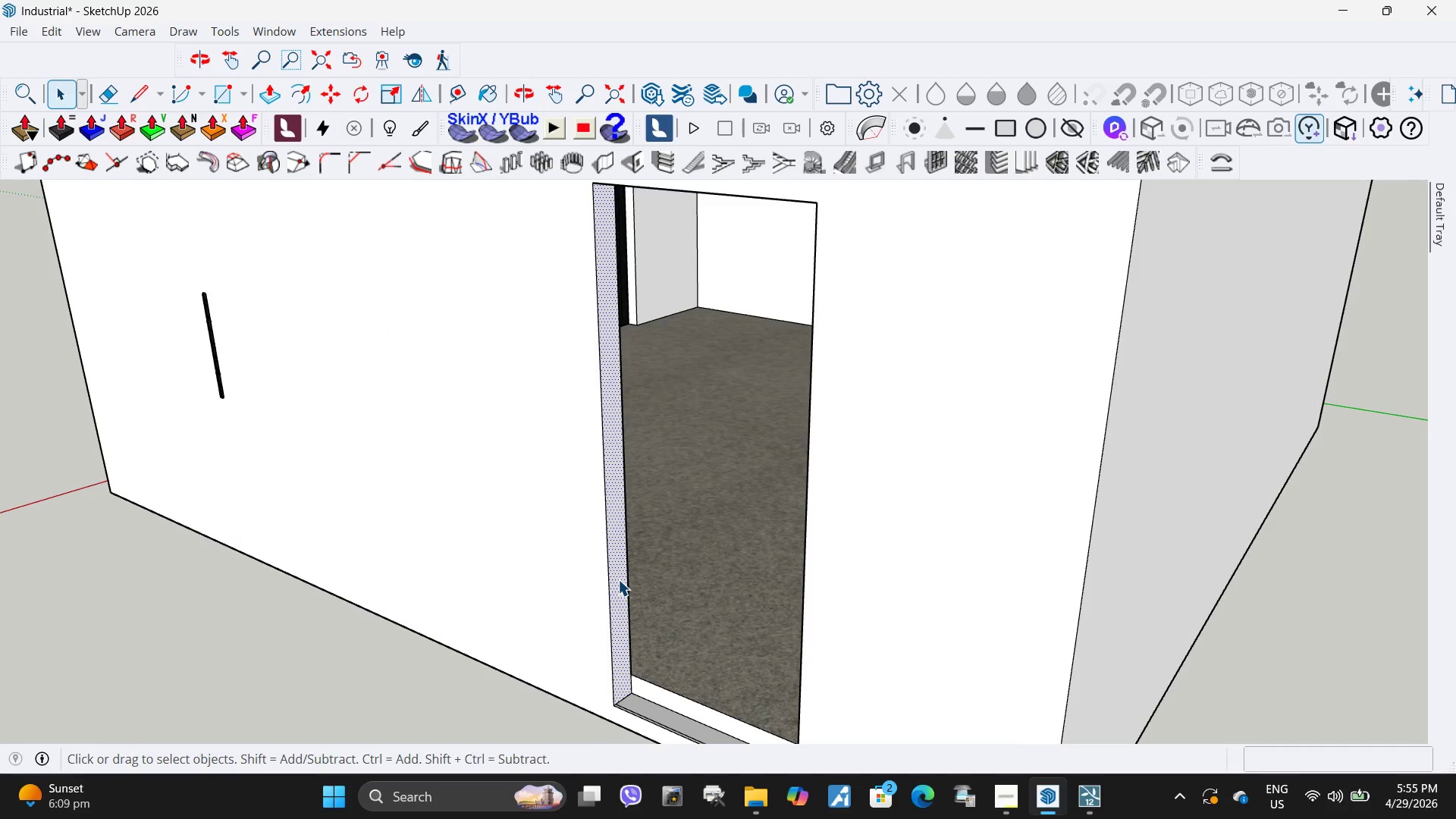 
scroll: coordinate [631, 573], scroll_direction: up, amount: 3.0
 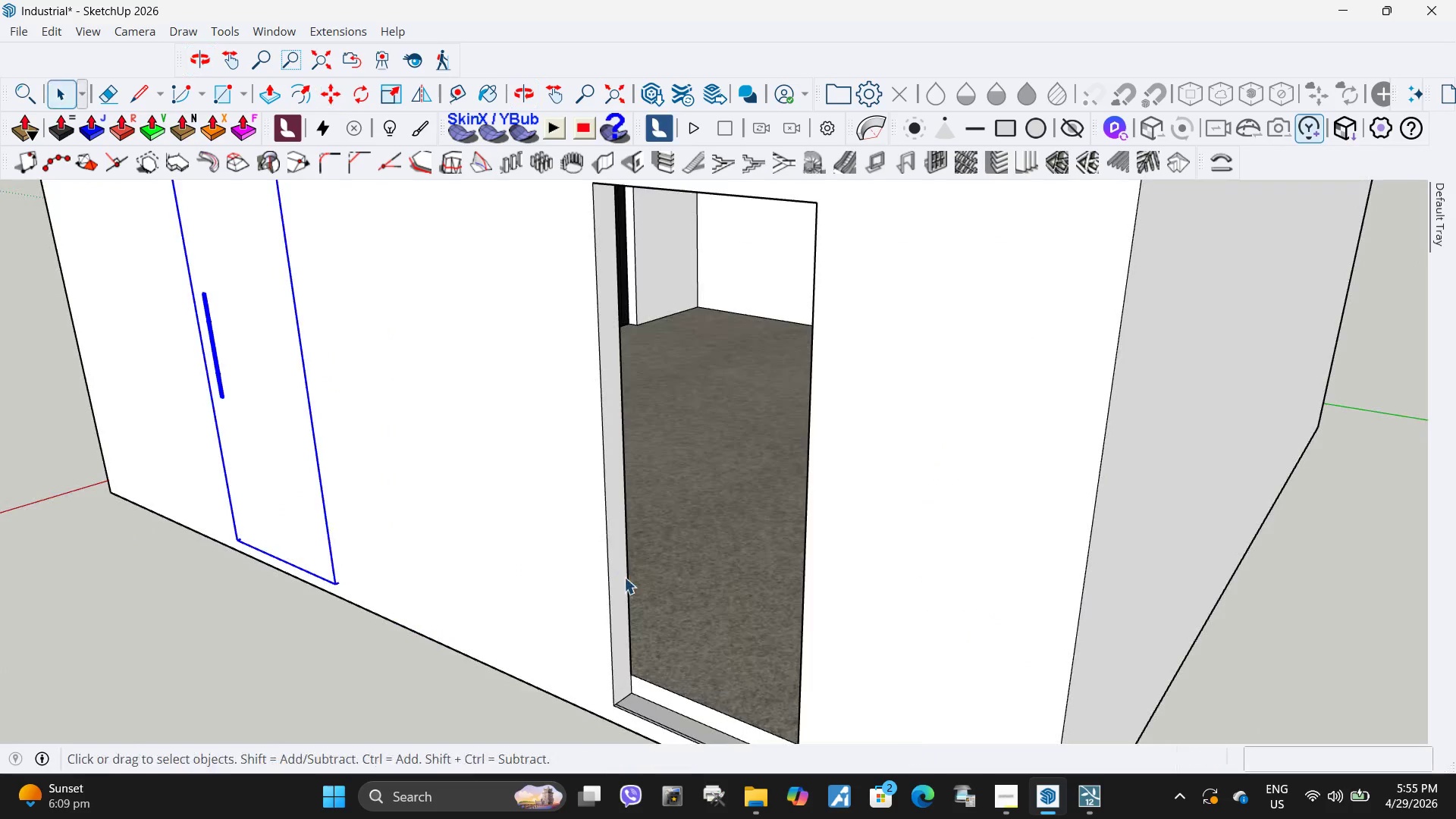 
key(P)
 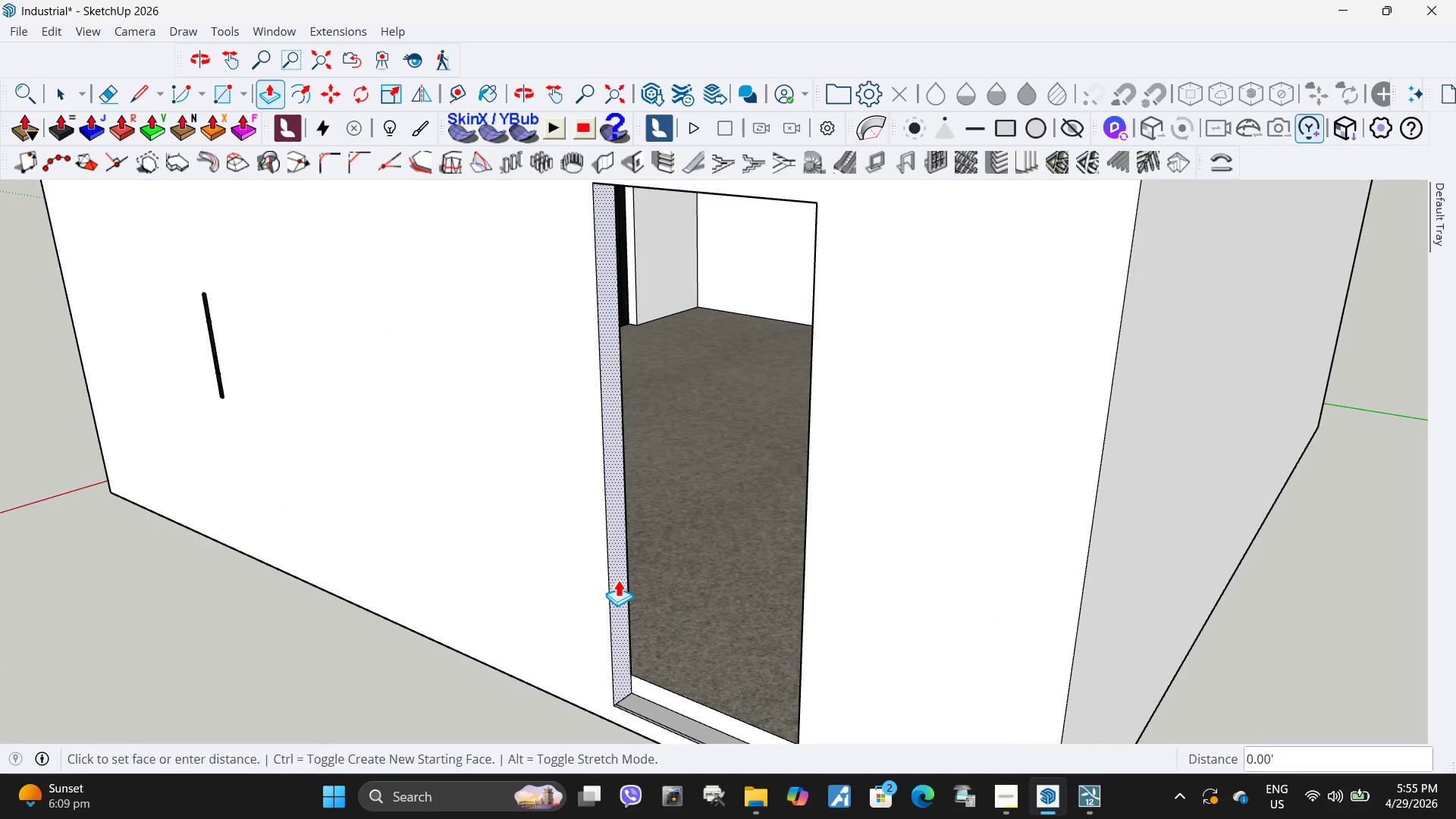 
left_click([618, 579])
 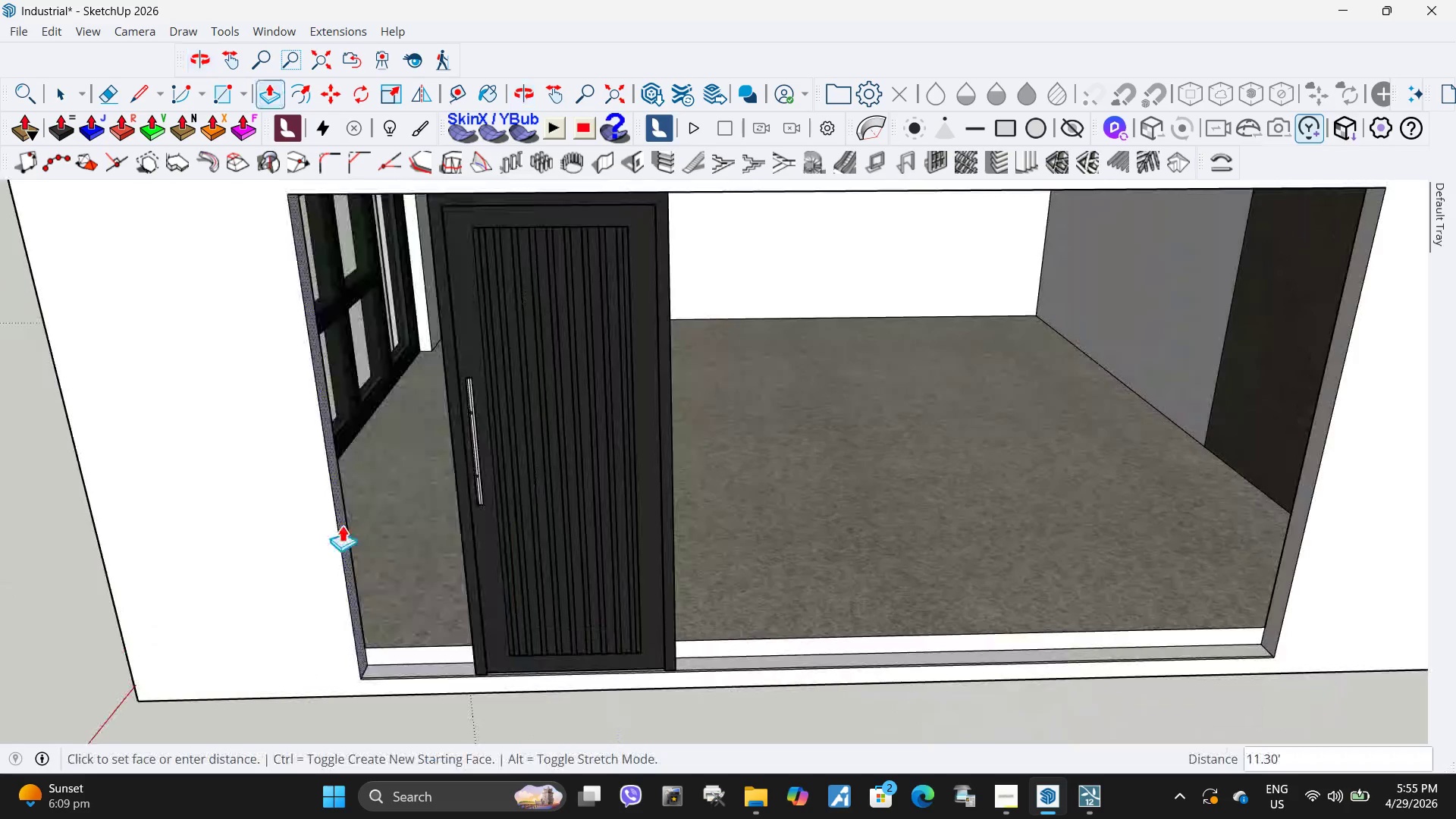 
scroll: coordinate [469, 689], scroll_direction: up, amount: 7.0
 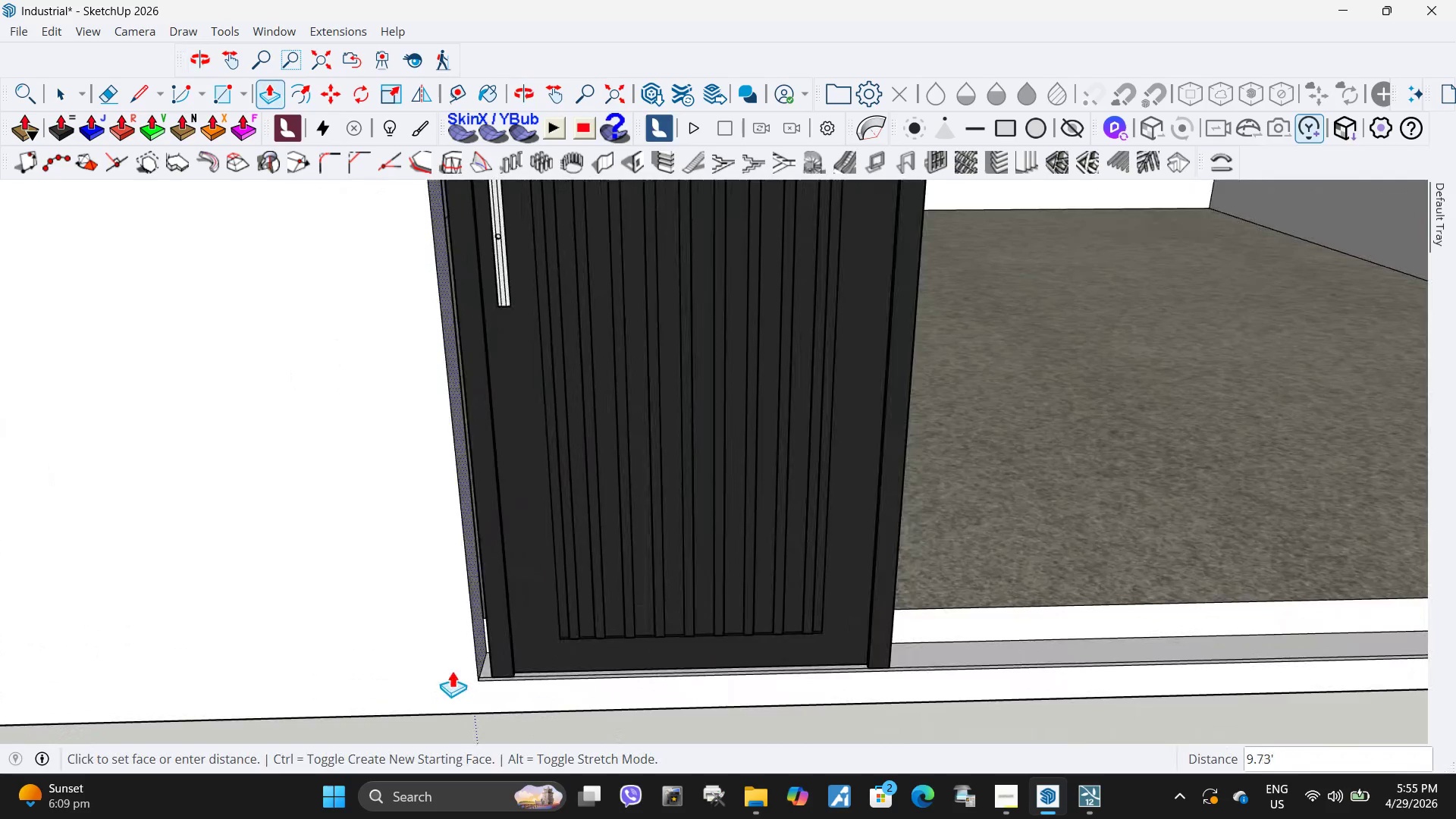 
left_click([451, 670])
 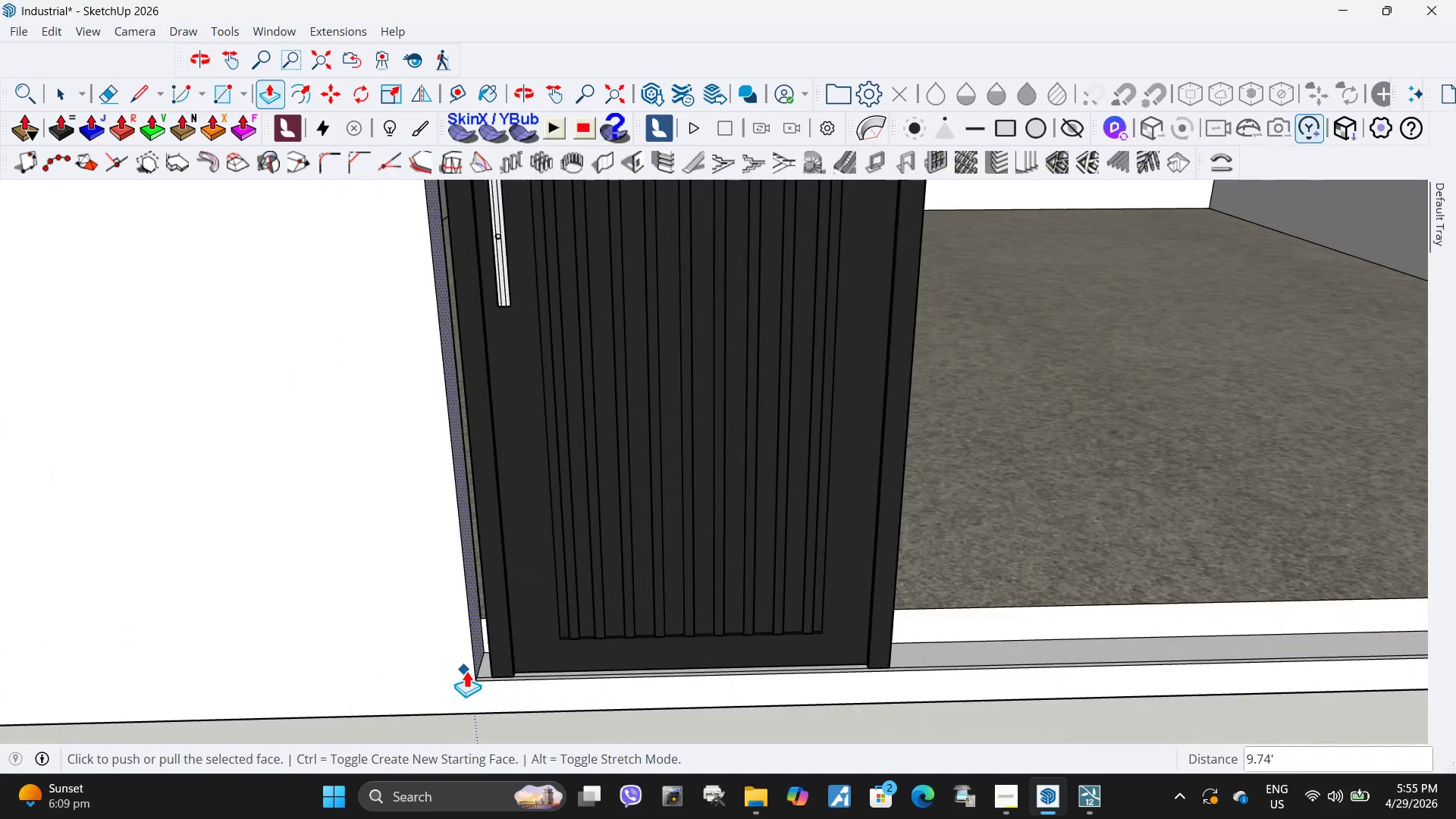 
scroll: coordinate [471, 670], scroll_direction: up, amount: 3.0
 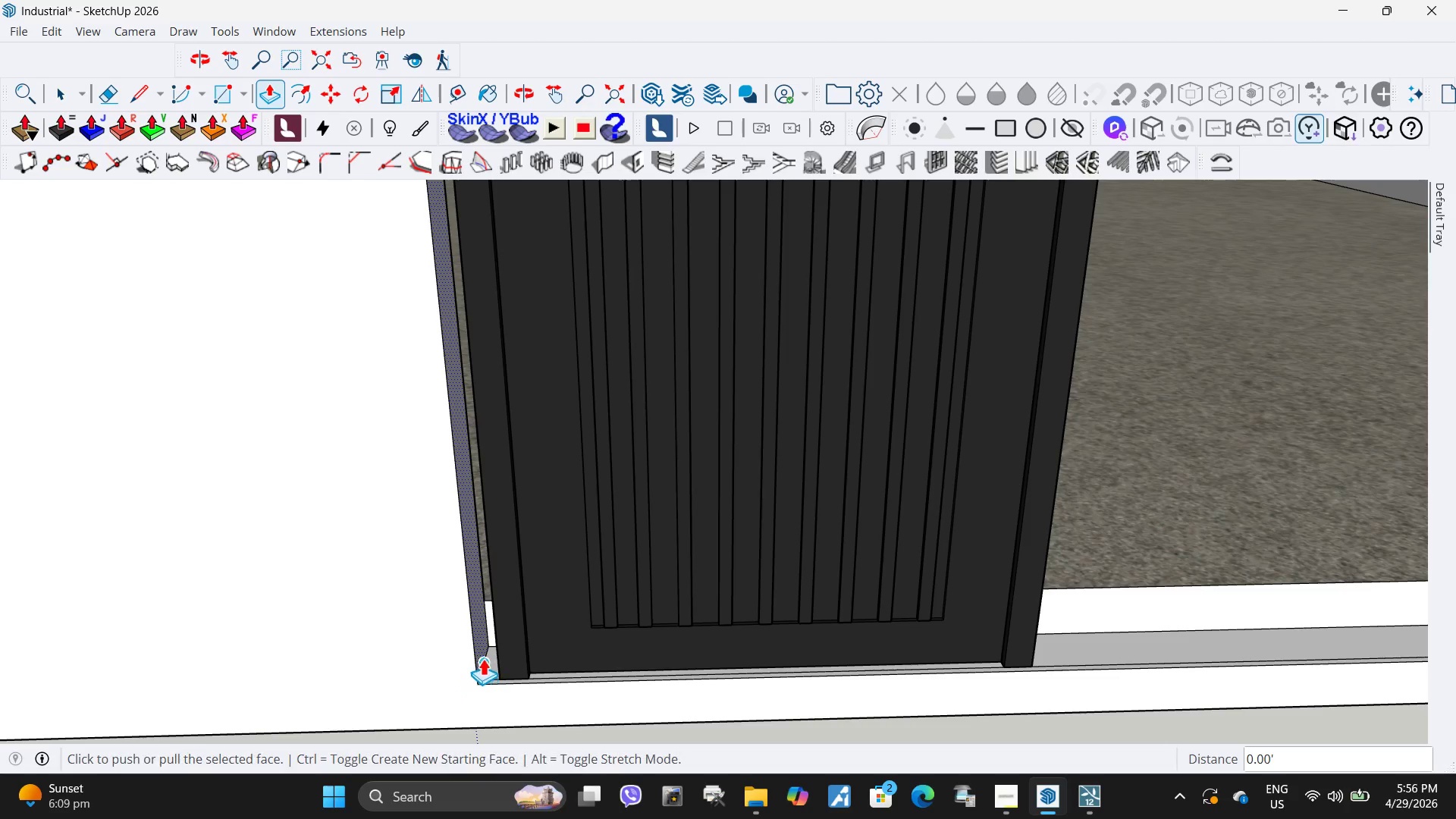 
left_click([476, 647])
 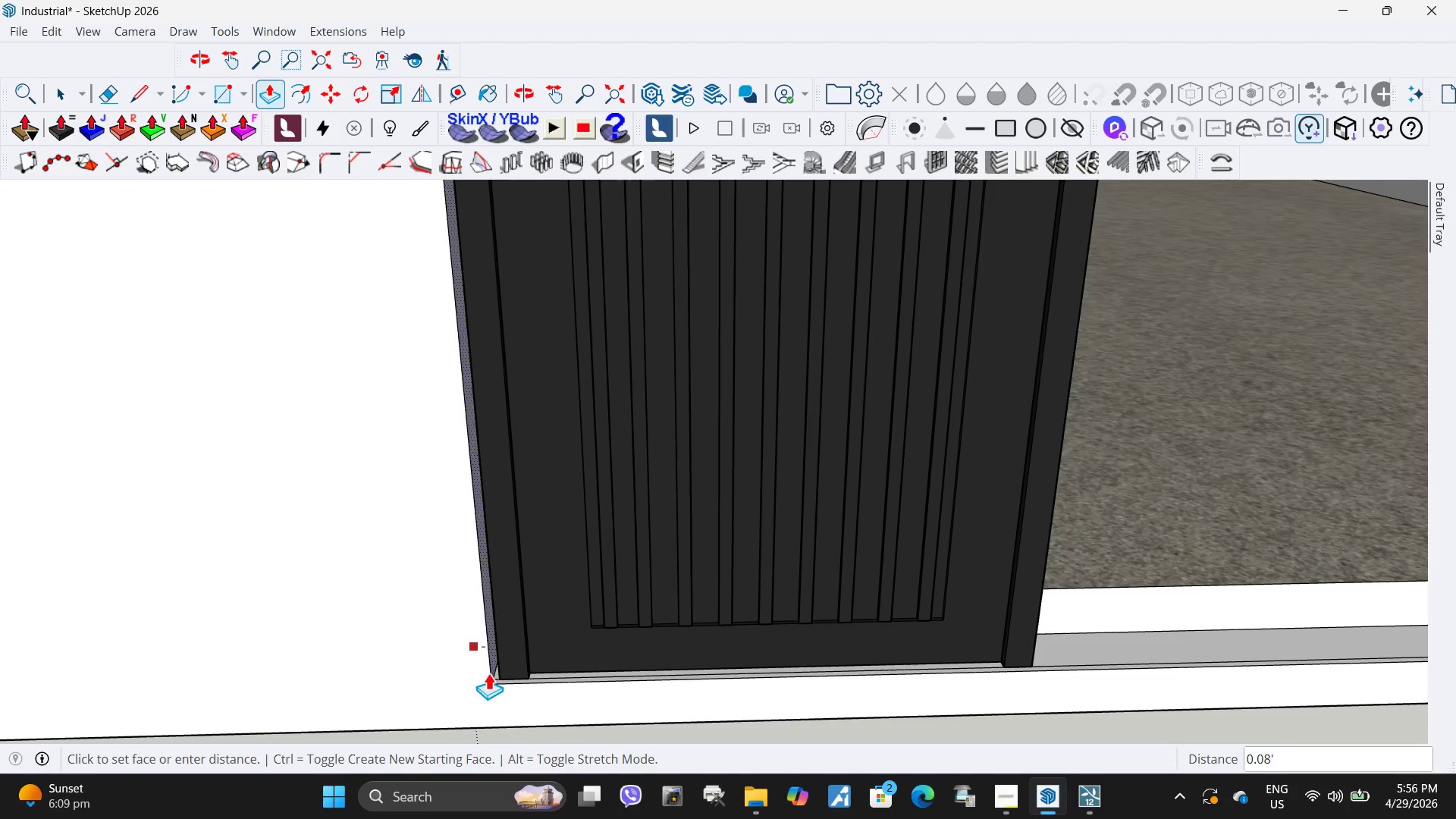 
scroll: coordinate [451, 670], scroll_direction: up, amount: 8.0
 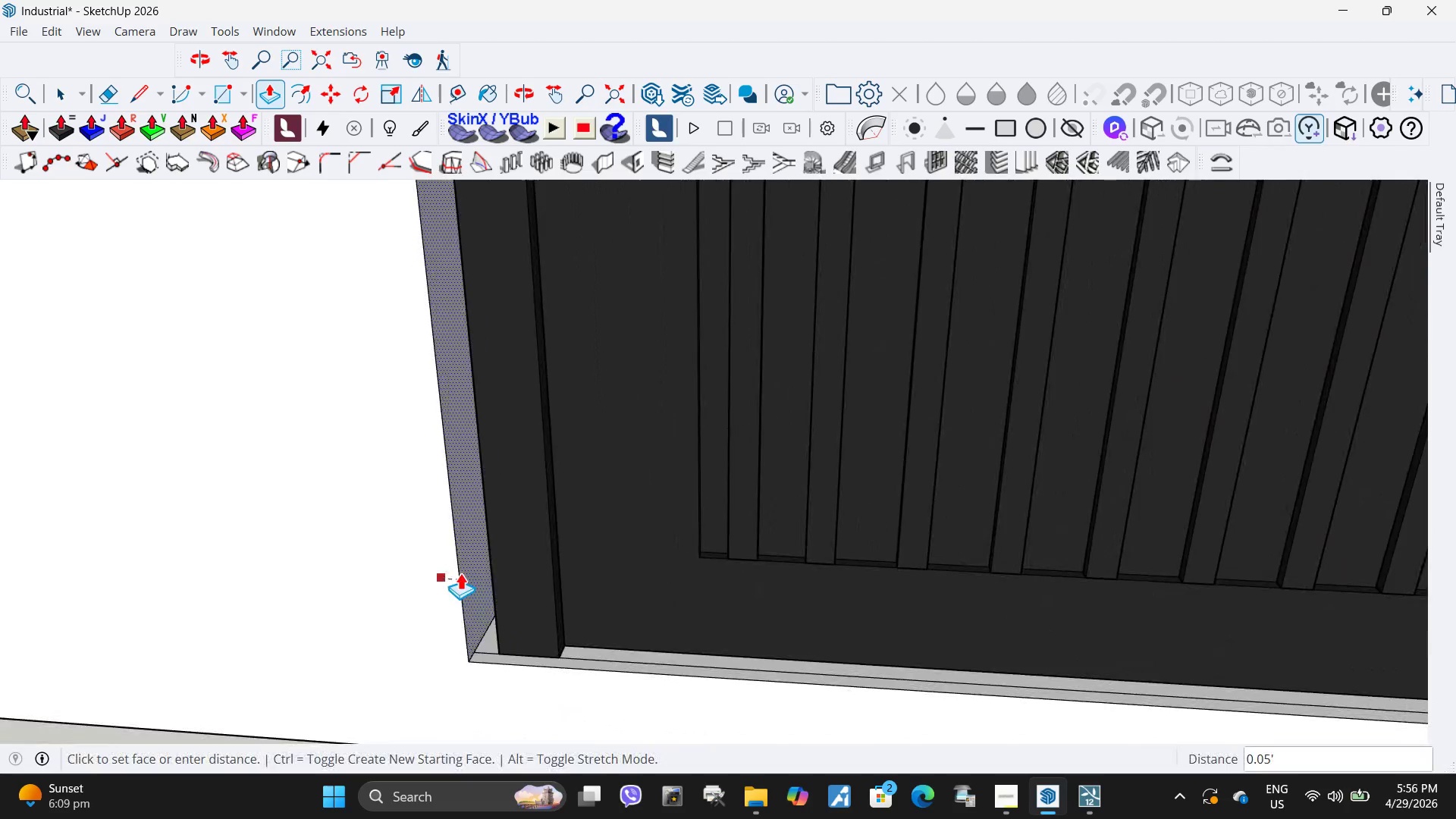 
left_click([460, 573])
 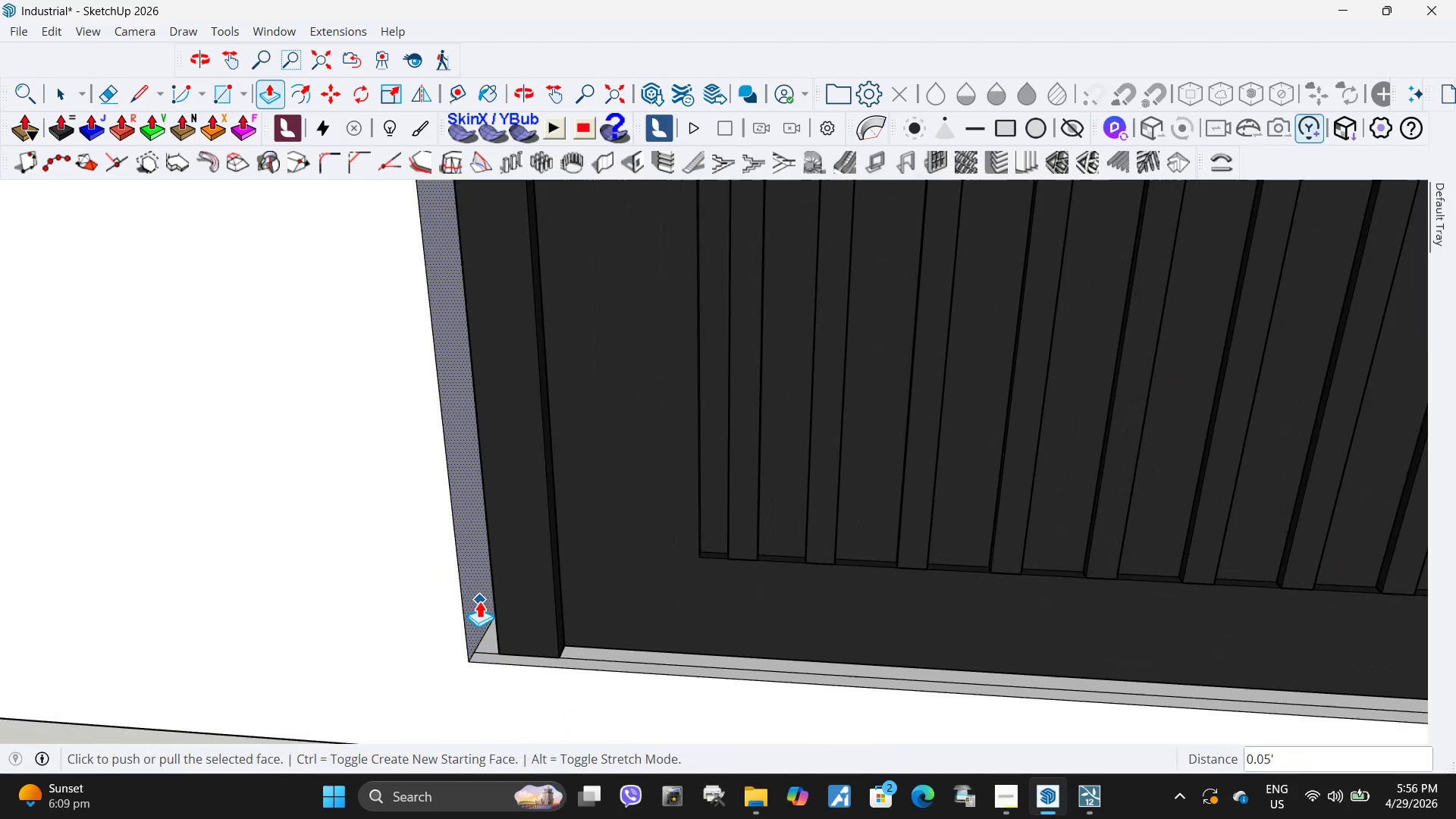 
left_click([479, 601])
 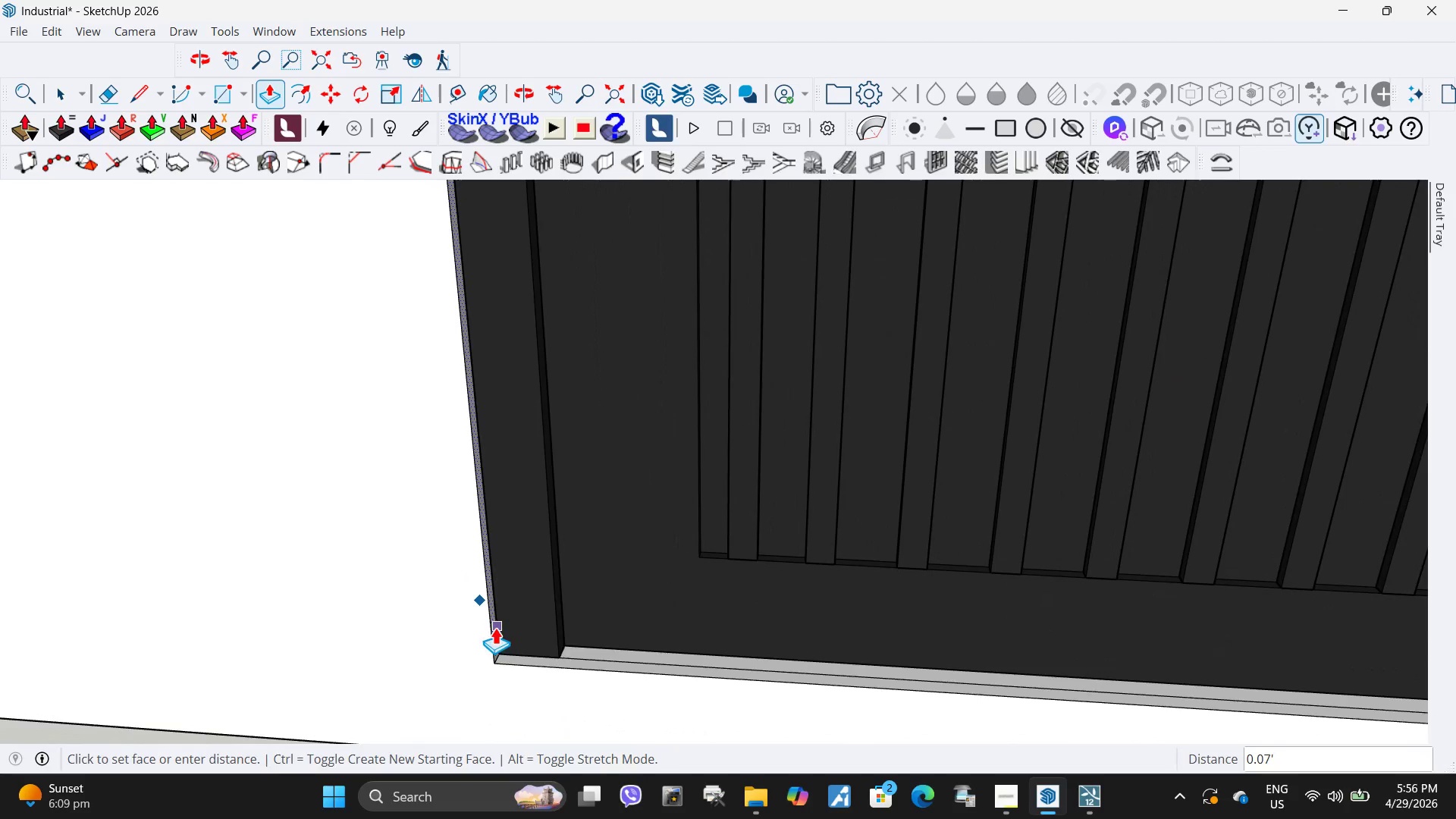 
left_click([495, 627])
 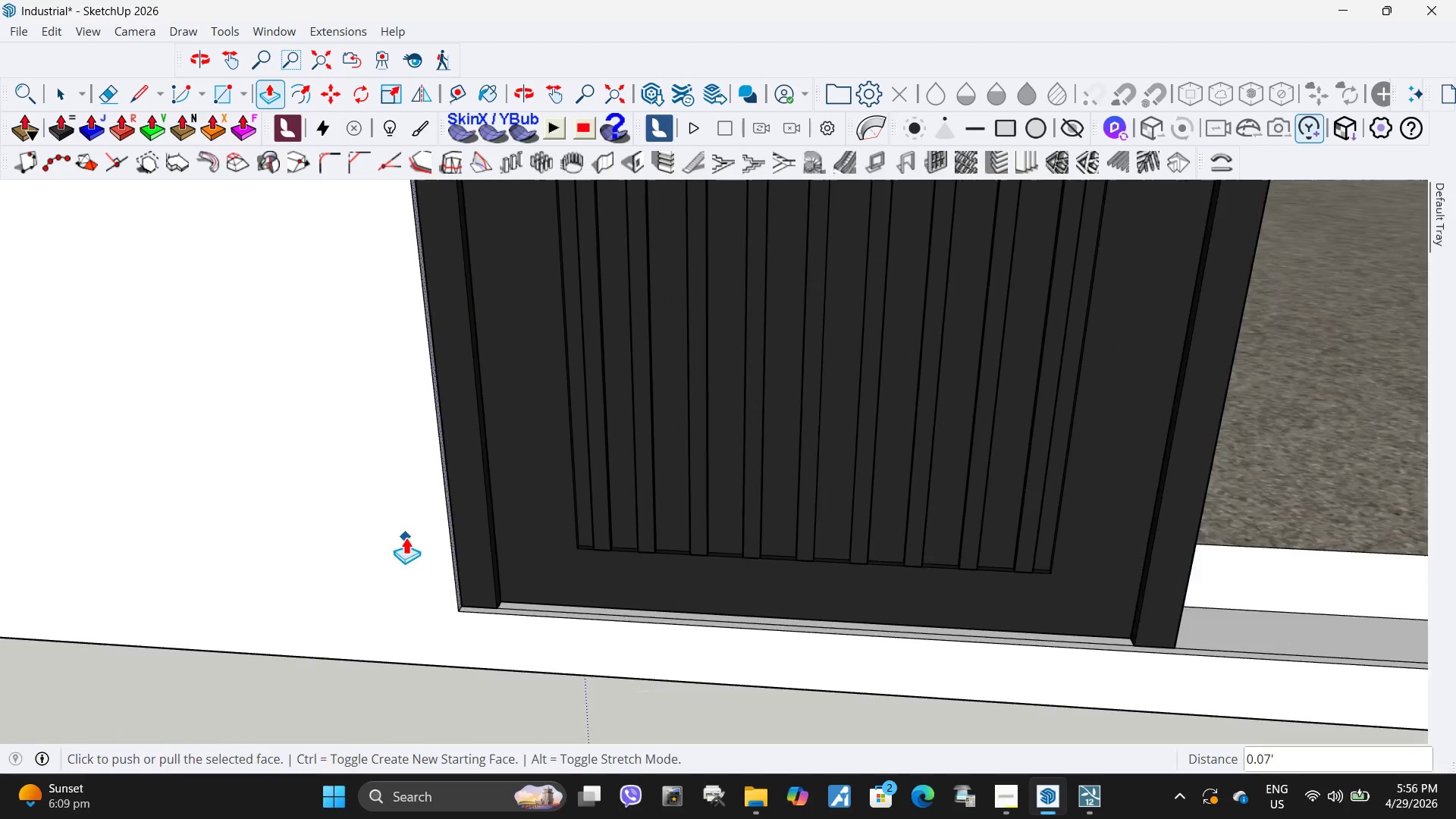 
scroll: coordinate [518, 578], scroll_direction: down, amount: 27.0
 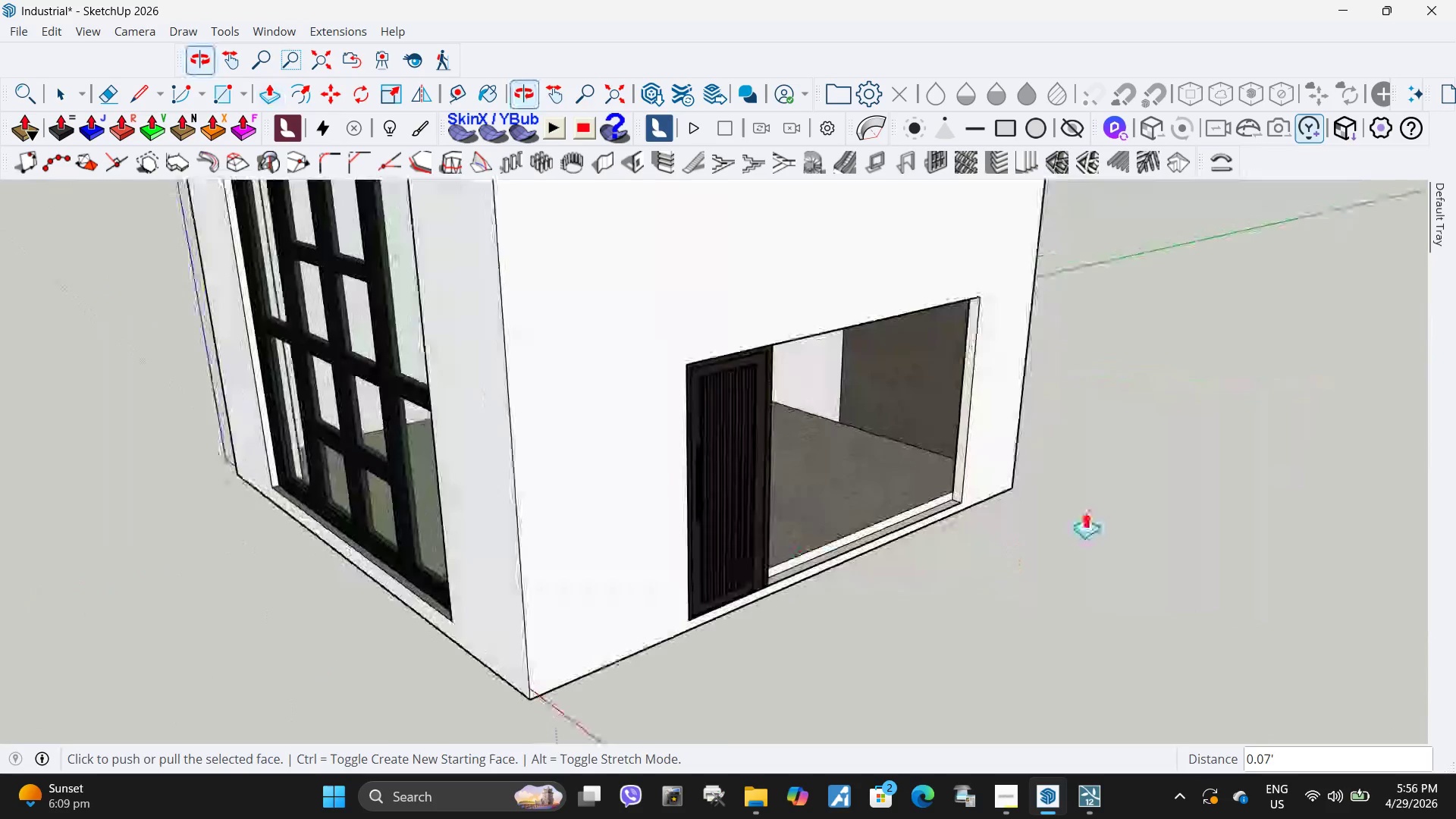 
key(Space)
 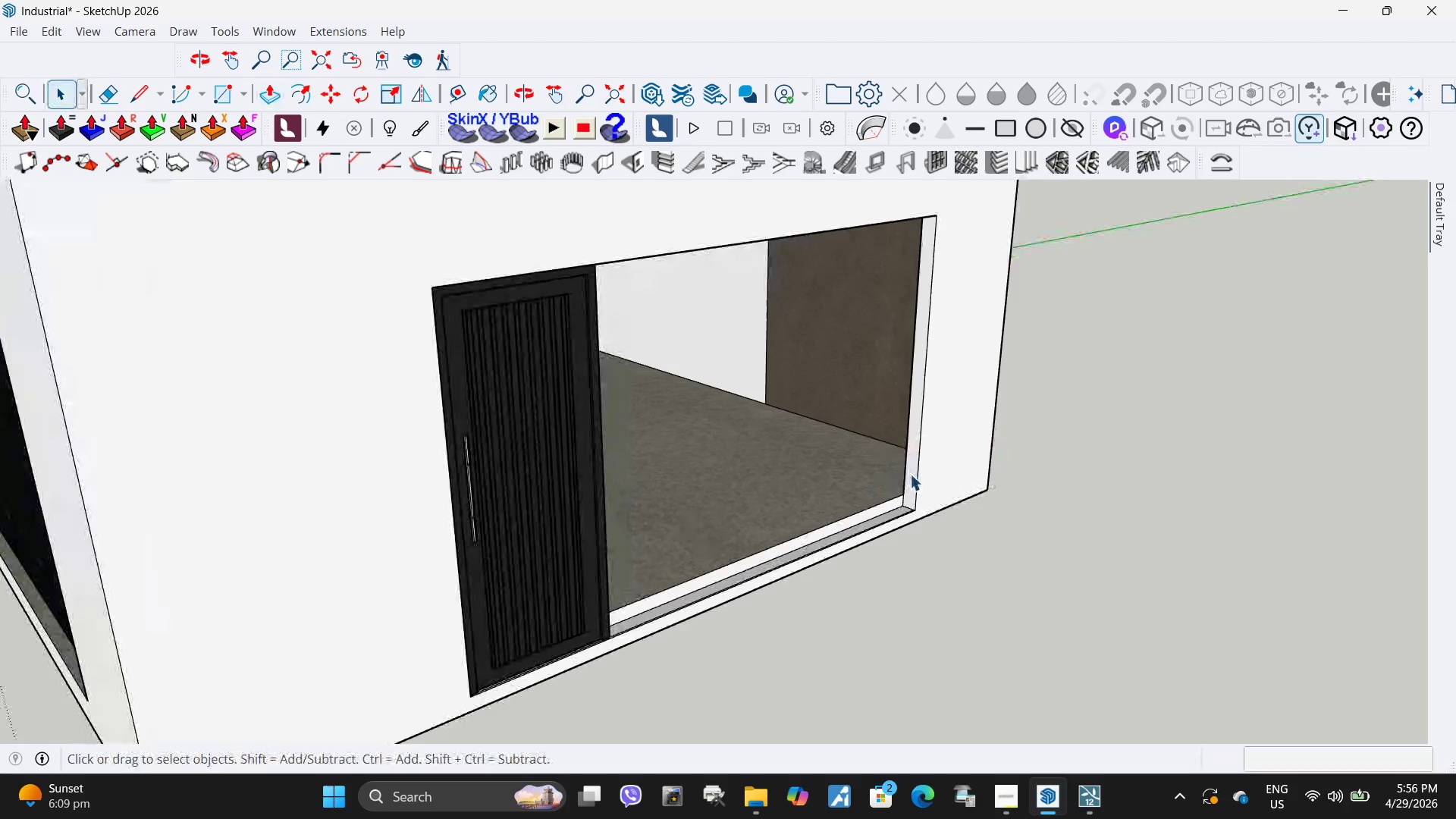 
scroll: coordinate [1033, 448], scroll_direction: up, amount: 4.0
 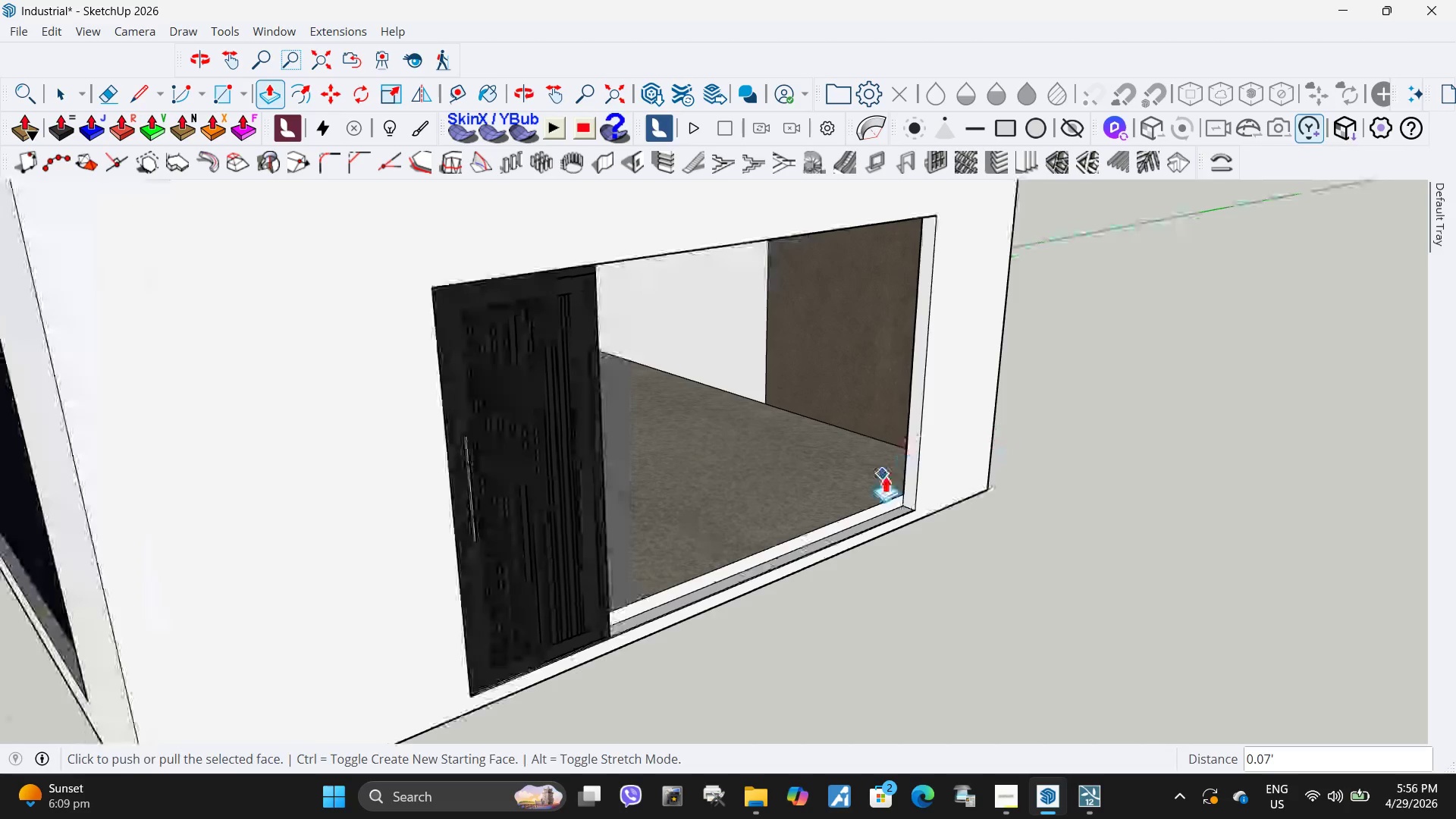 
left_click([910, 474])
 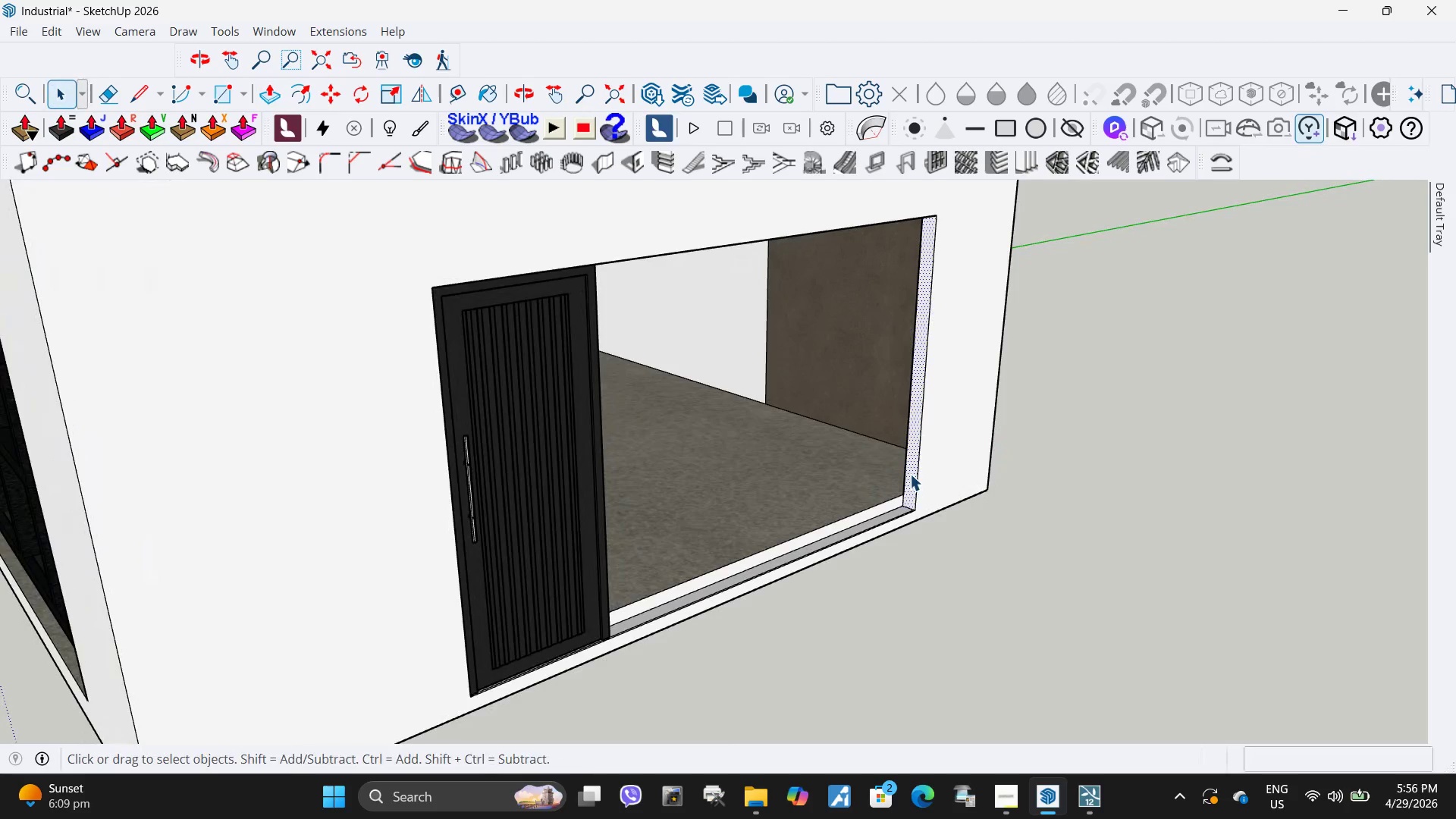 
key(P)
 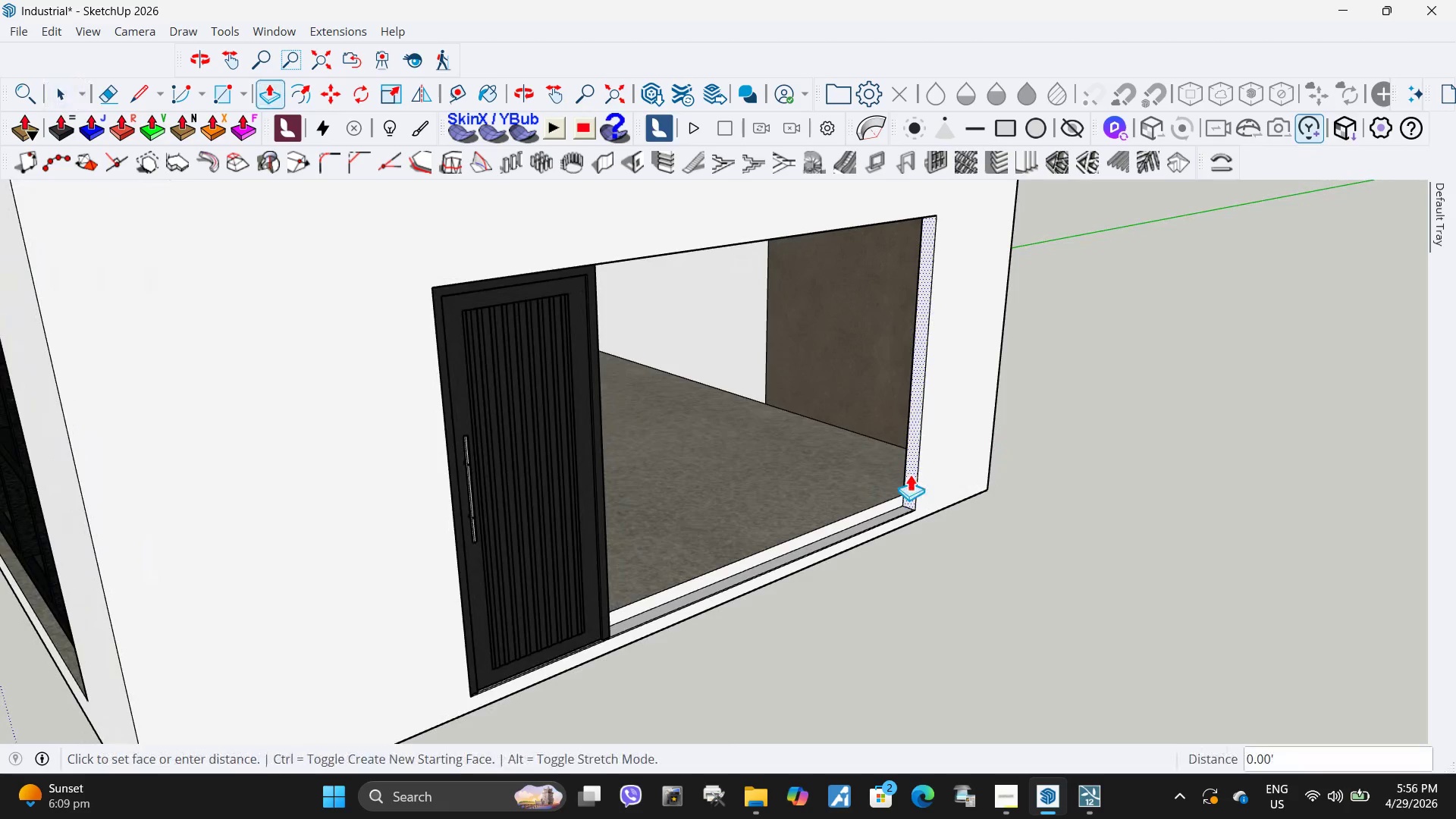 
left_click([910, 474])
 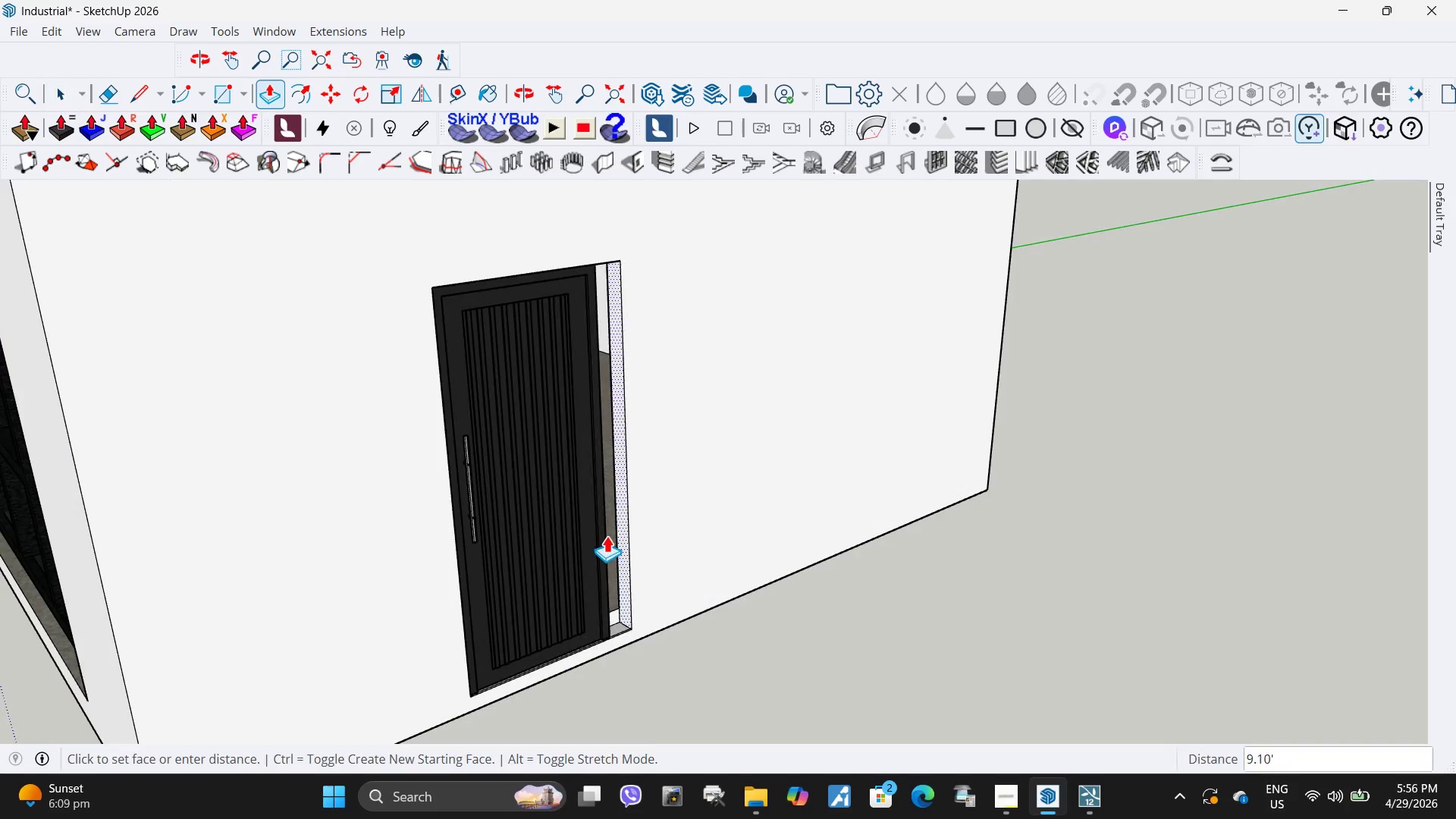 
left_click([607, 535])
 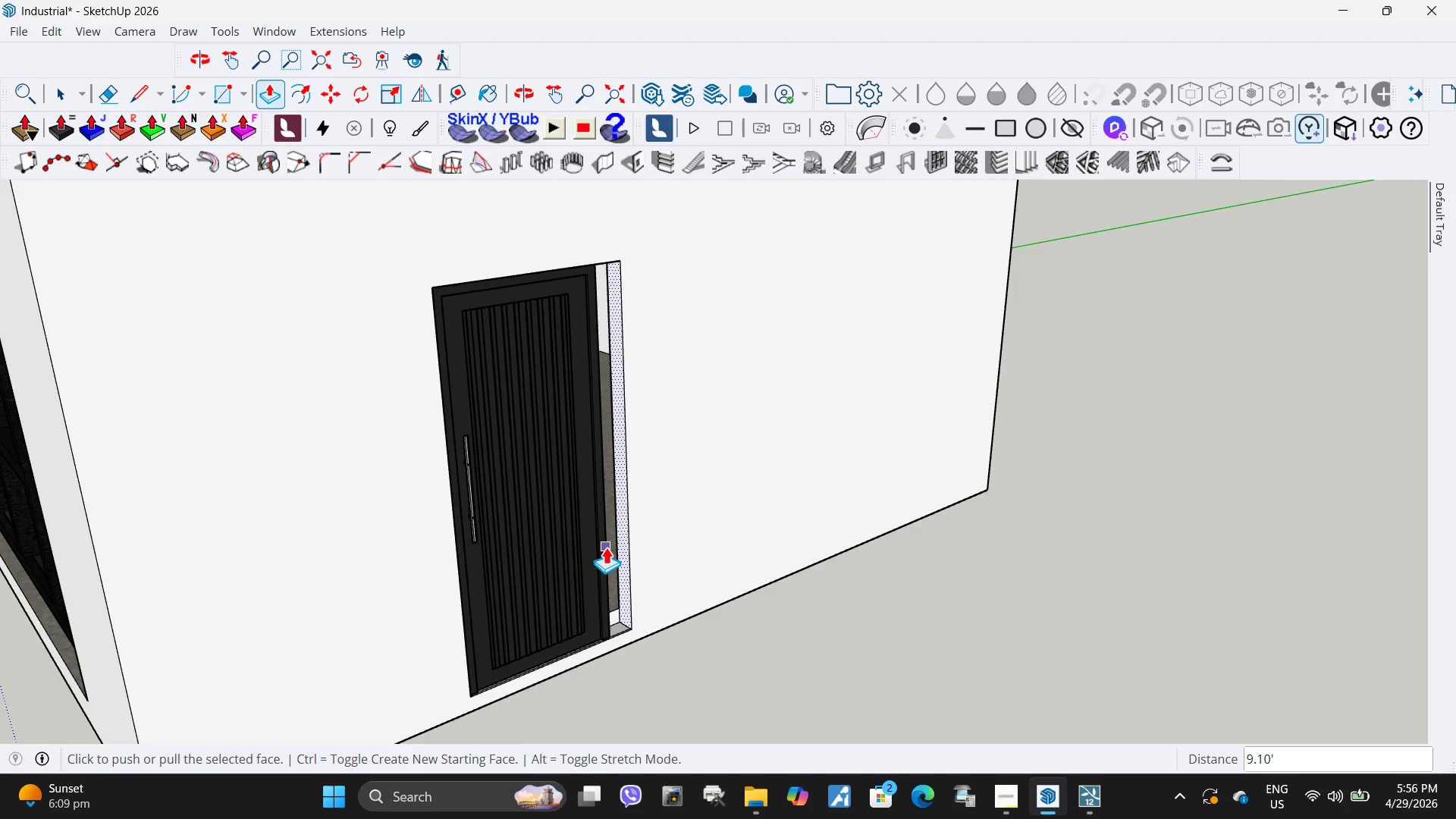 
left_click([642, 639])
 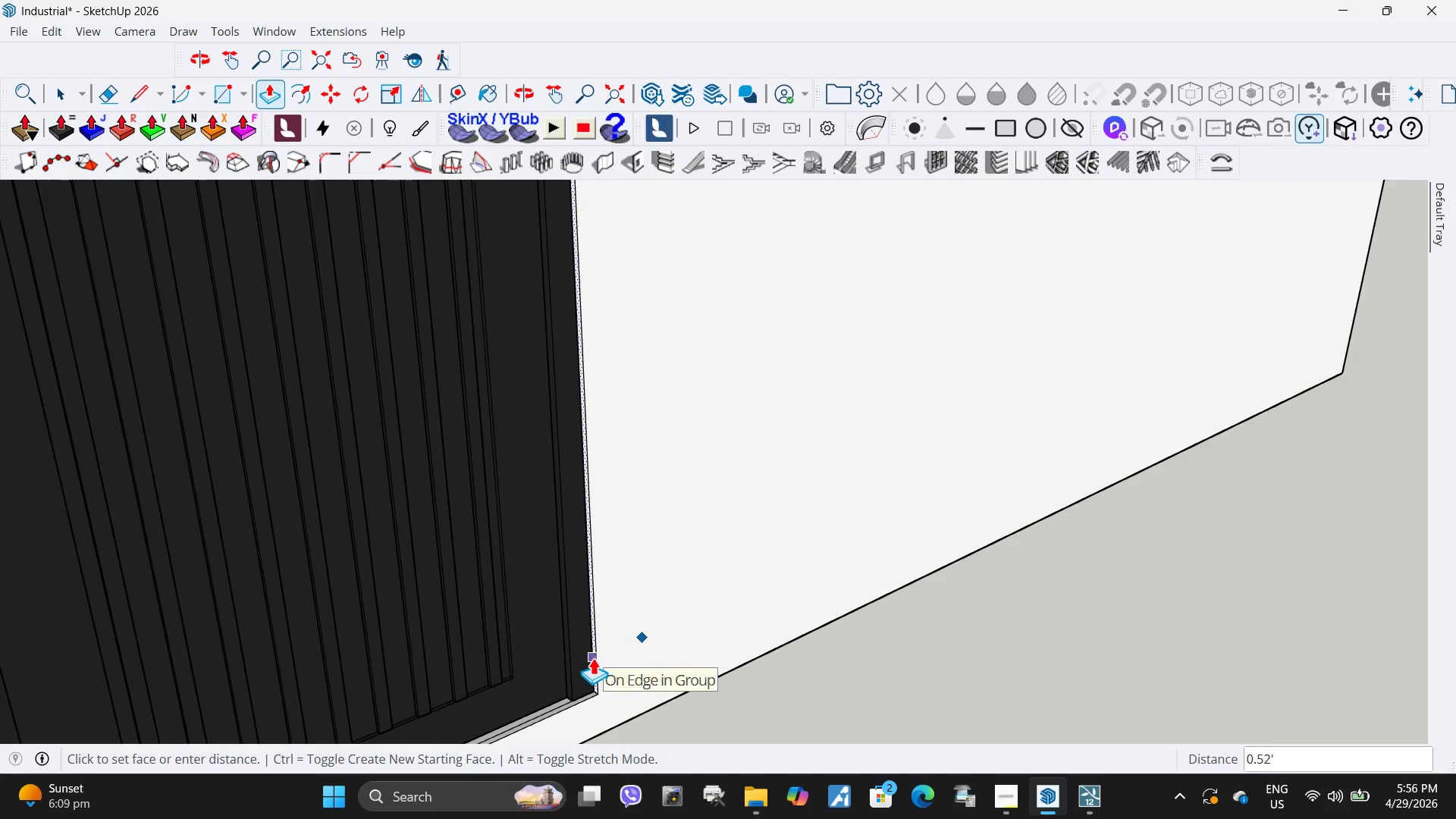 
scroll: coordinate [625, 644], scroll_direction: up, amount: 11.0
 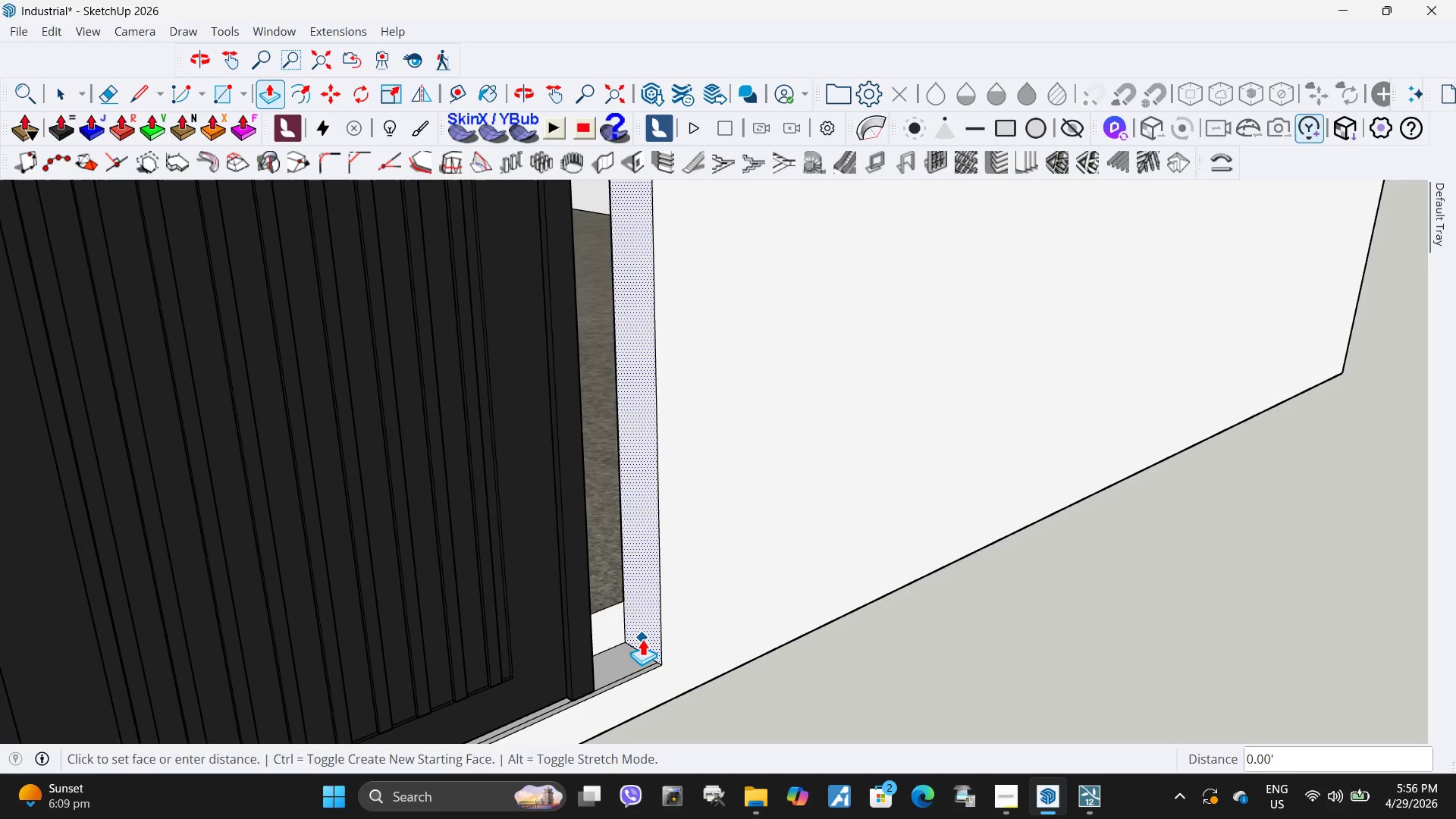 
left_click([593, 657])
 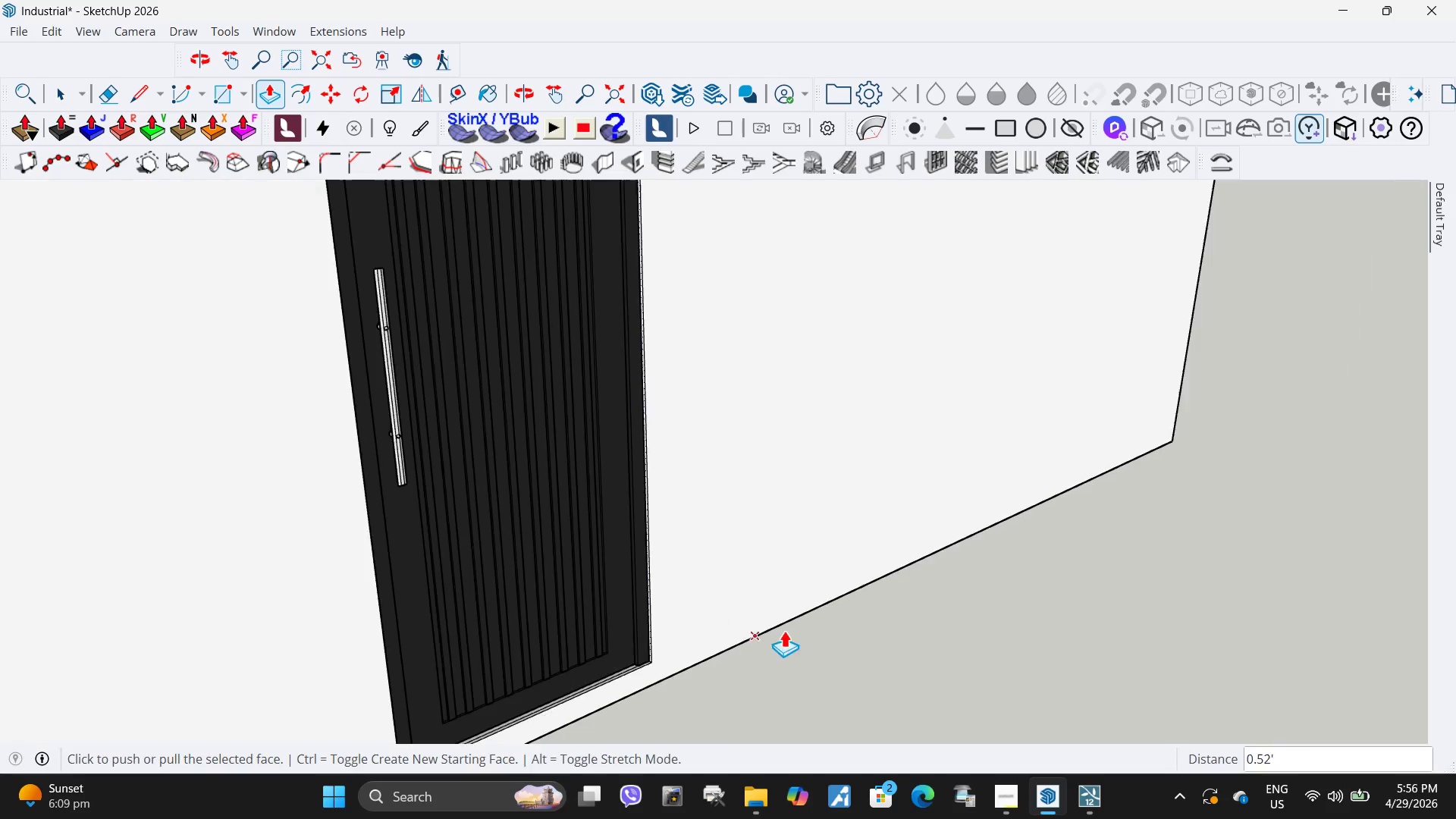 
key(Space)
 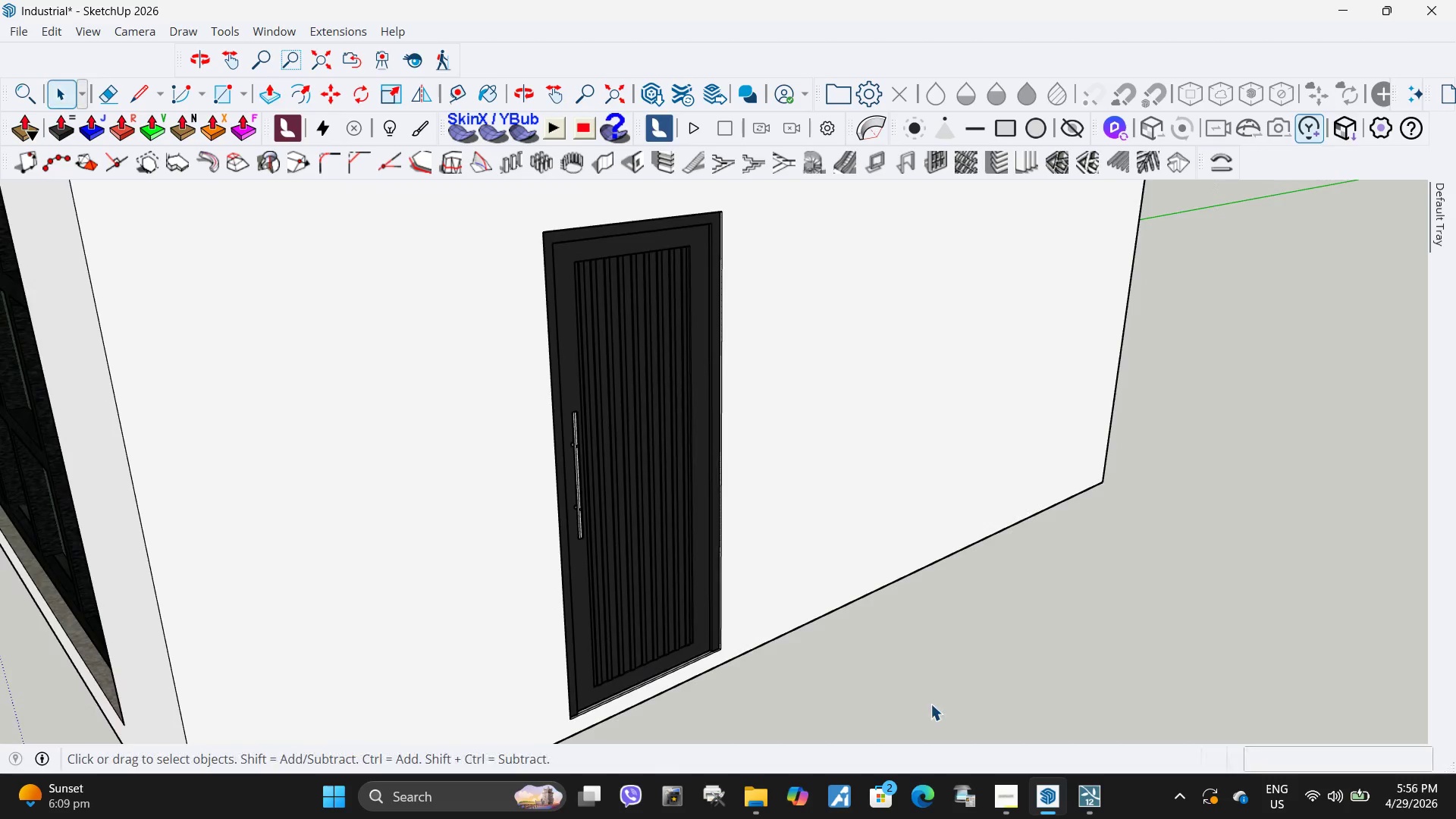 
left_click([930, 704])
 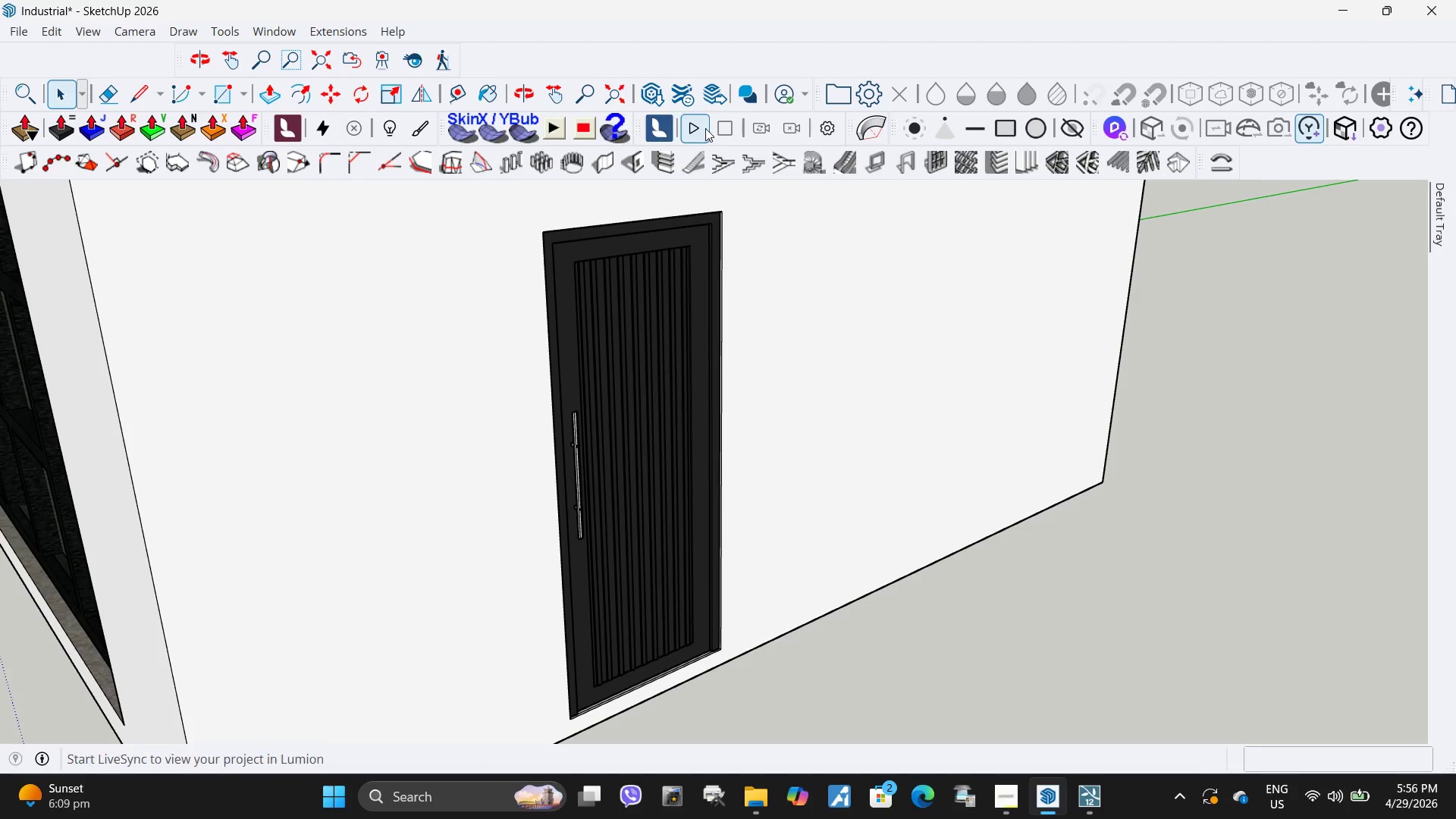 
scroll: coordinate [865, 623], scroll_direction: down, amount: 10.0
 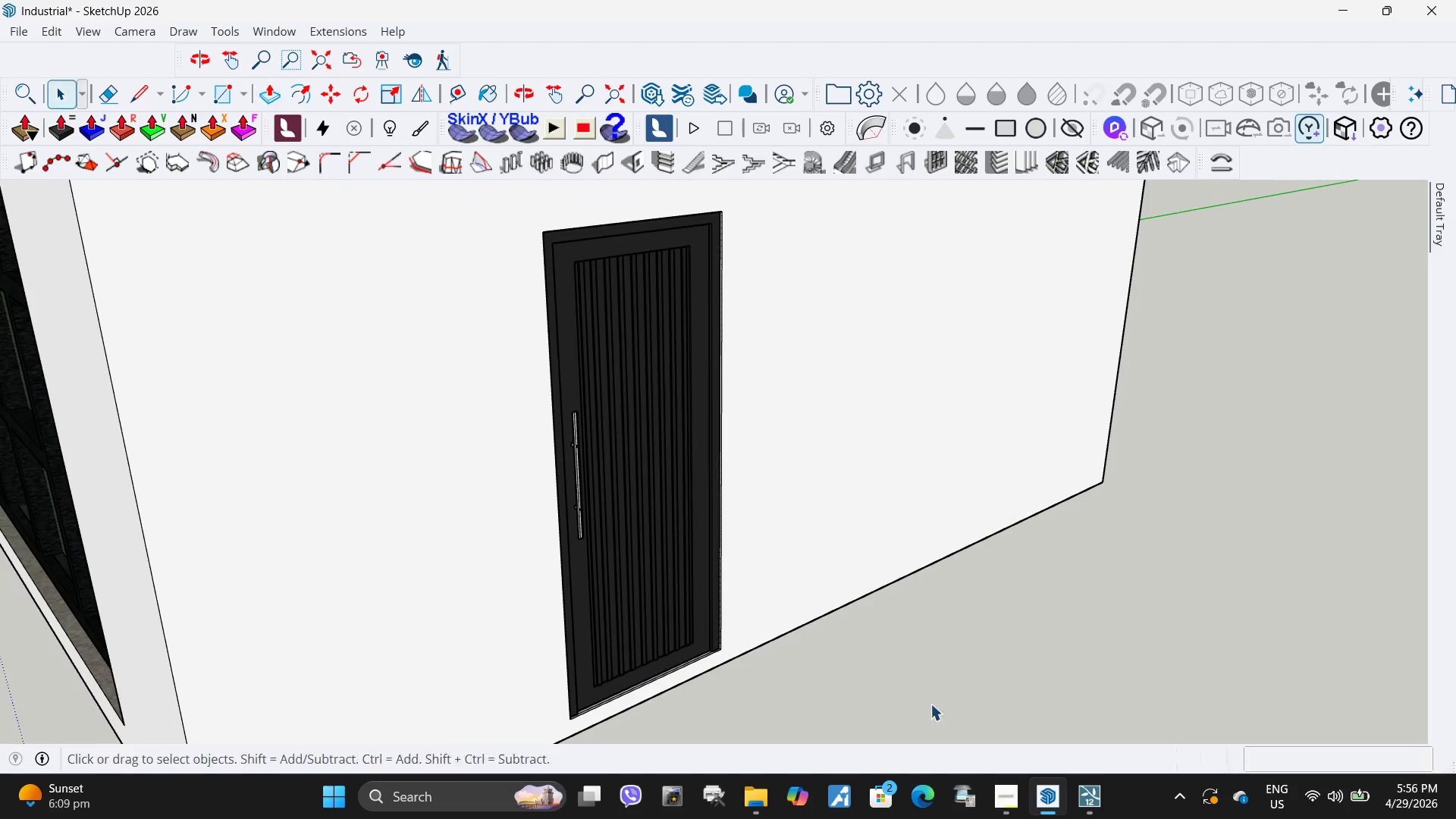 
left_click([691, 128])
 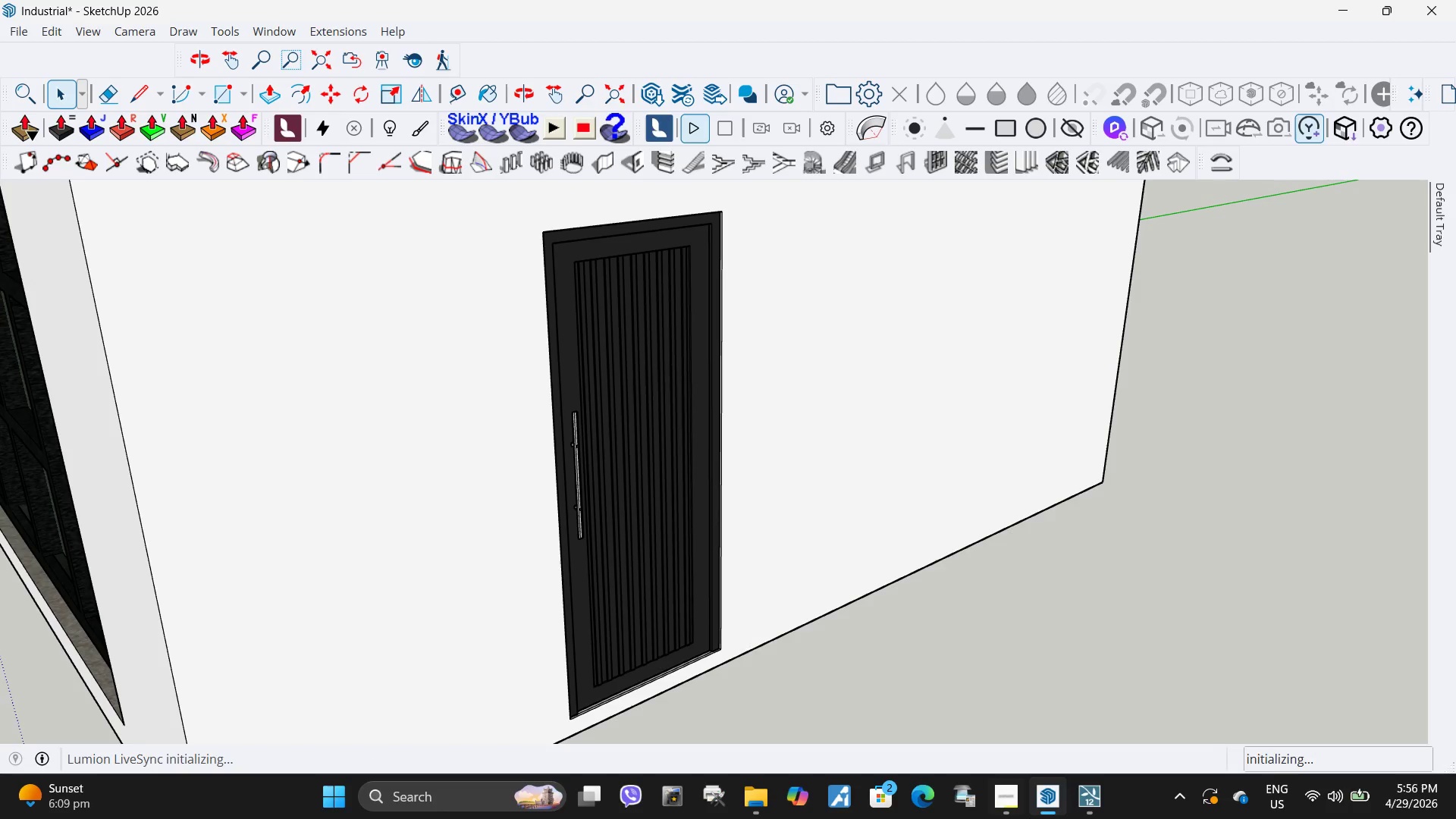 
mouse_move([1042, 808])
 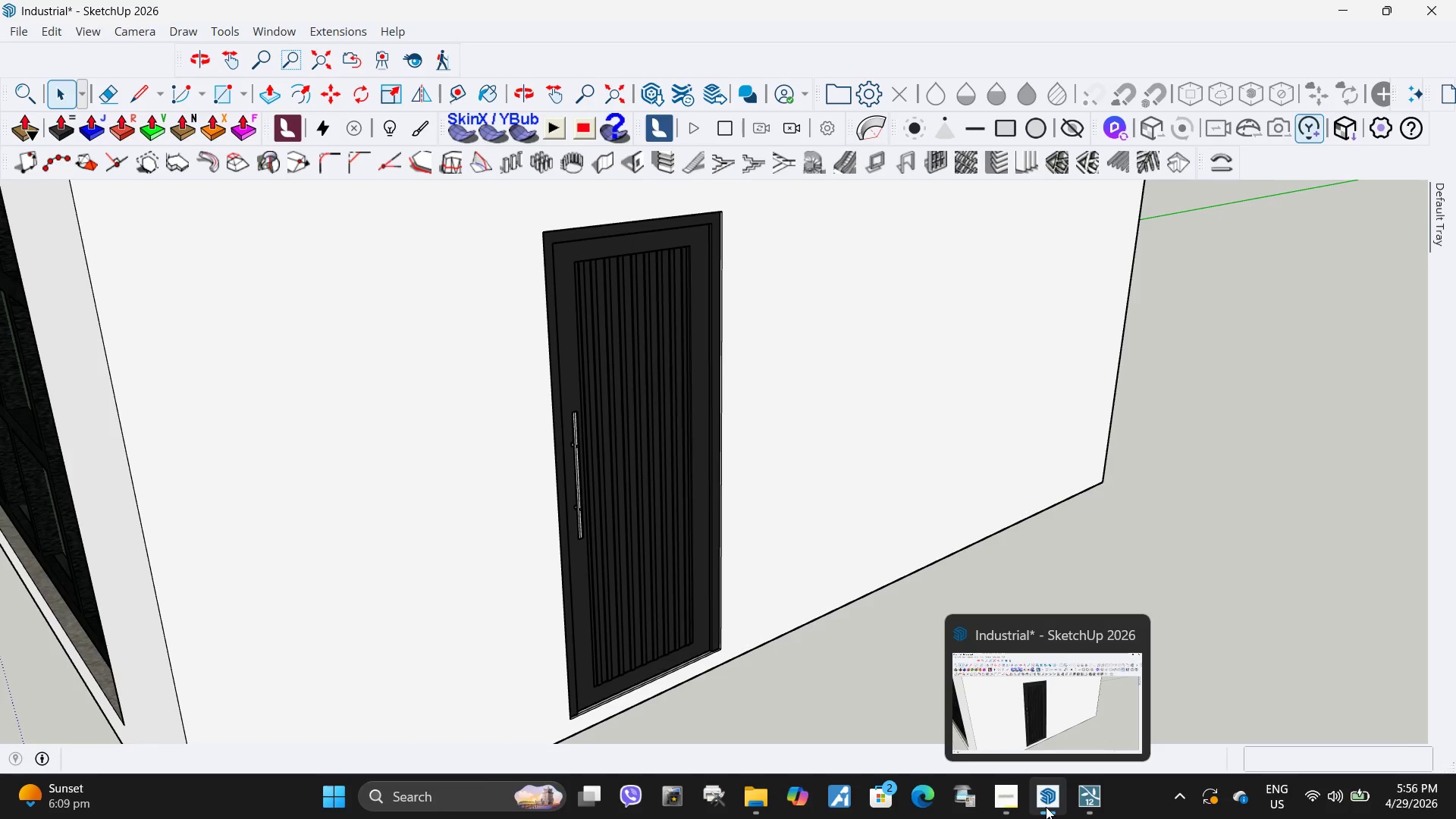 
wait(20.98)
 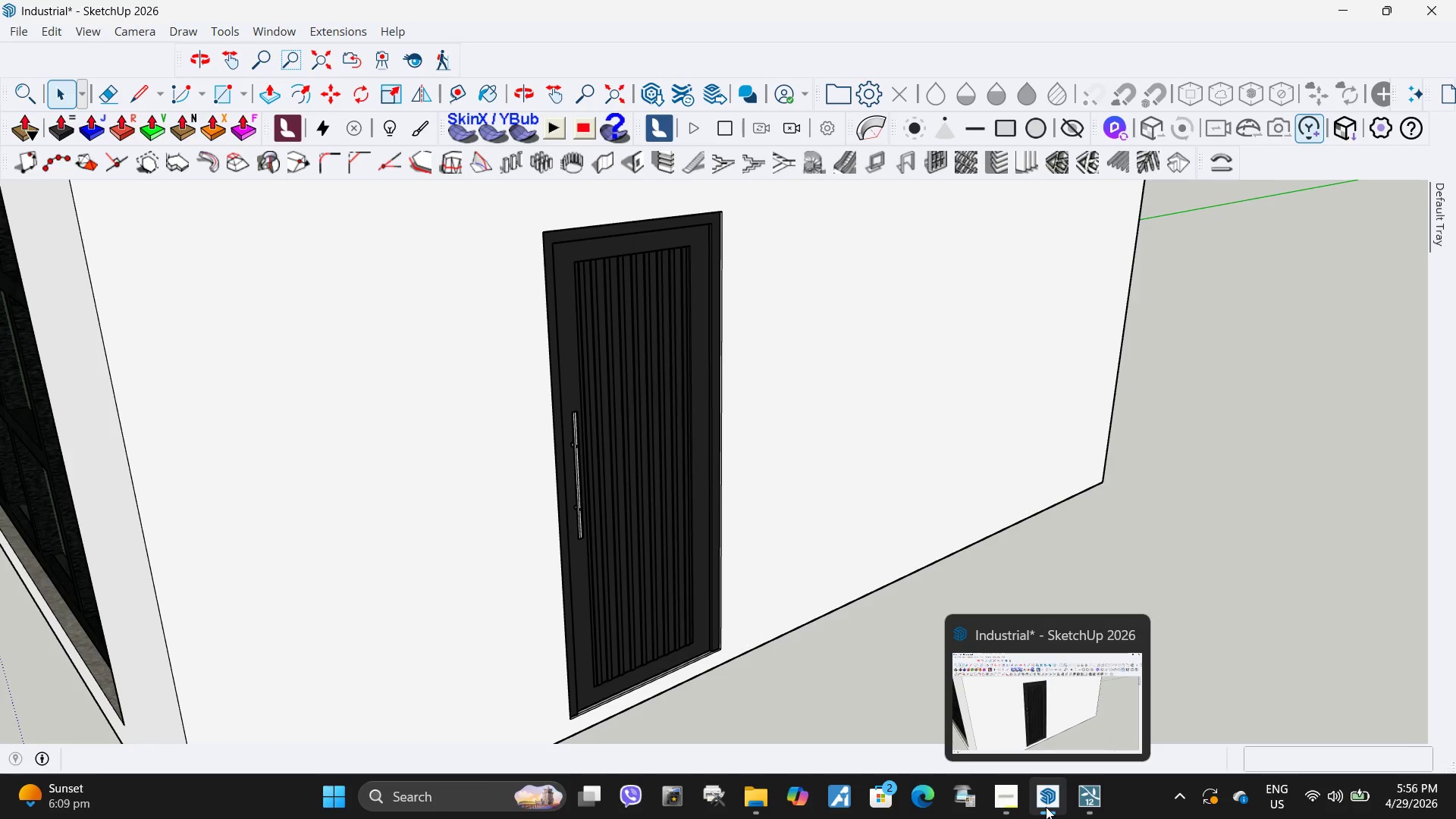 
left_click([1095, 802])
 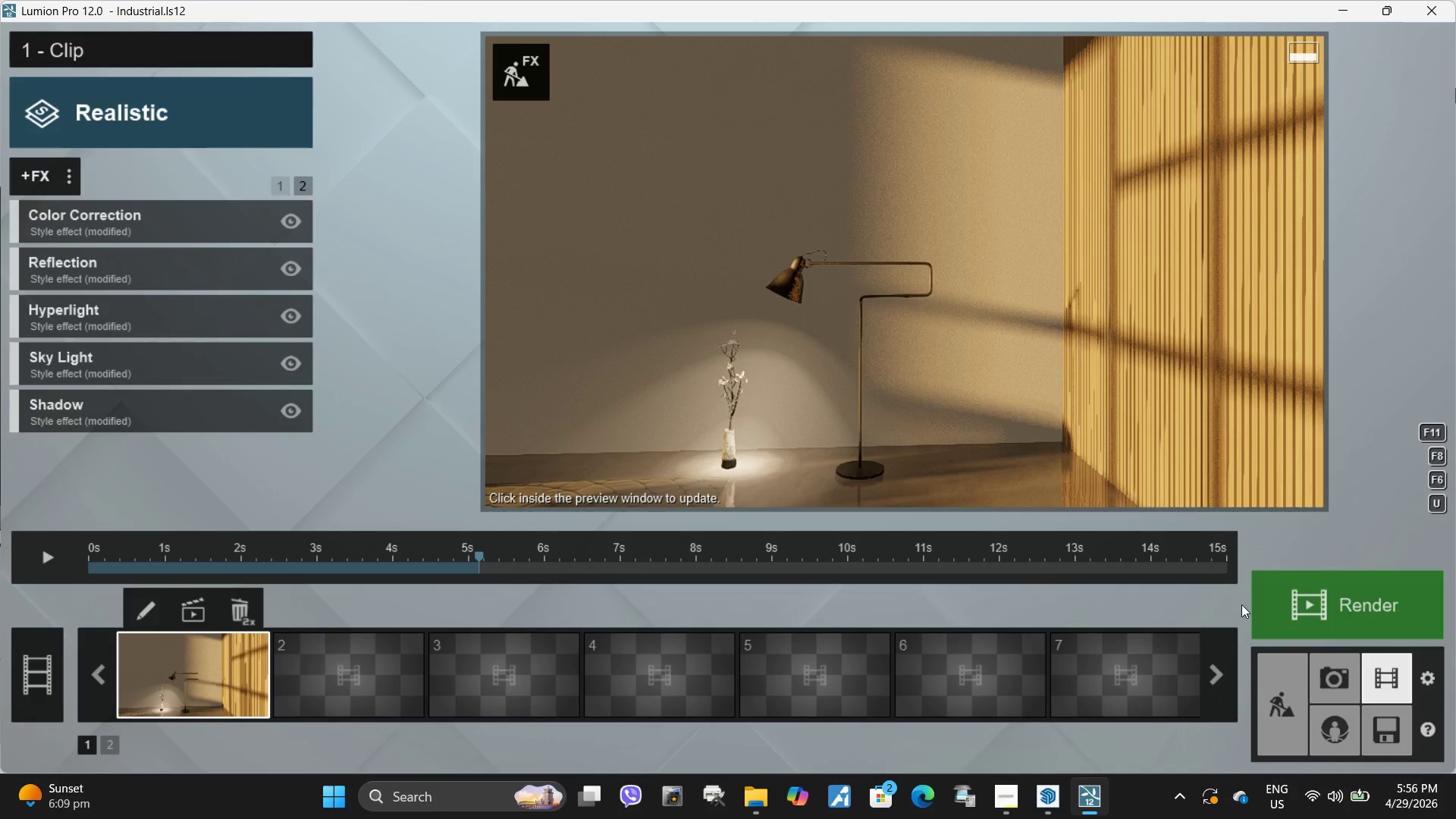 
wait(5.19)
 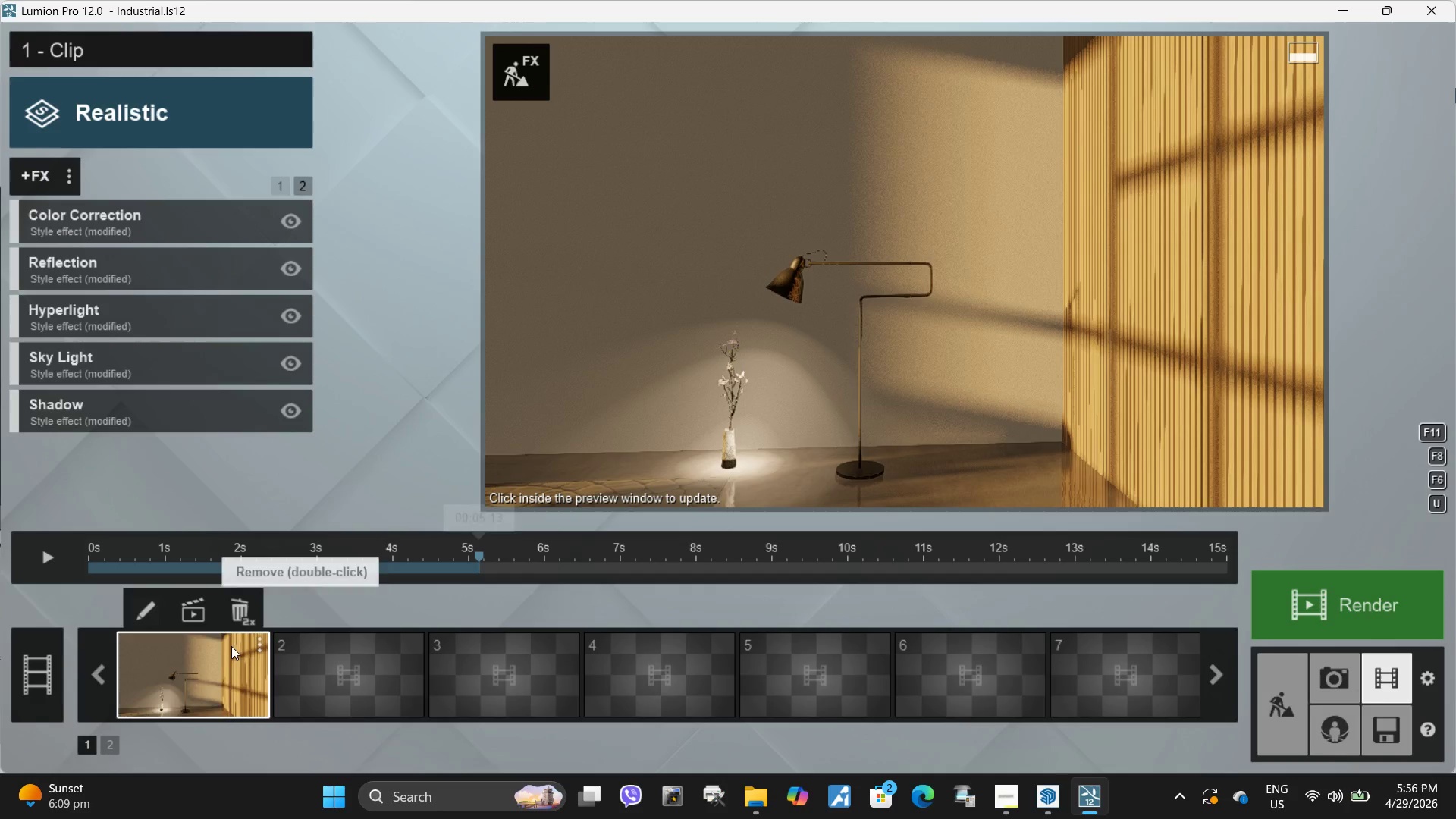 
right_click([954, 404])
 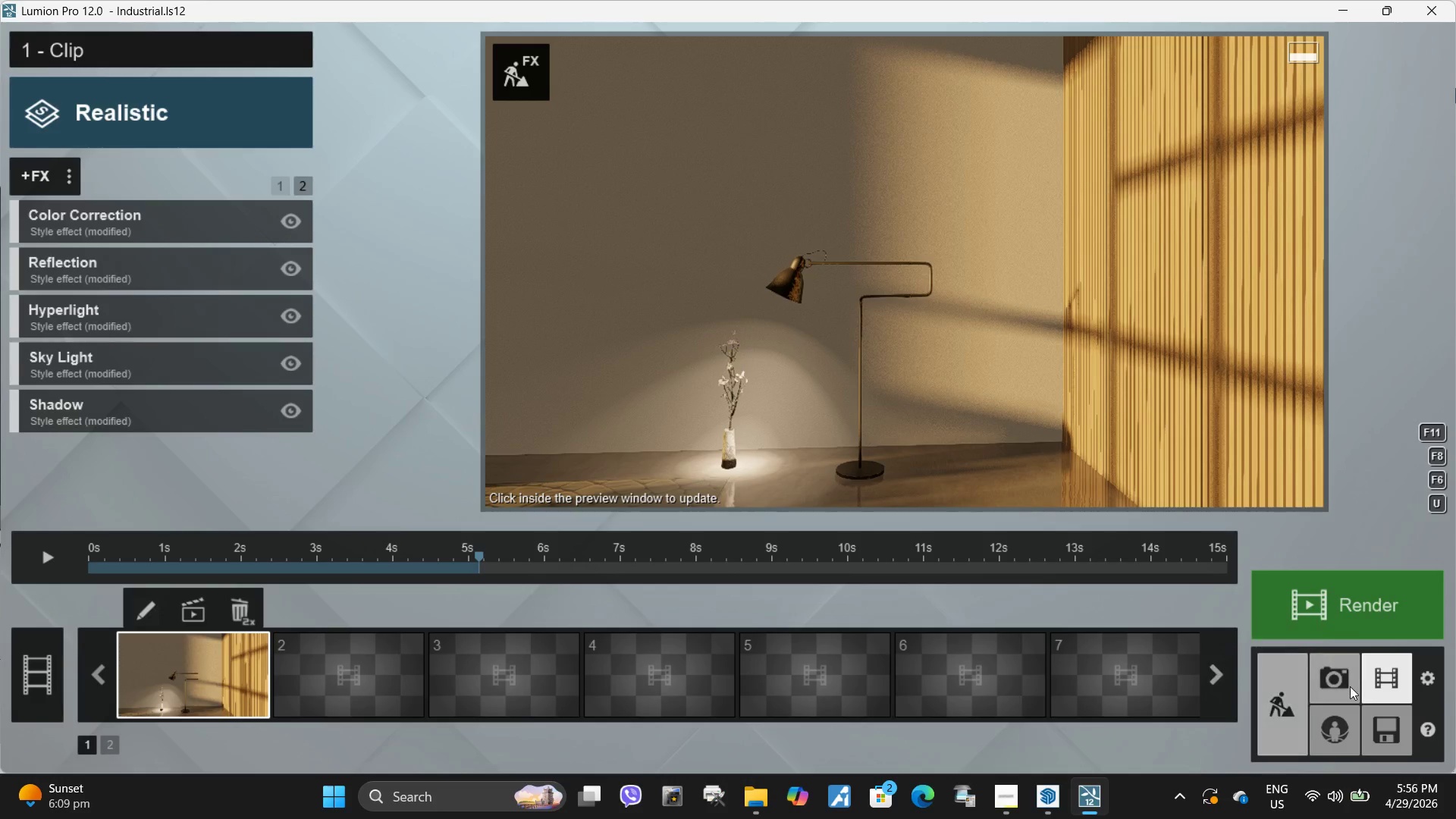 
left_click([1351, 676])
 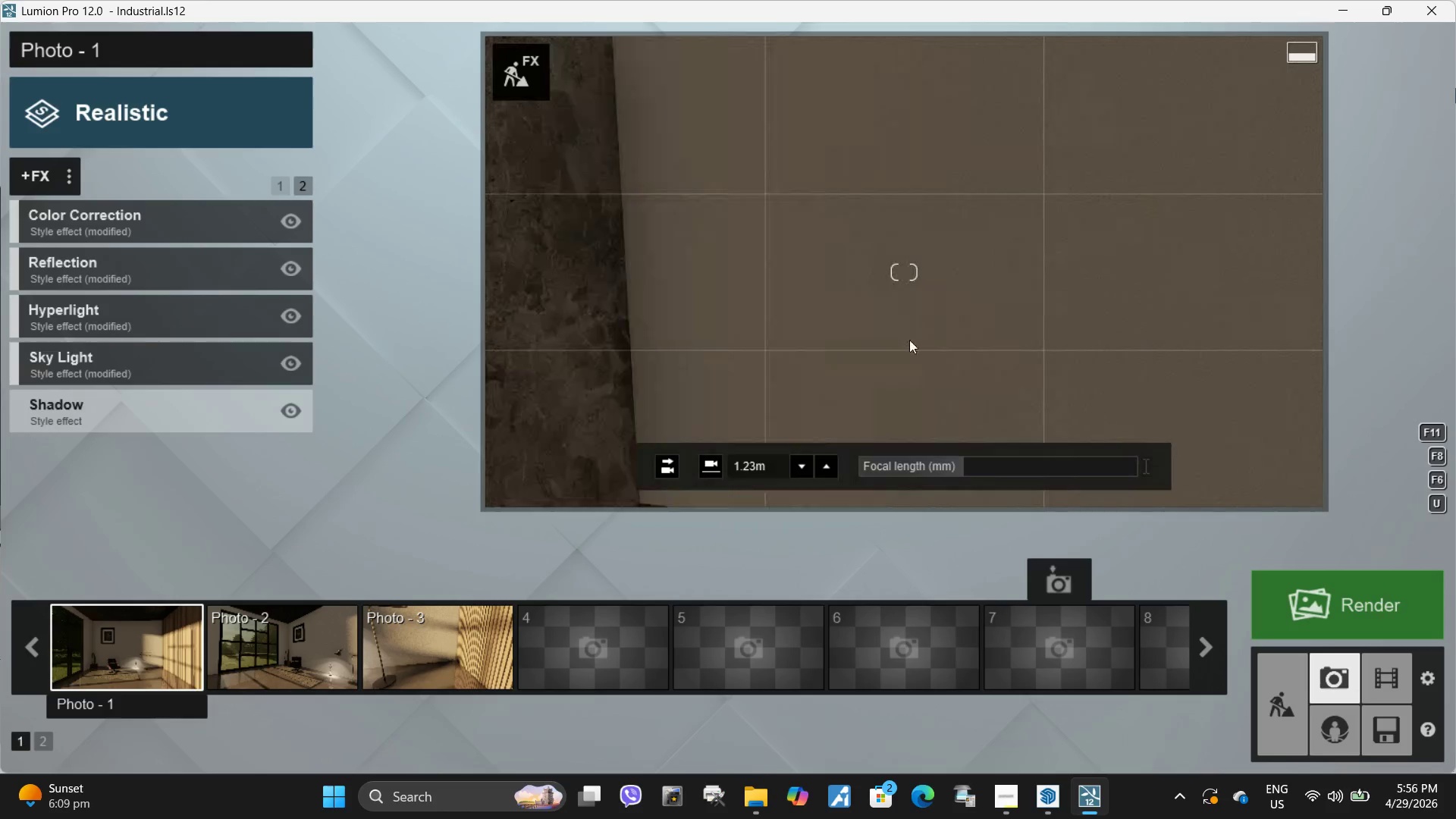 
type(wwsaaadwwwww)
 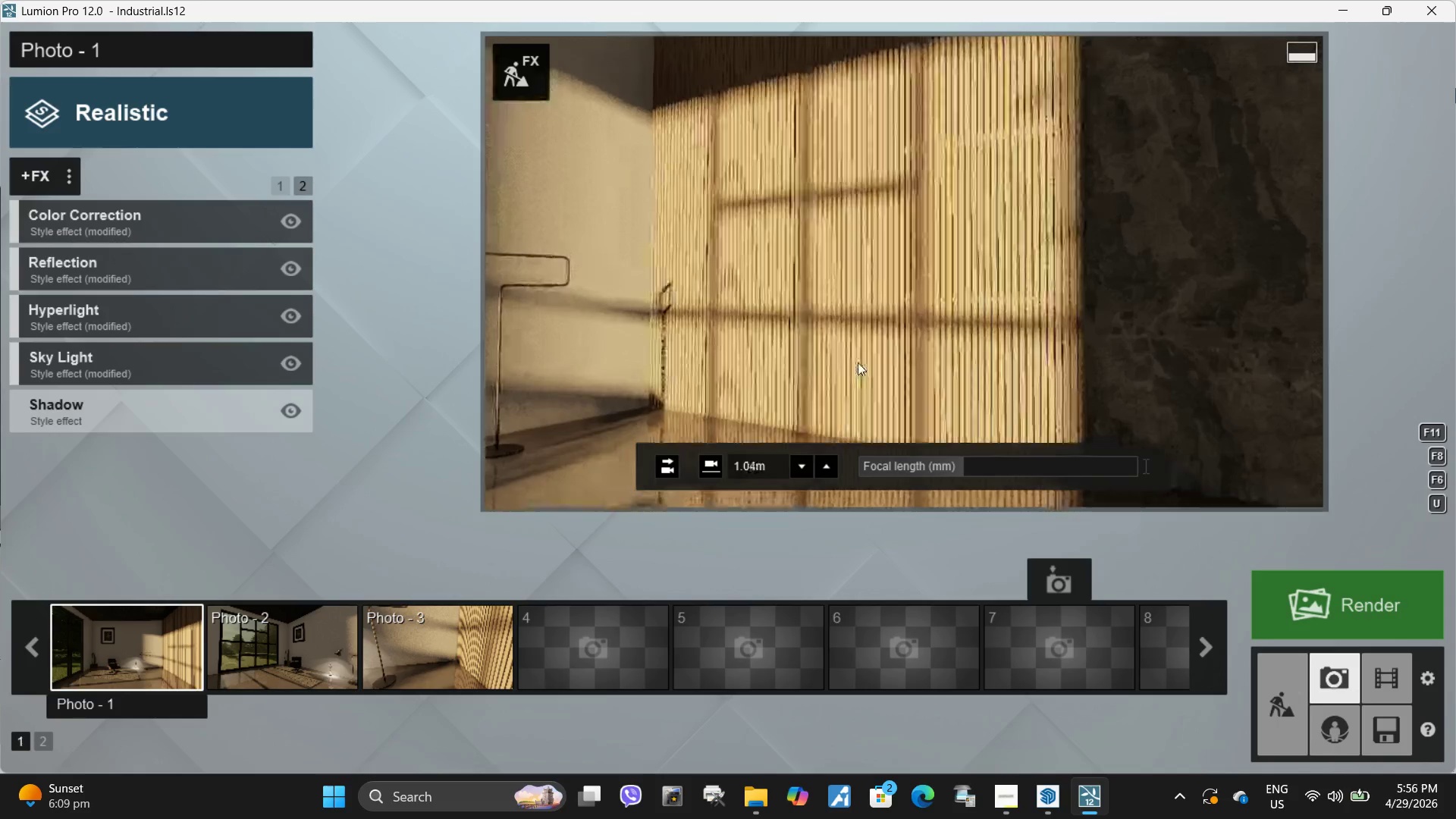 
type(wwwwwwwwwwwwsssqs)
 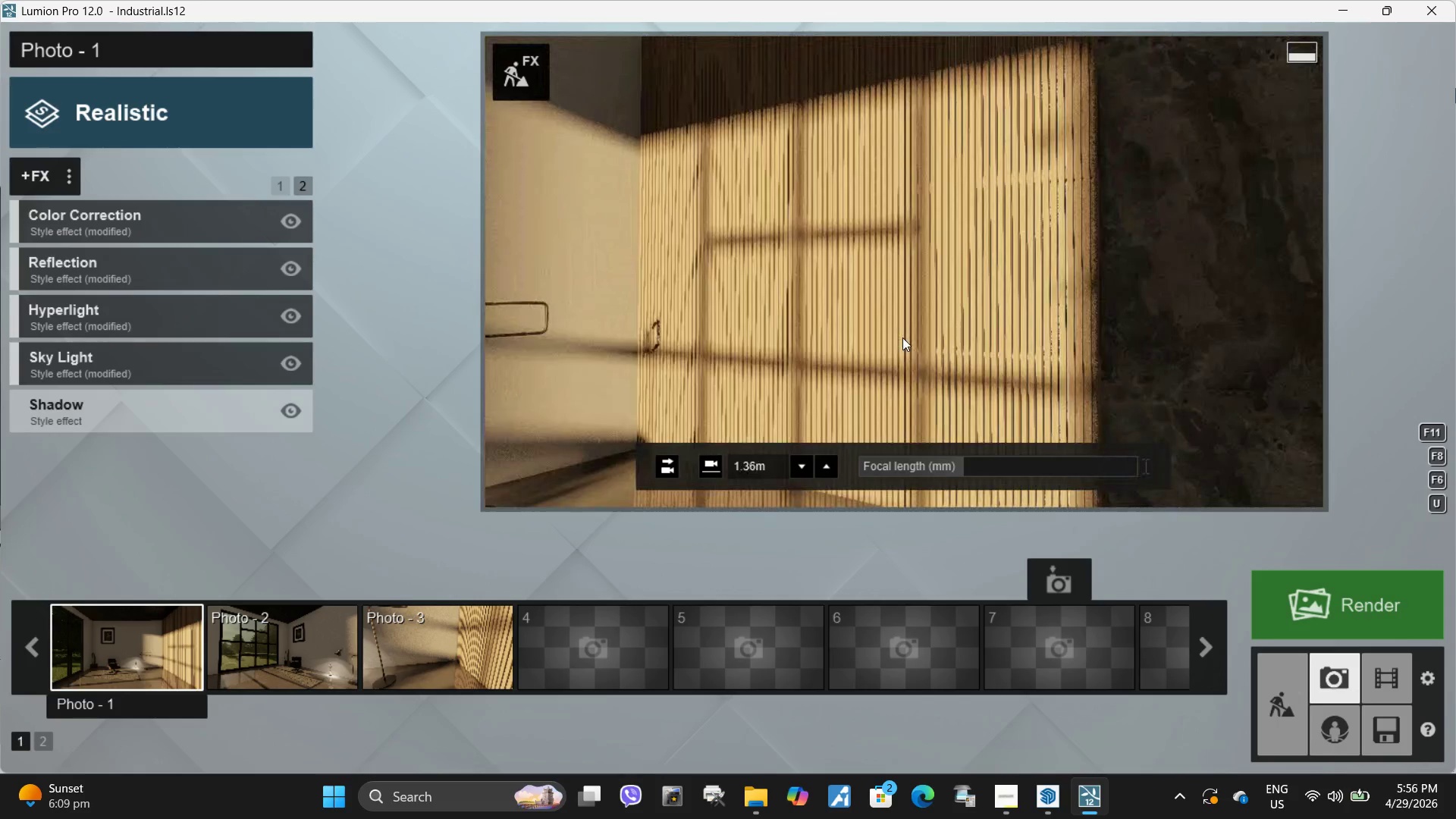 
type(ww)
 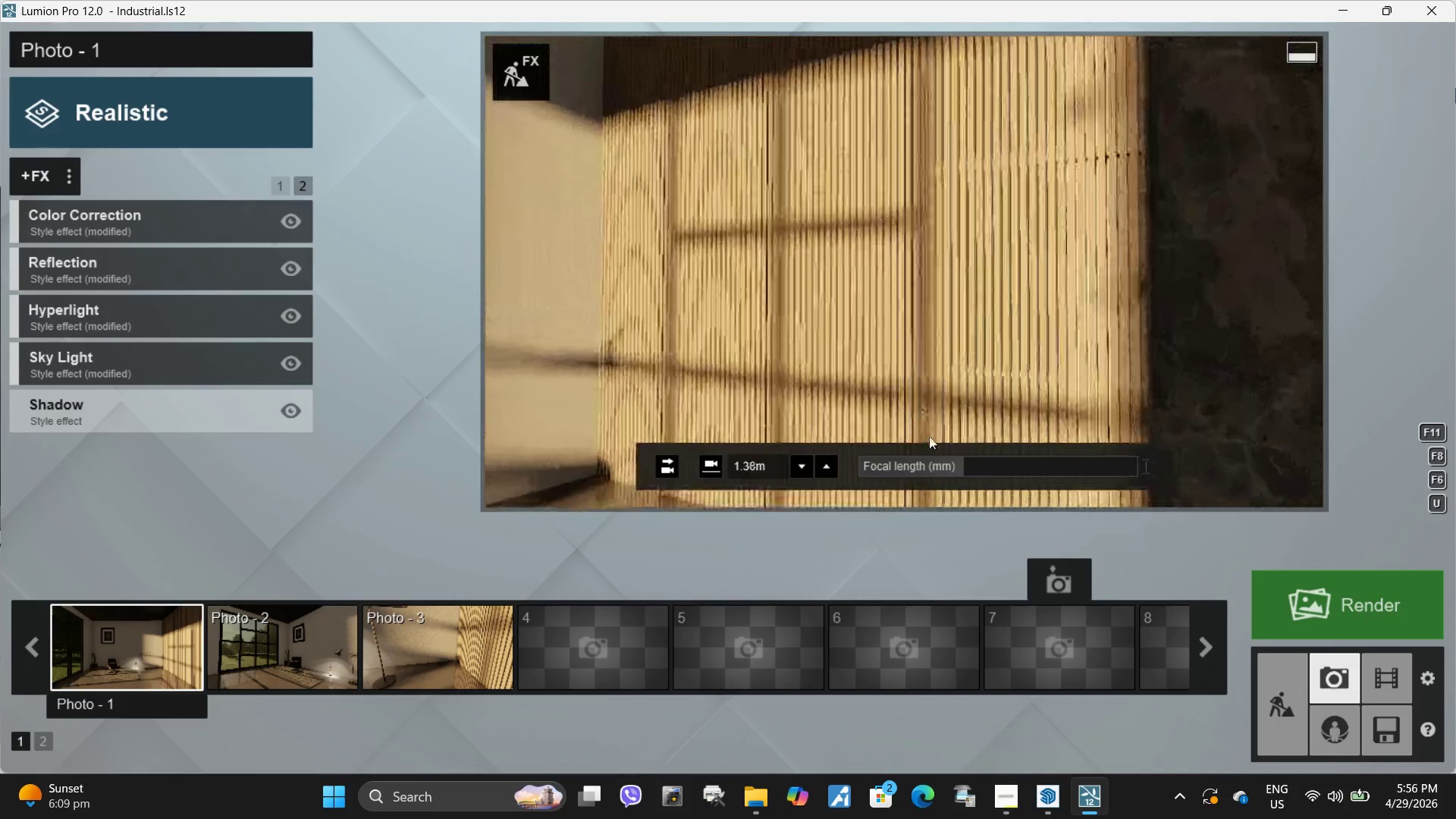 
key(S)
 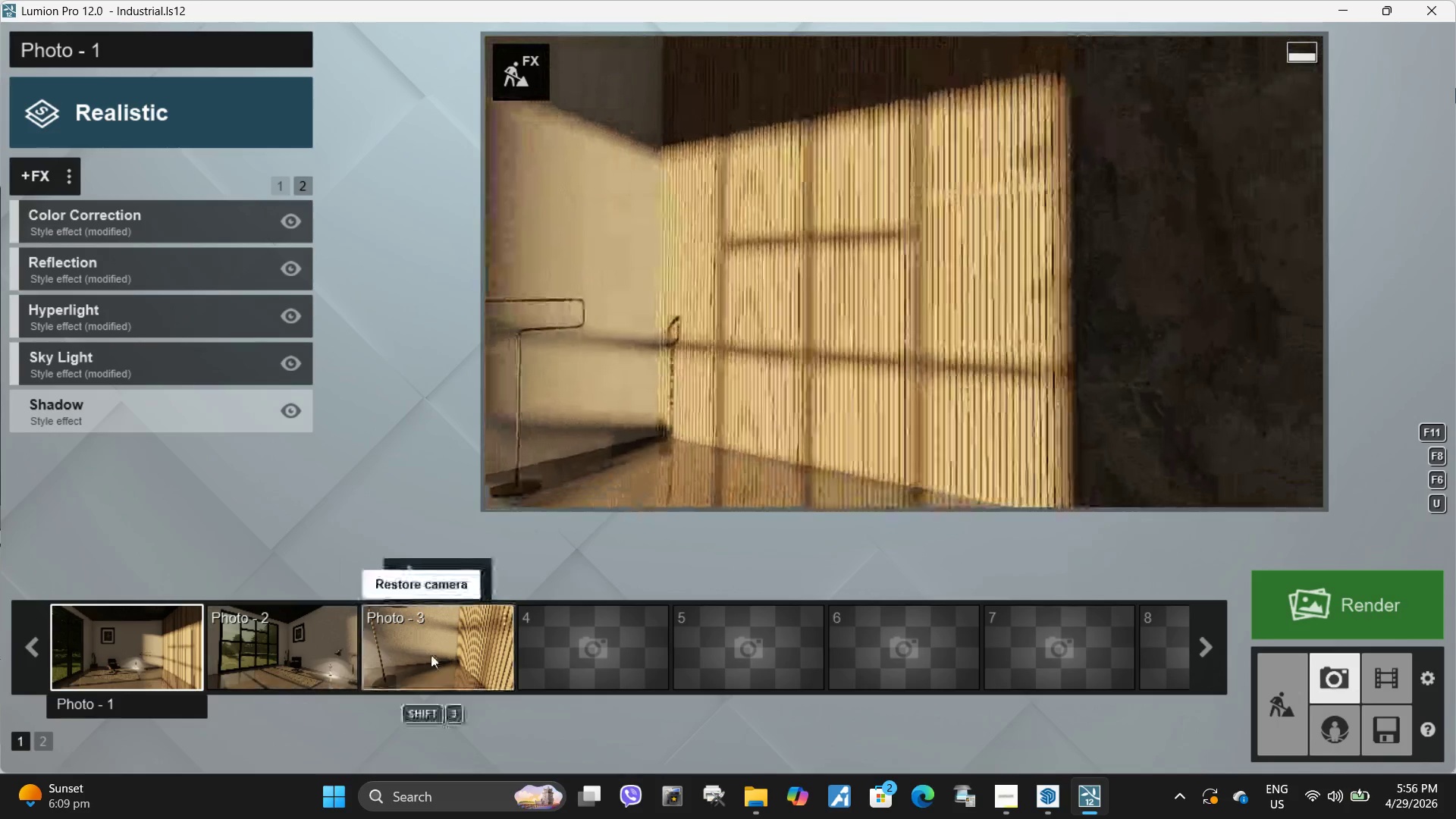 
left_click([431, 654])
 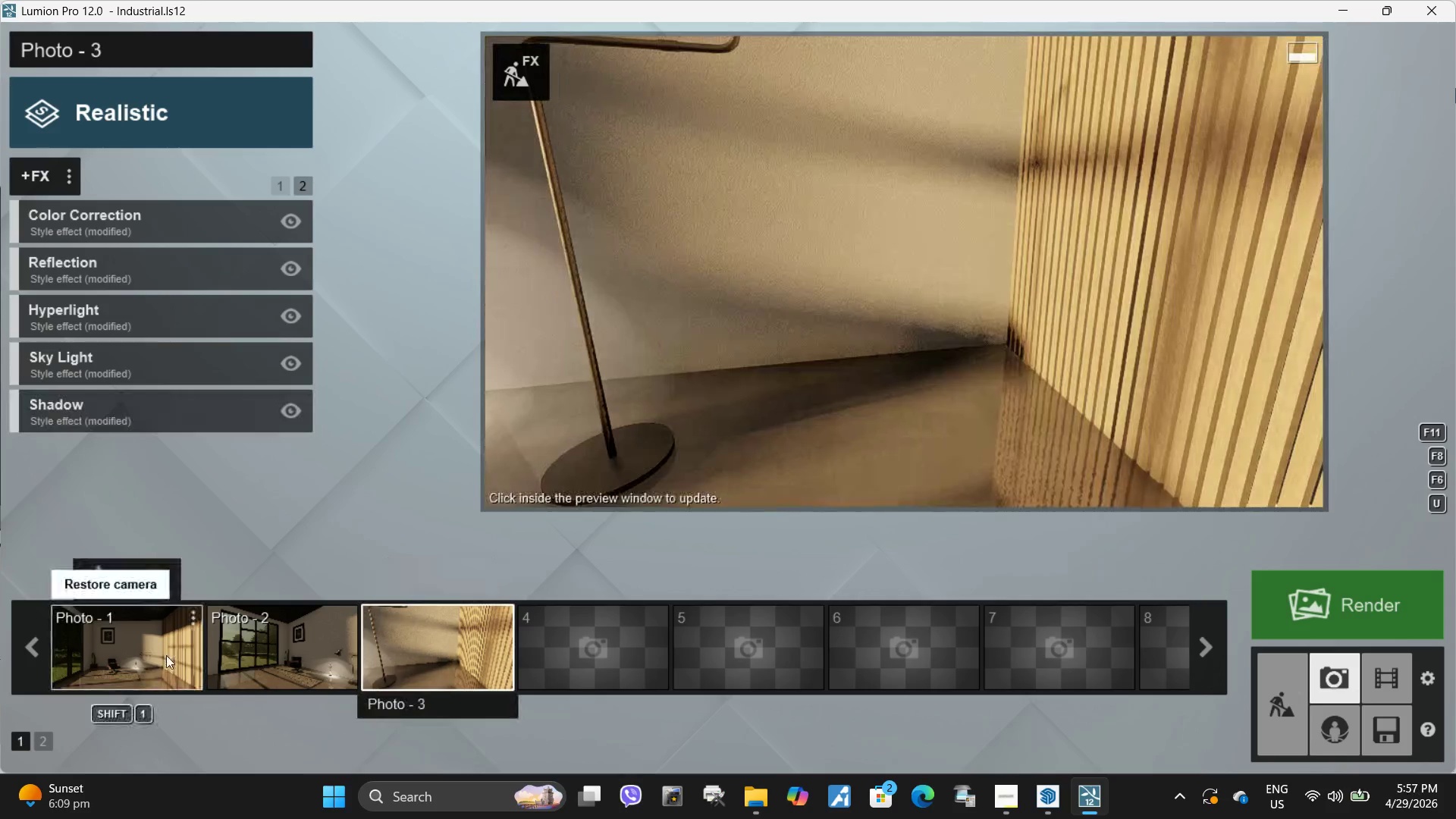 
left_click([802, 334])
 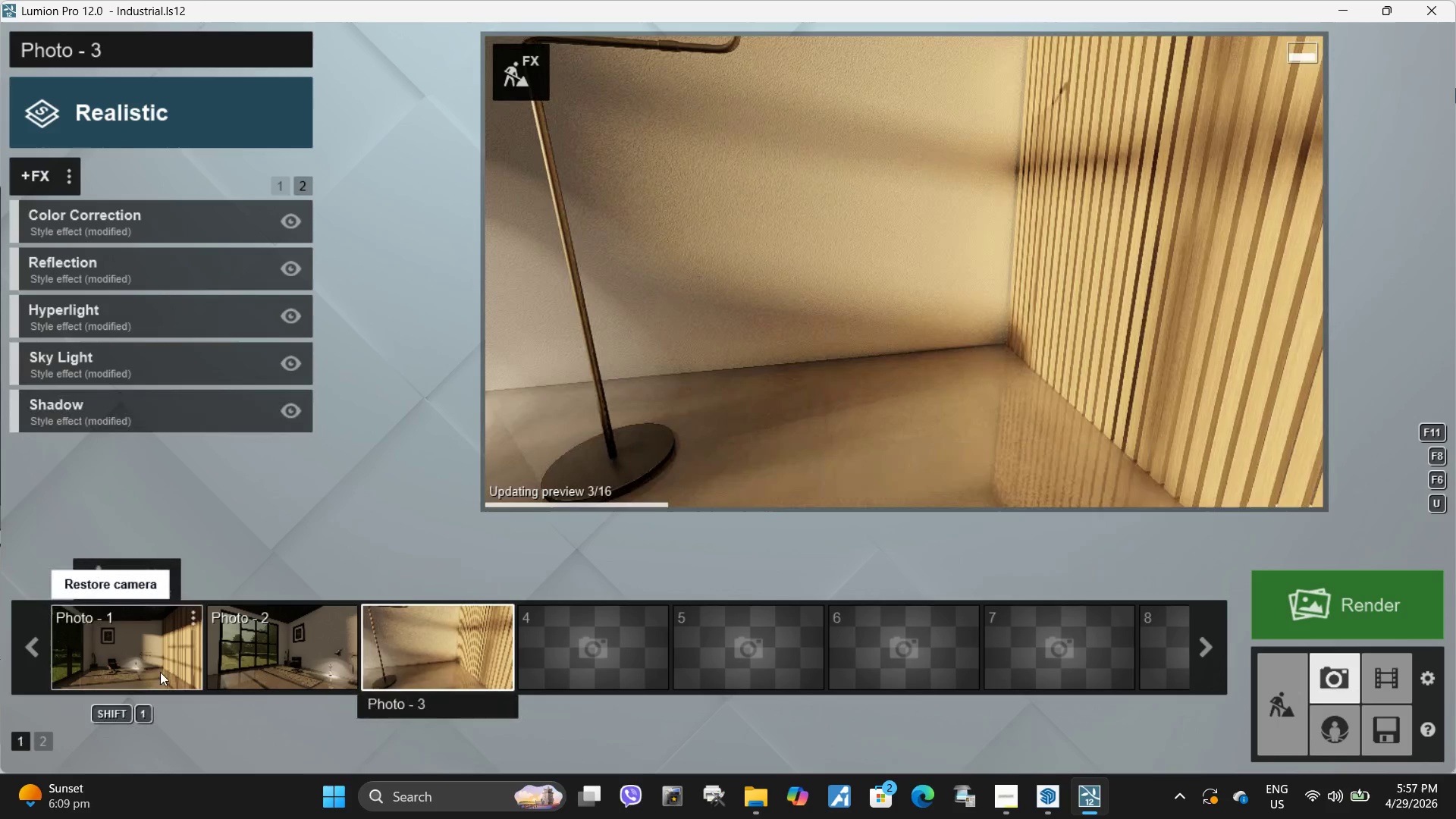 
left_click([158, 657])
 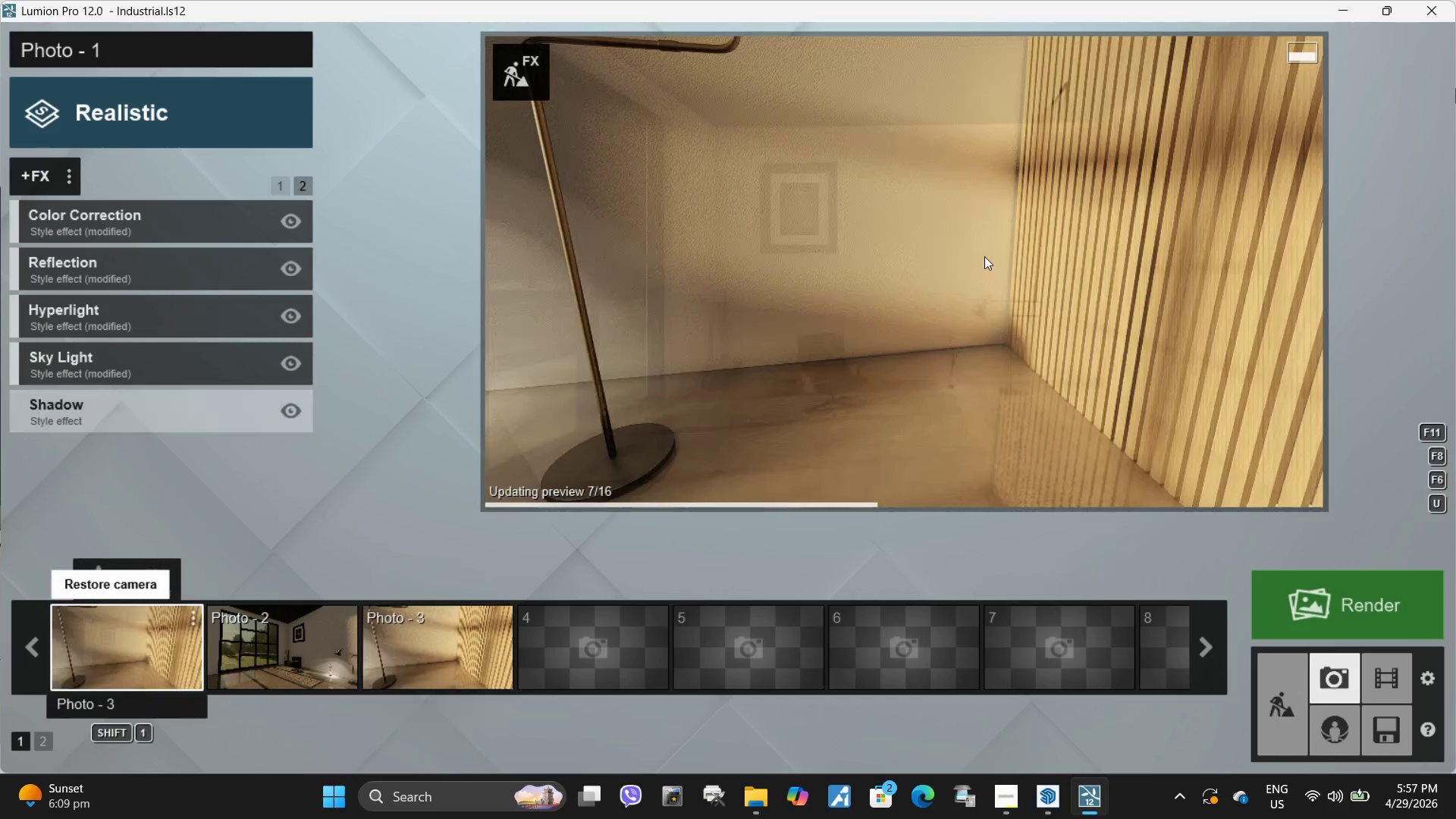 
left_click([984, 256])
 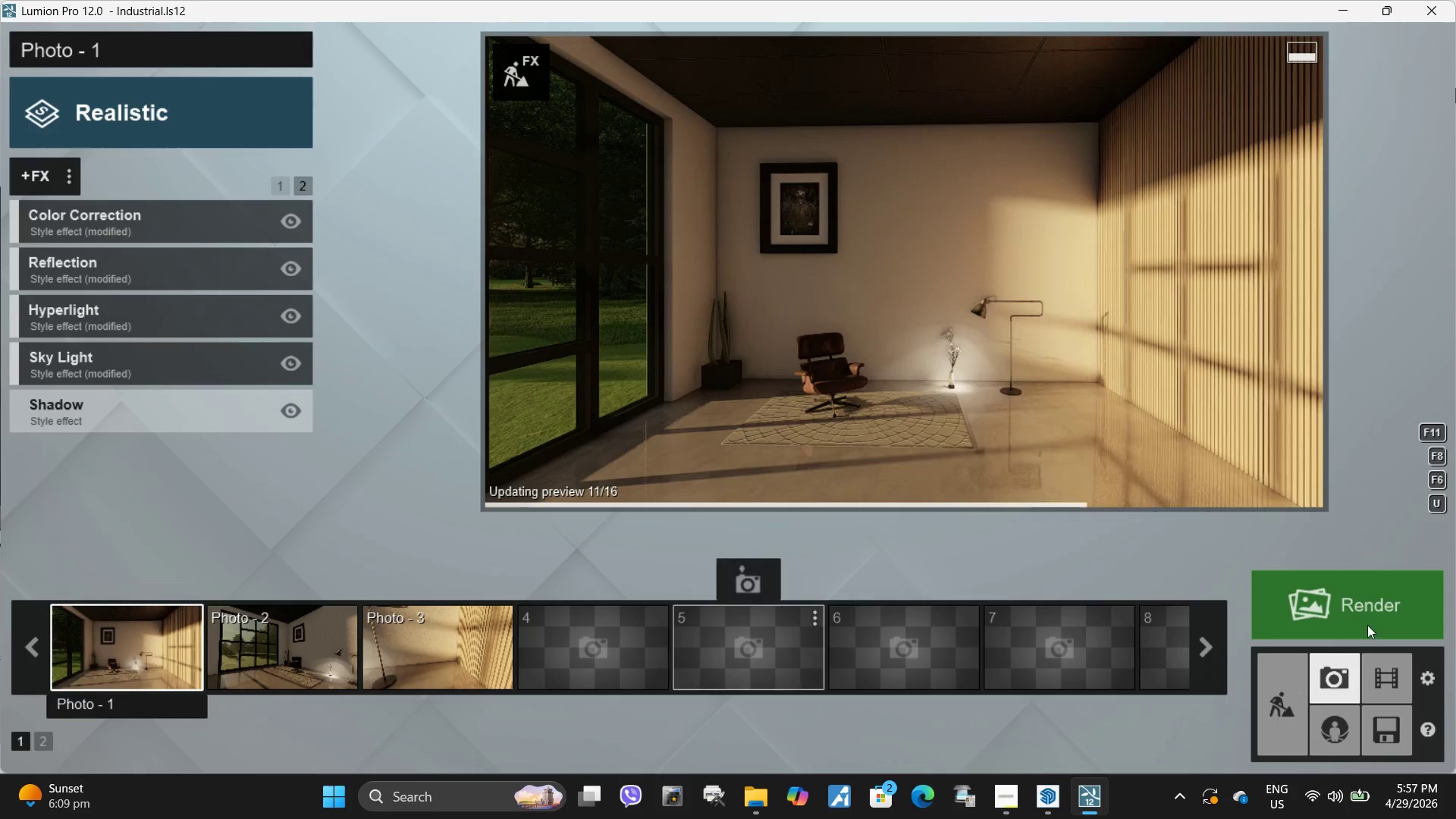 
left_click([1395, 679])
 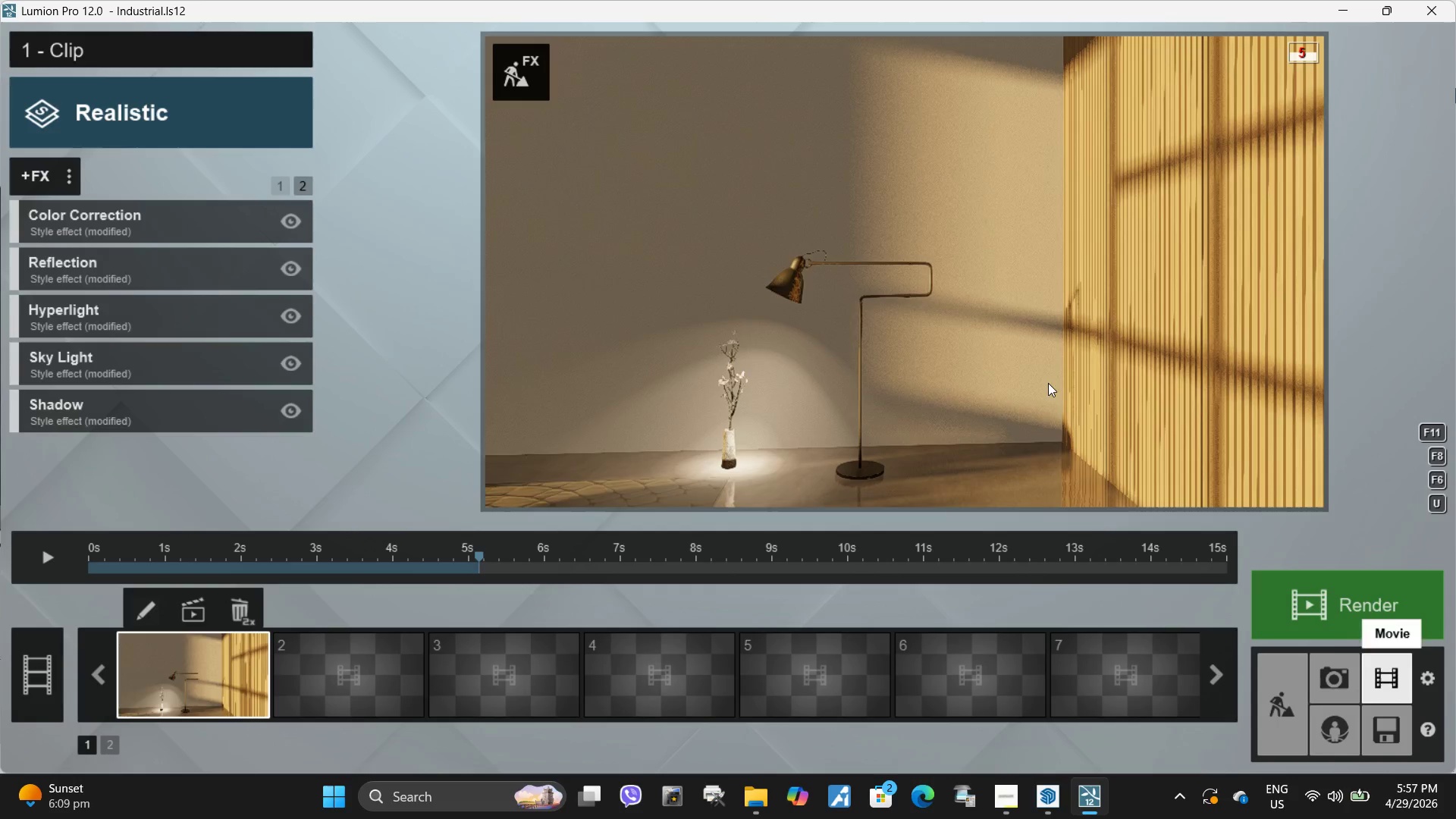 
left_click([998, 362])
 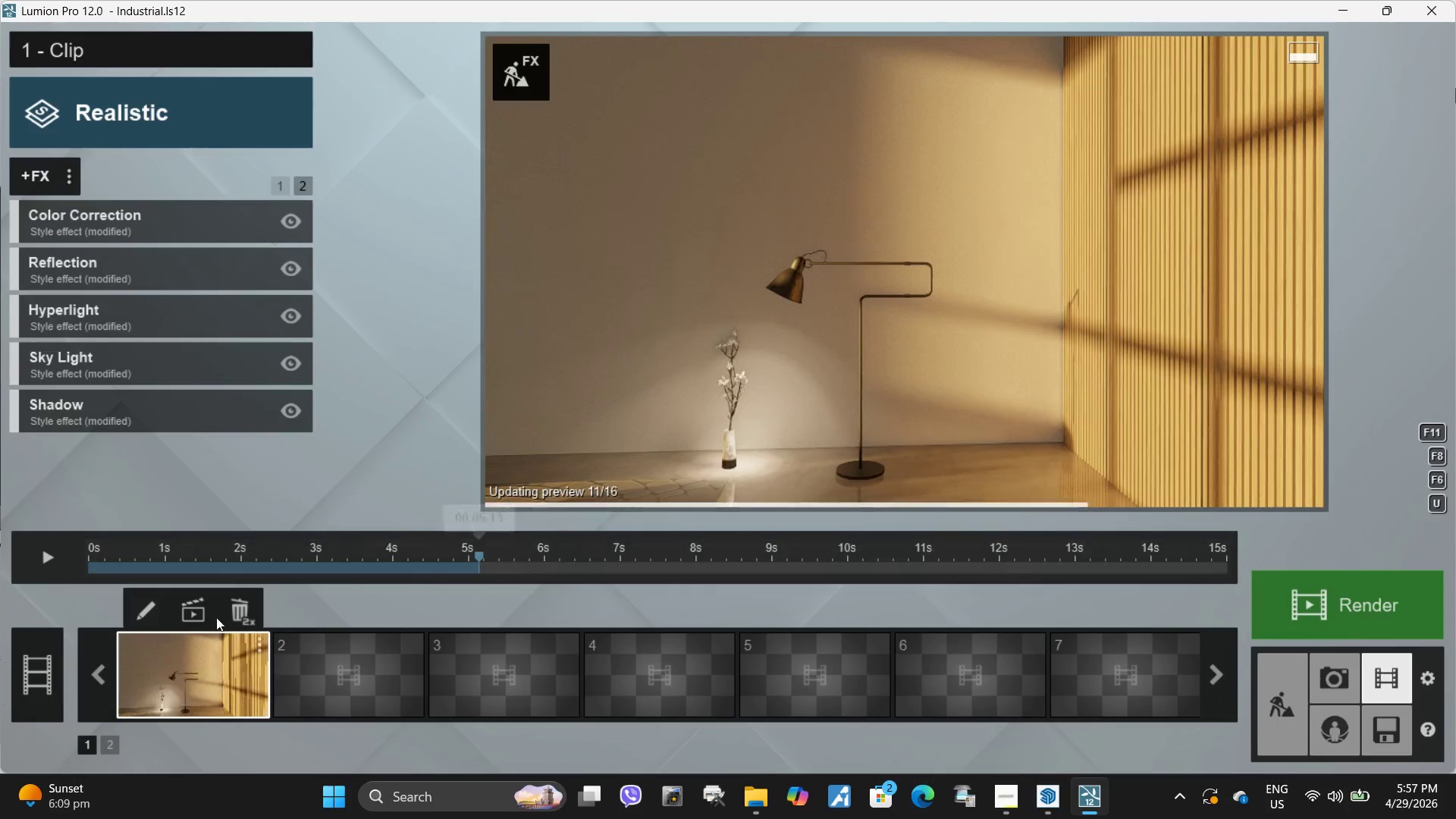 
double_click([244, 613])
 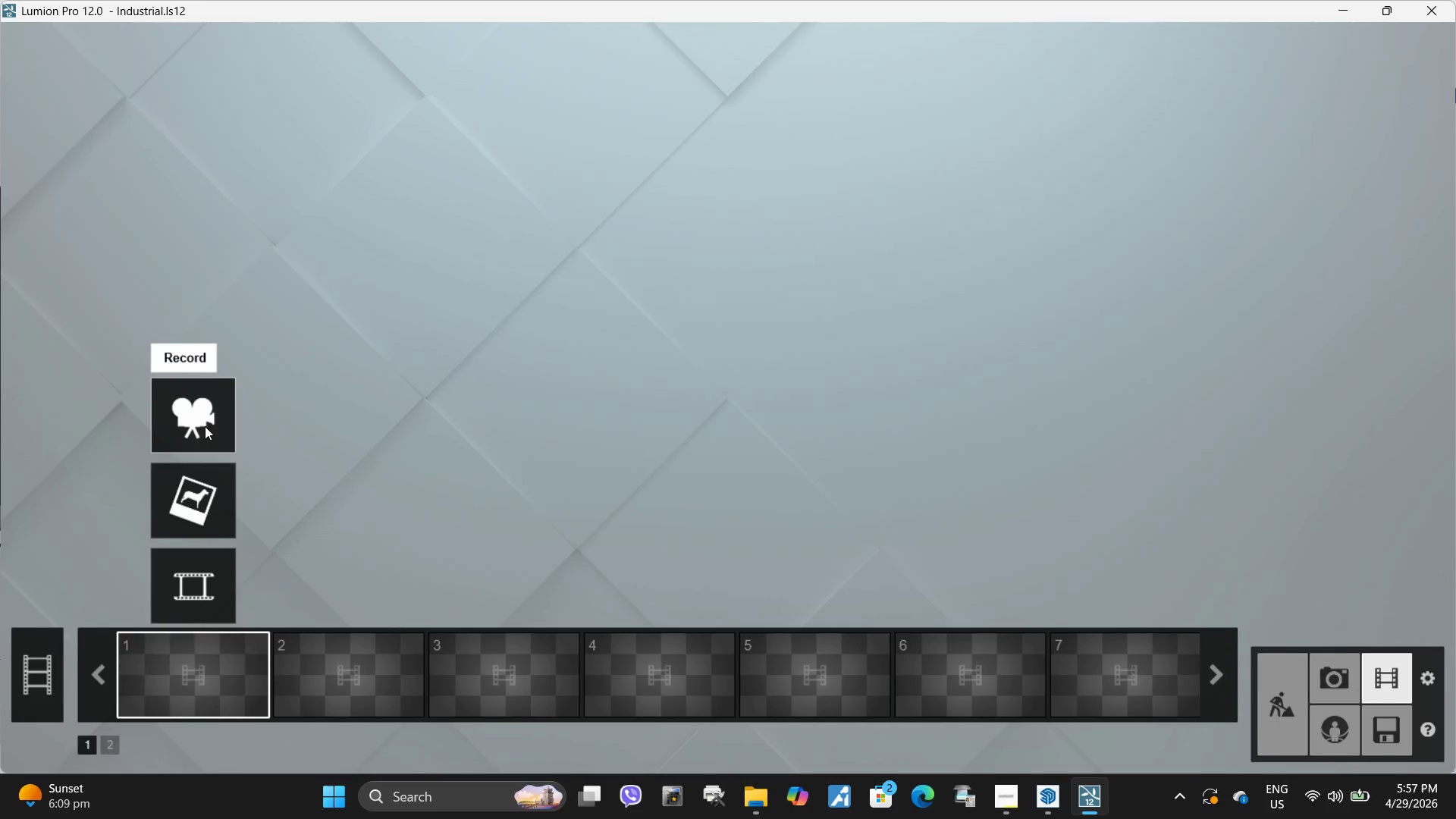 
left_click([206, 428])
 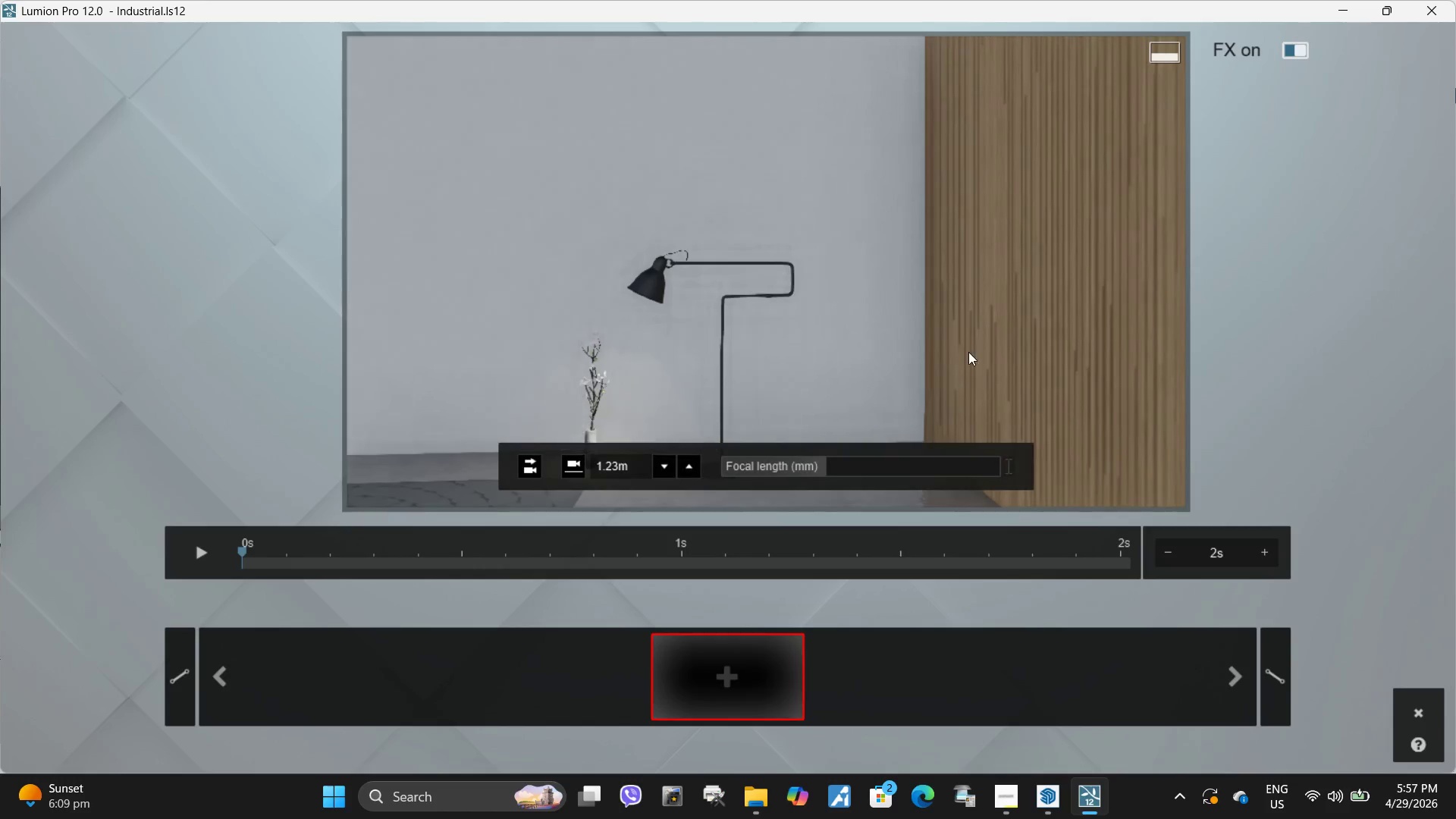 
type(swwwaaawawwwsadds)
 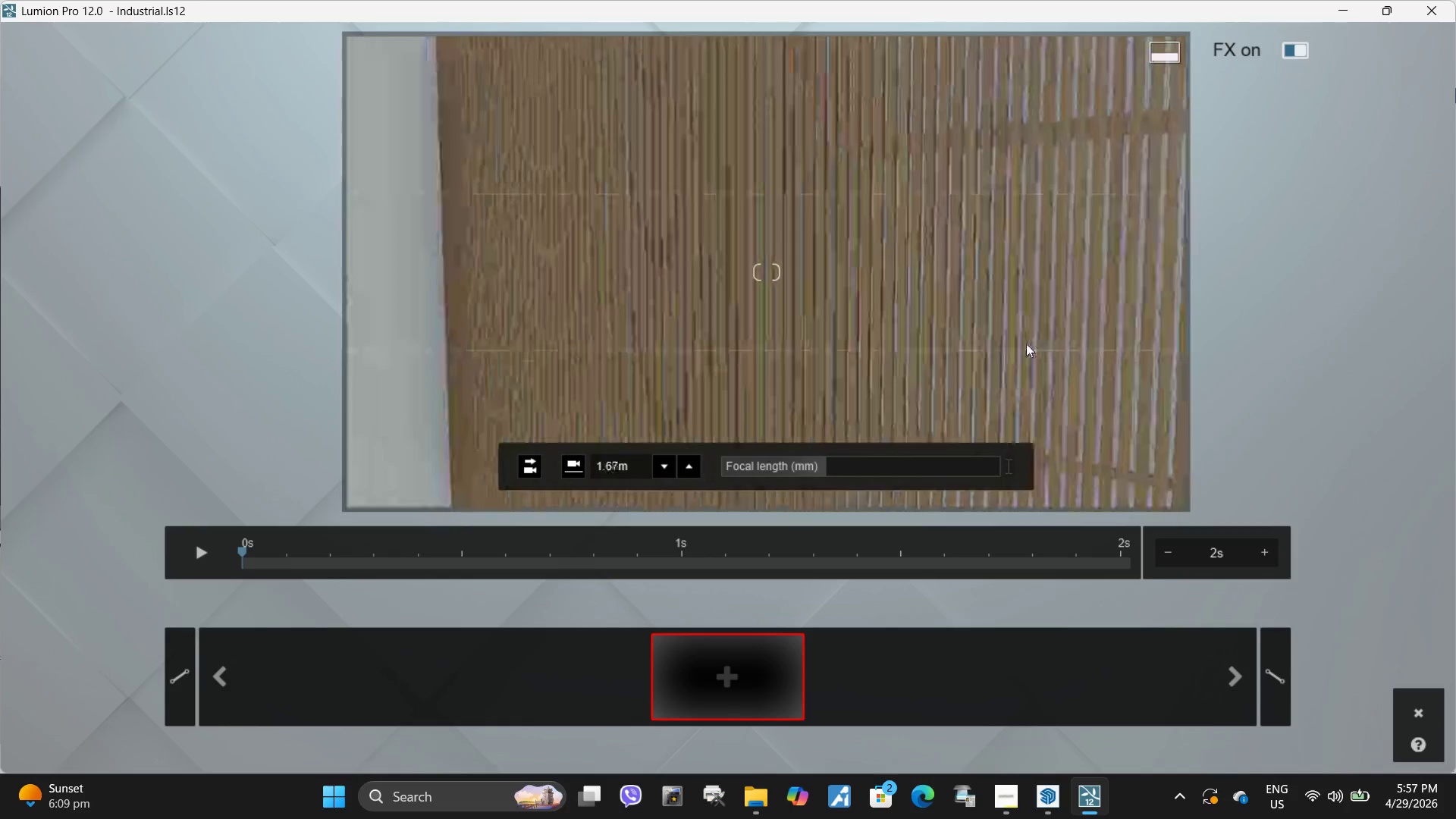 
type(ddaaa)
 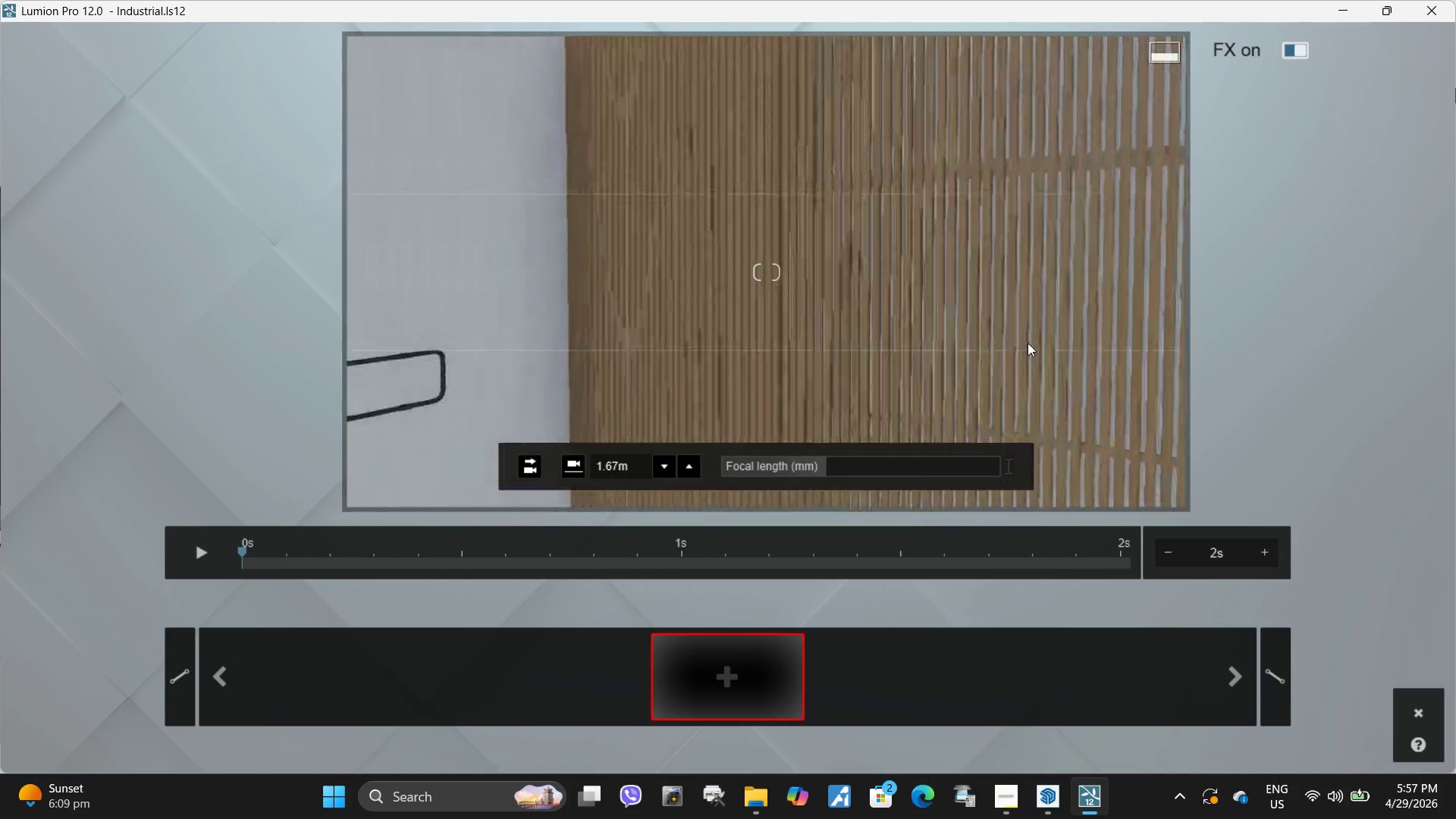 
hold_key(key=W, duration=0.5)
 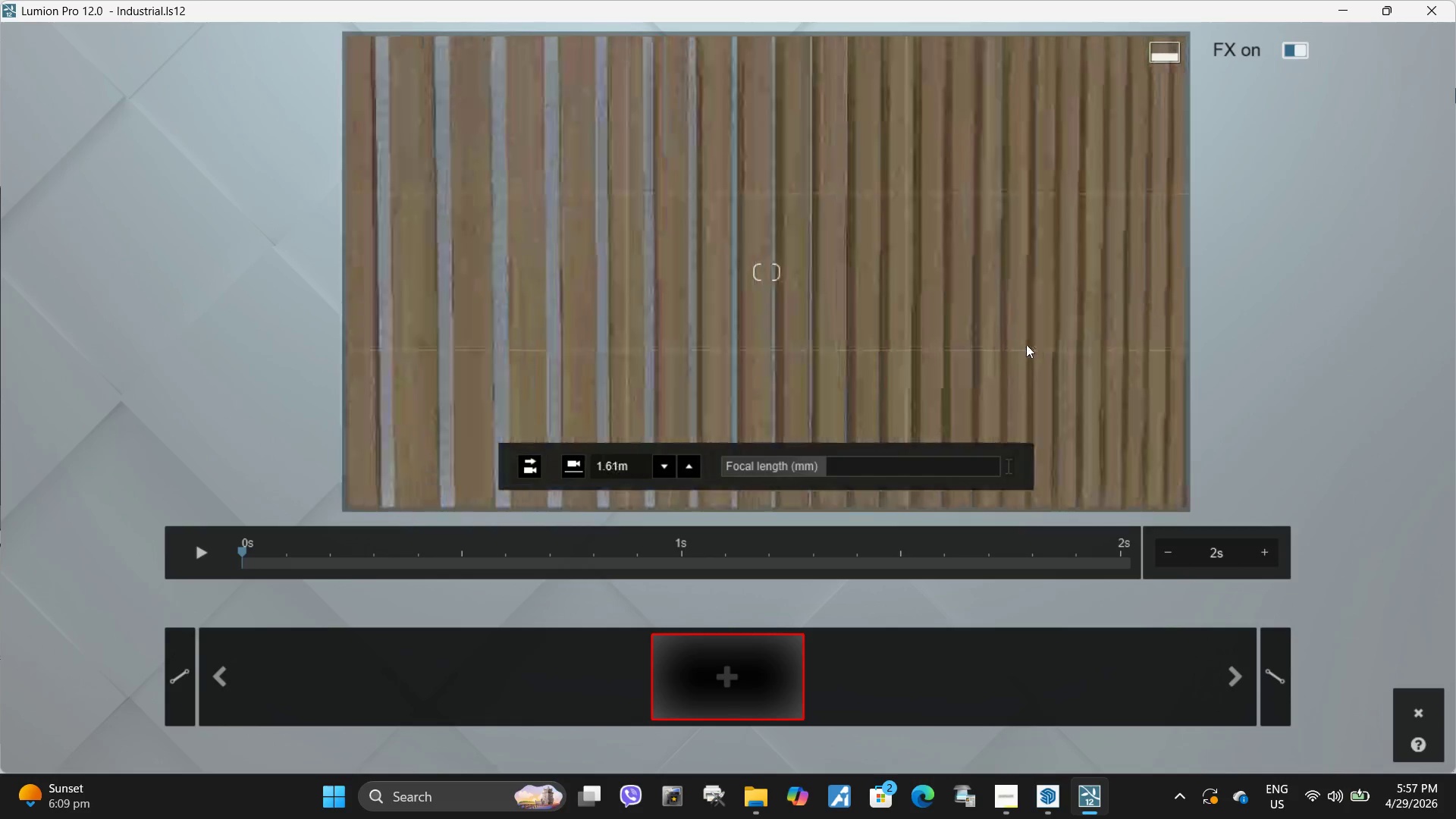 
type(aaa)
 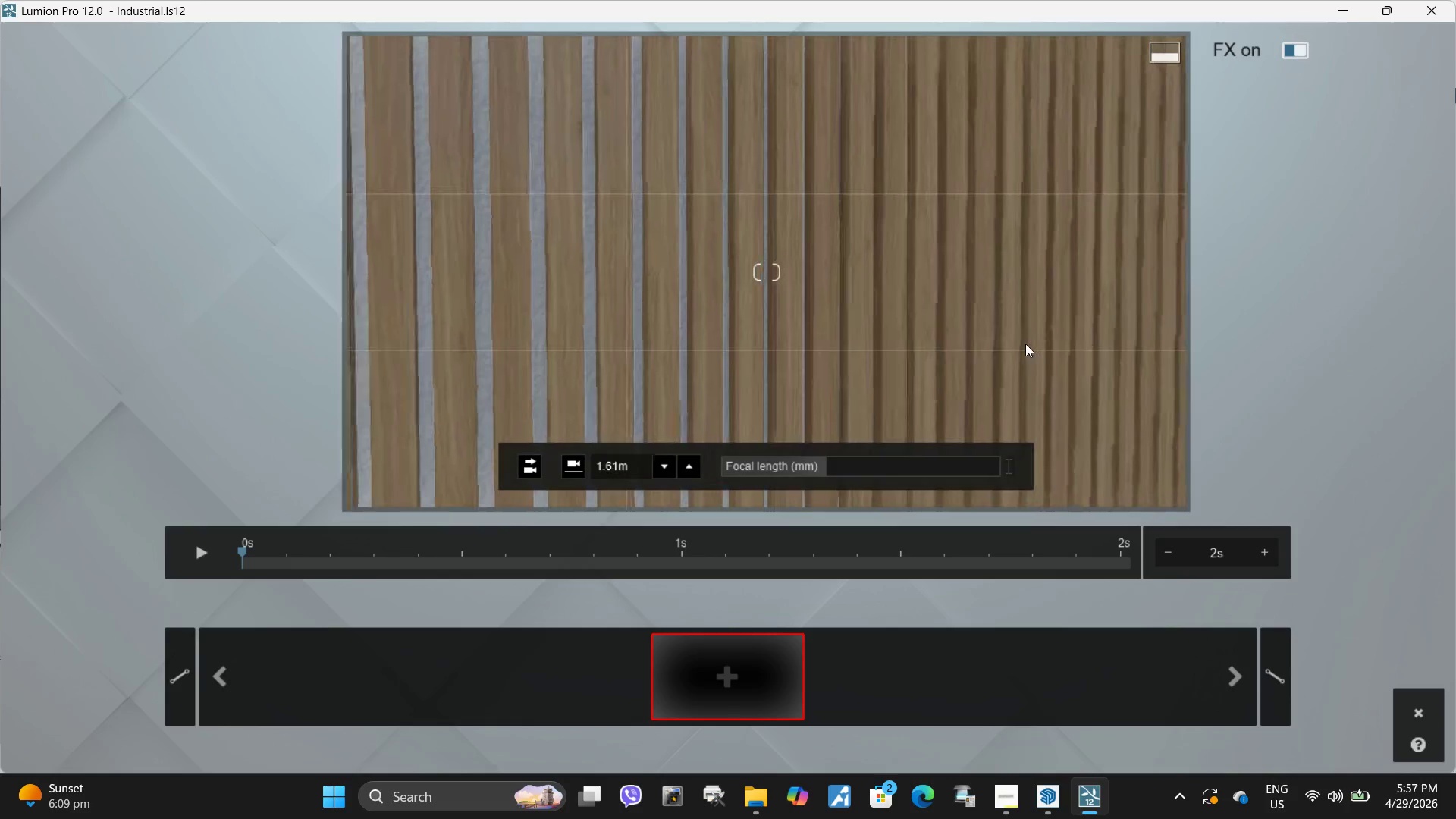 
hold_key(key=D, duration=1.3)
 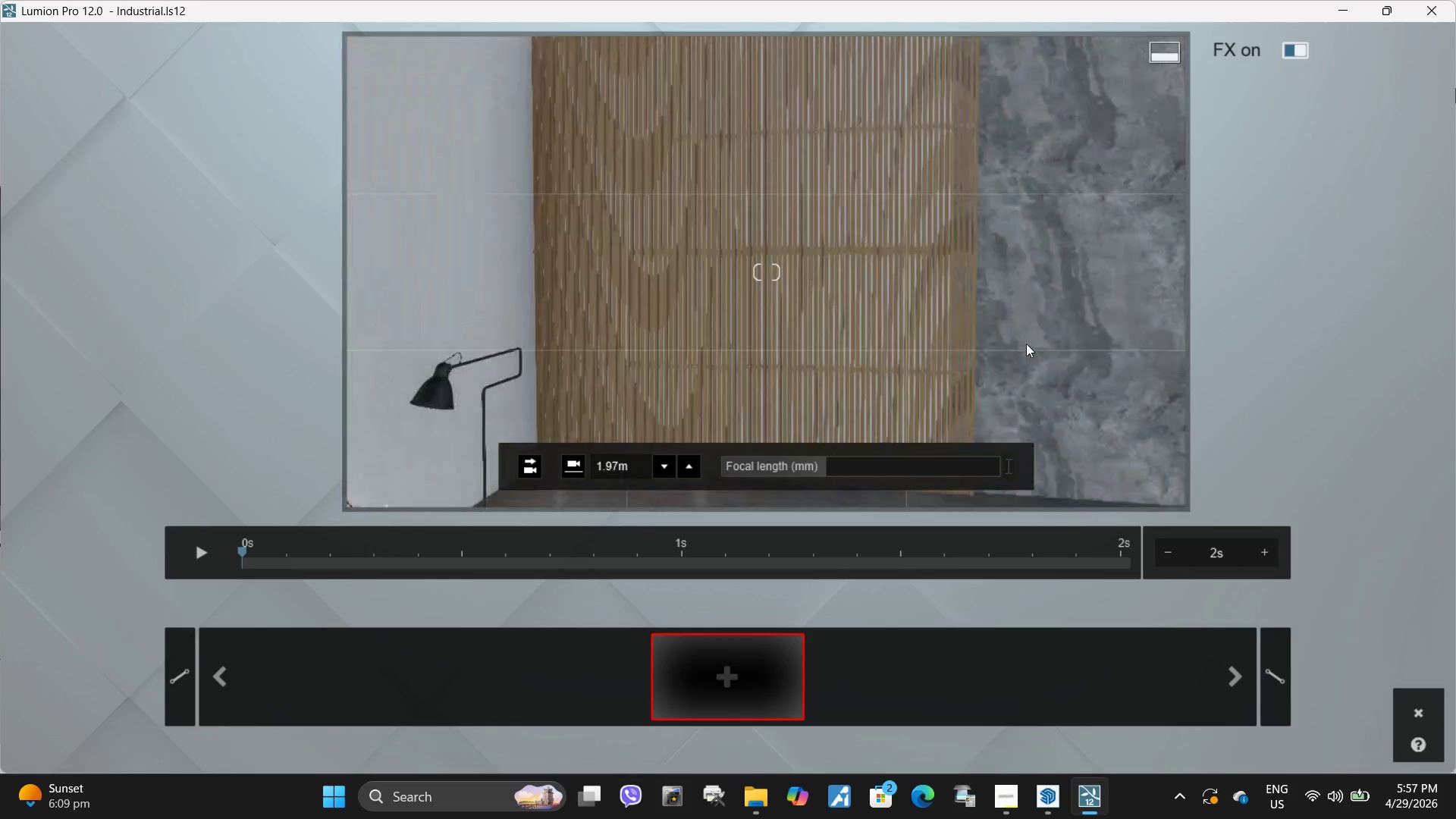 
hold_key(key=S, duration=1.22)
 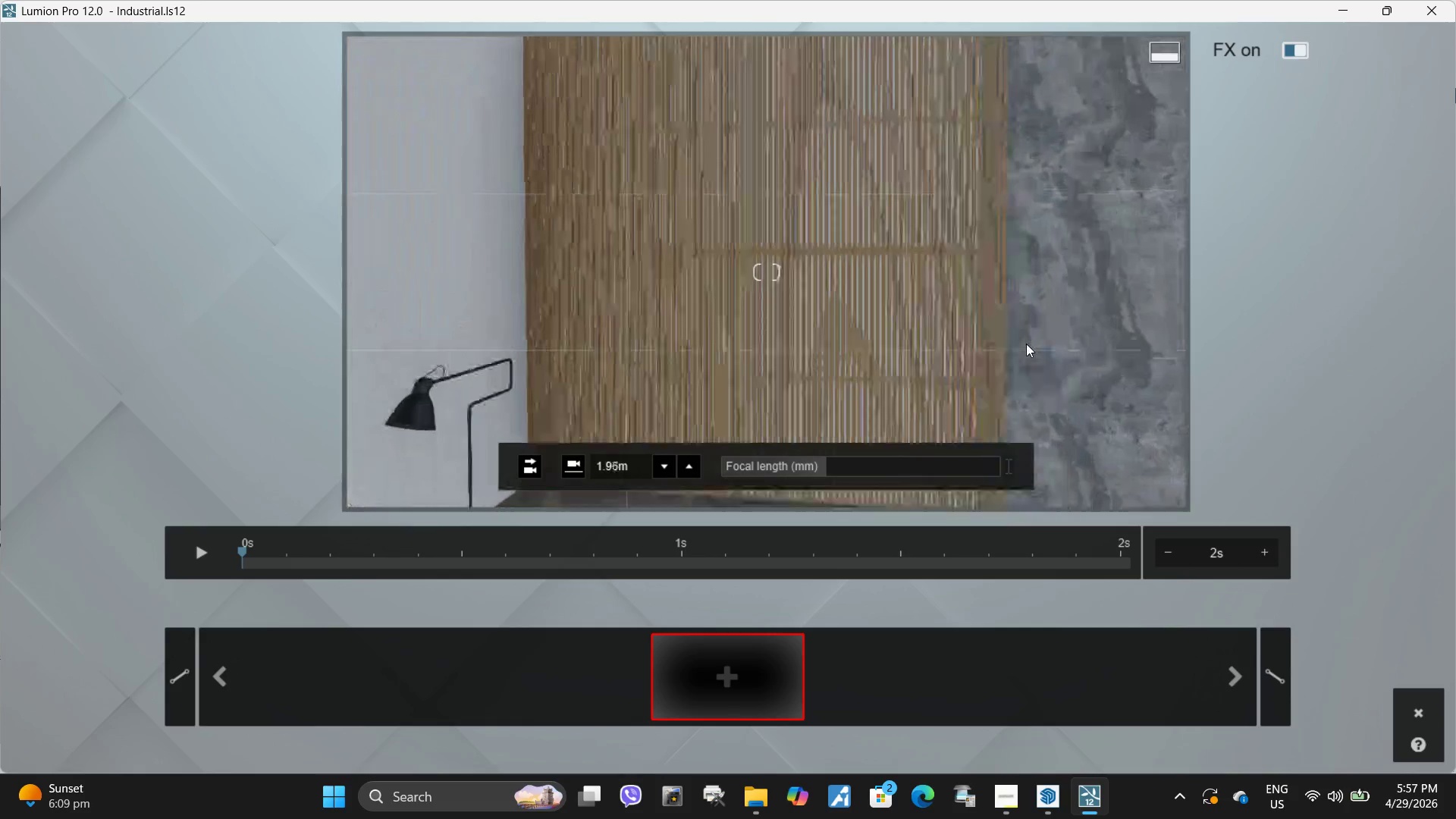 
hold_key(key=A, duration=0.66)
 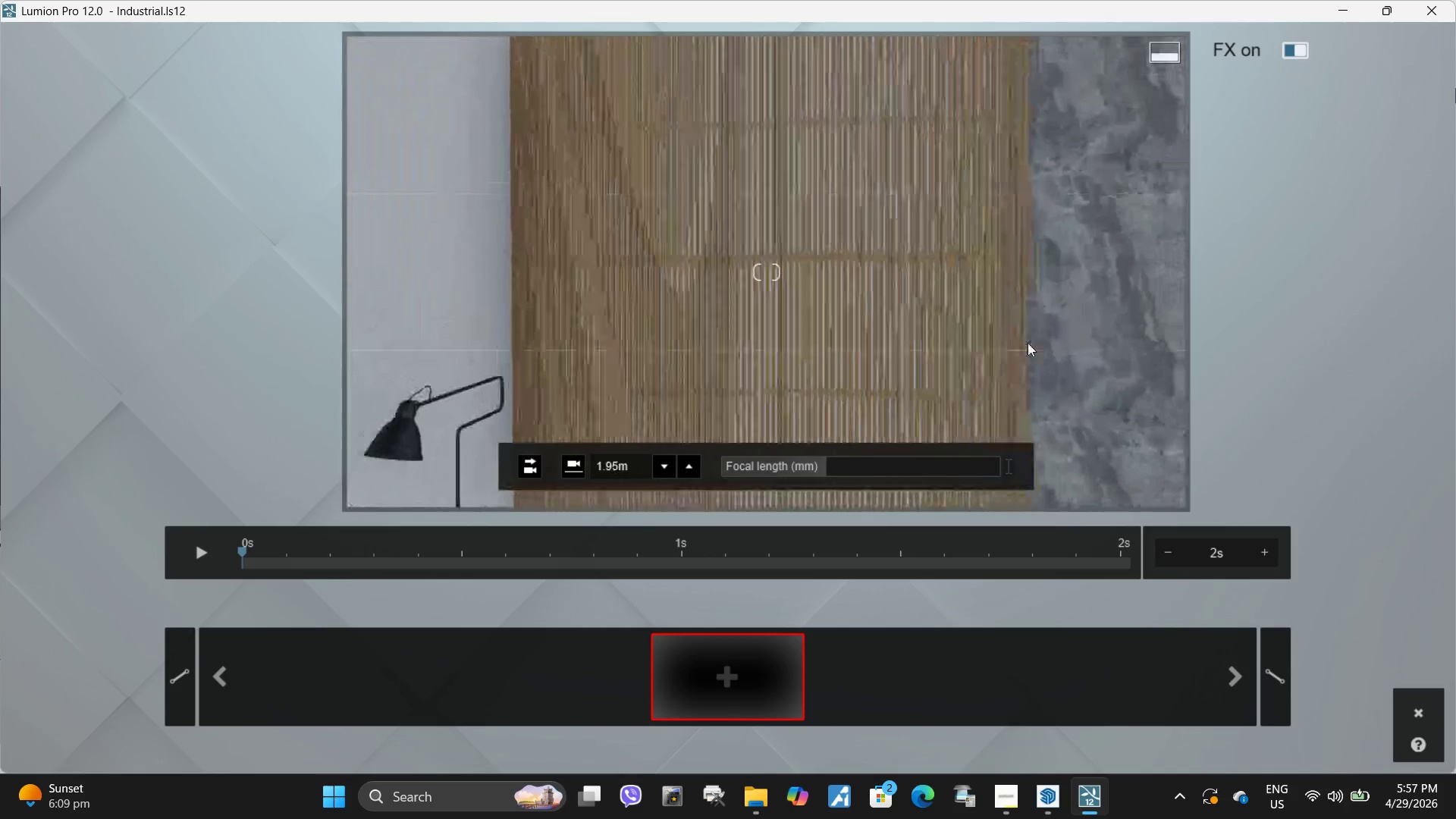 
type(wasaawwwaww)
 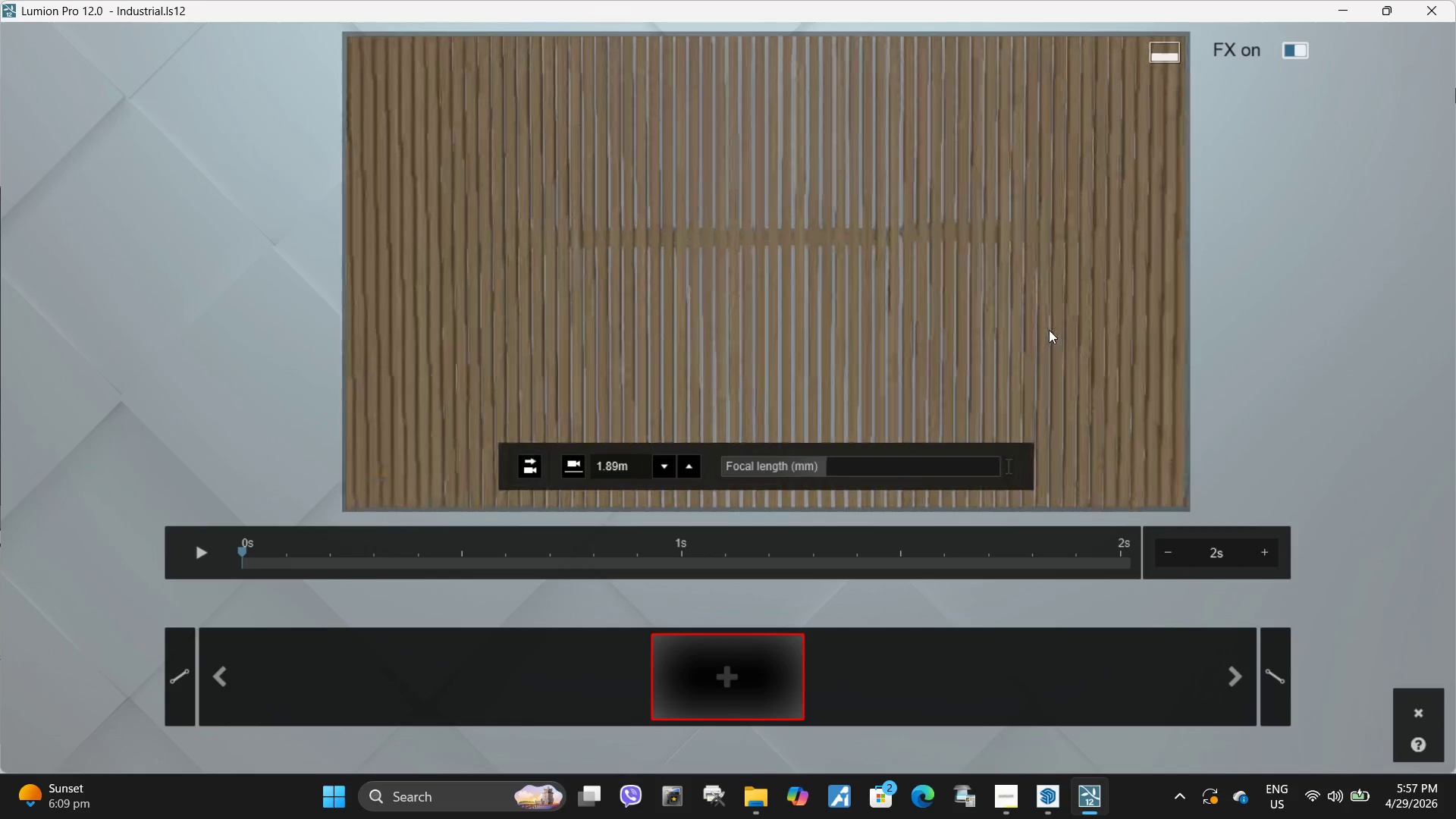 
type(wwwd)
 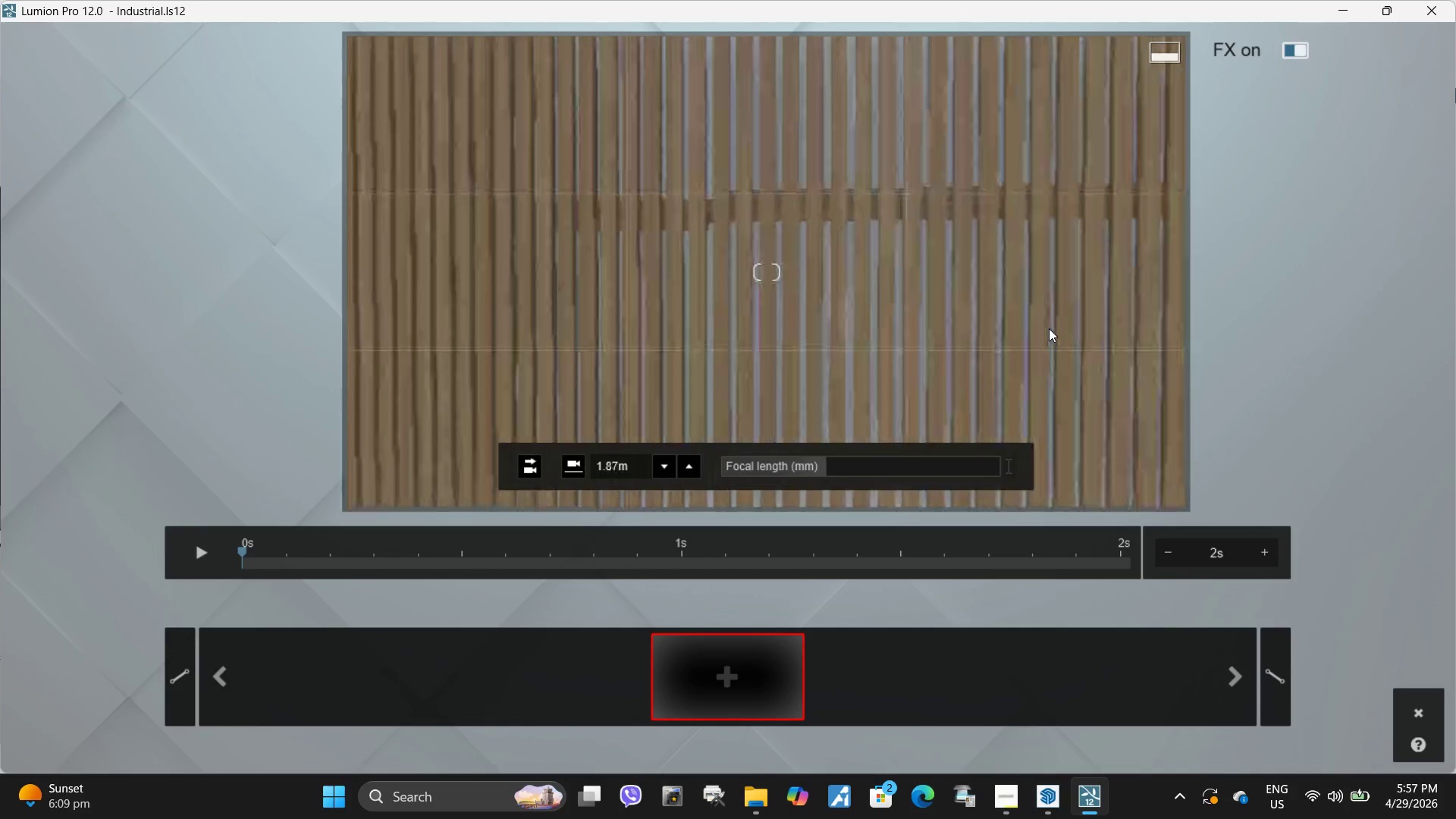 
type(swwssa)
 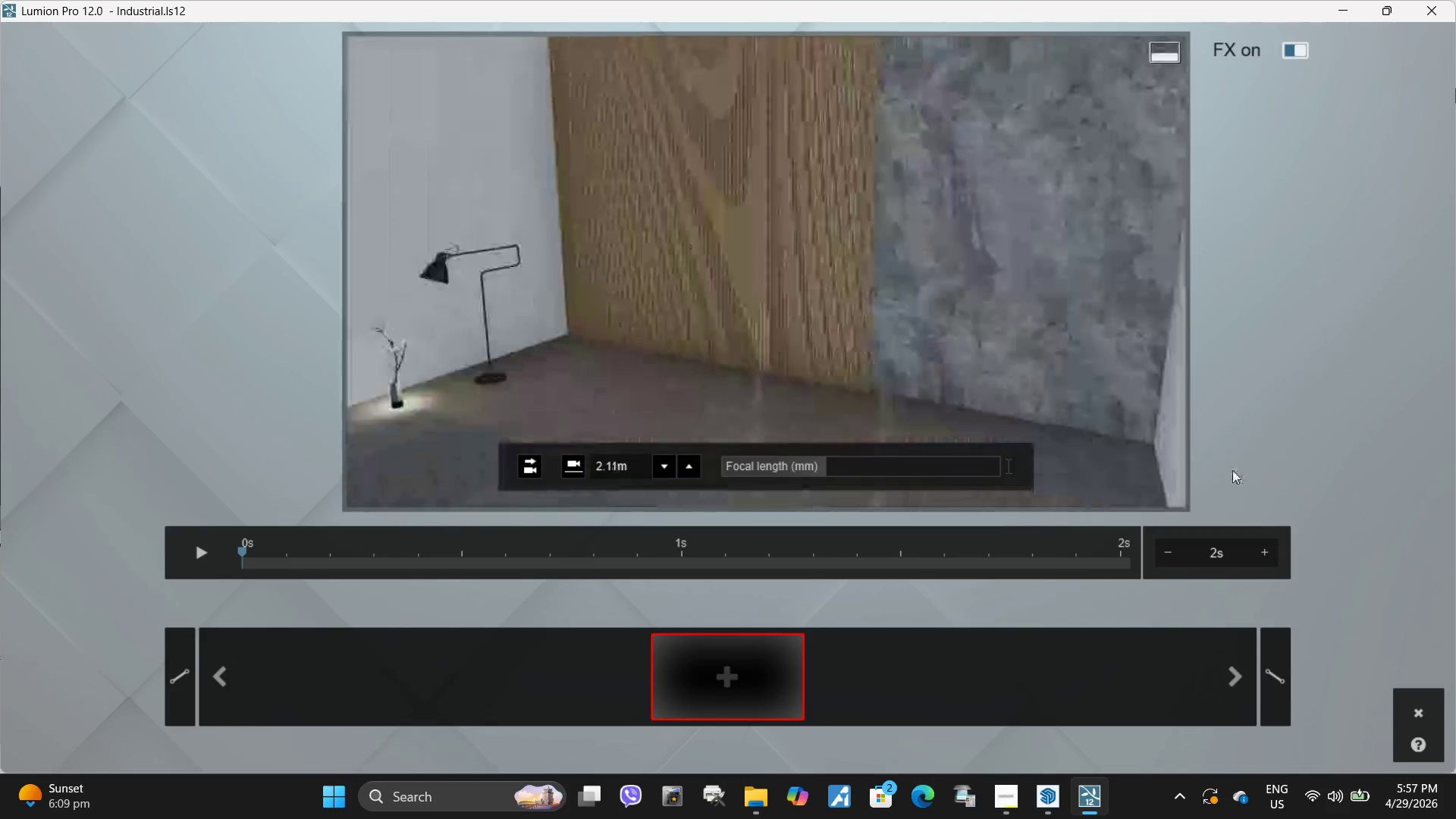 
hold_key(key=W, duration=0.58)
 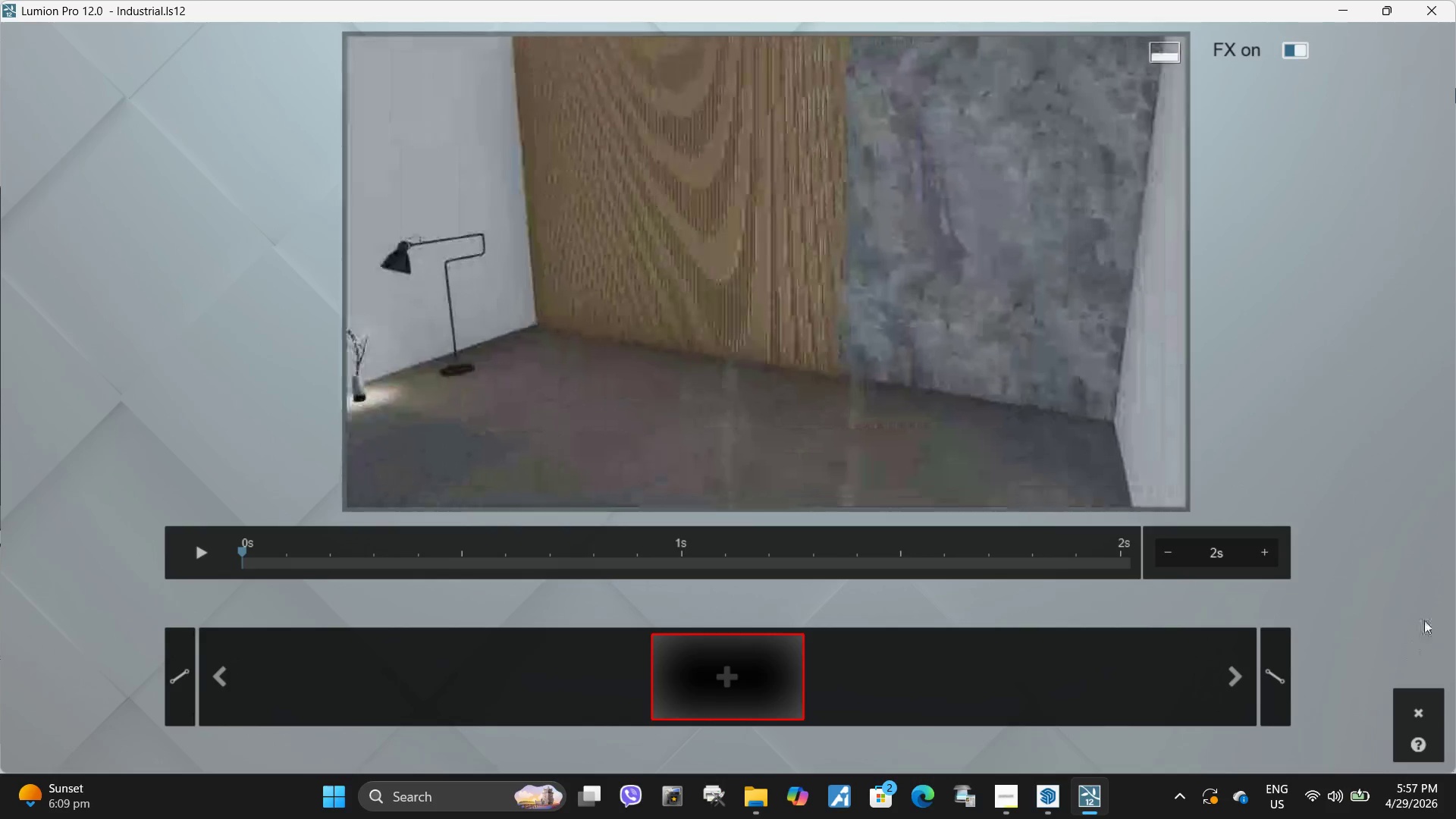 
right_click([1049, 328])
 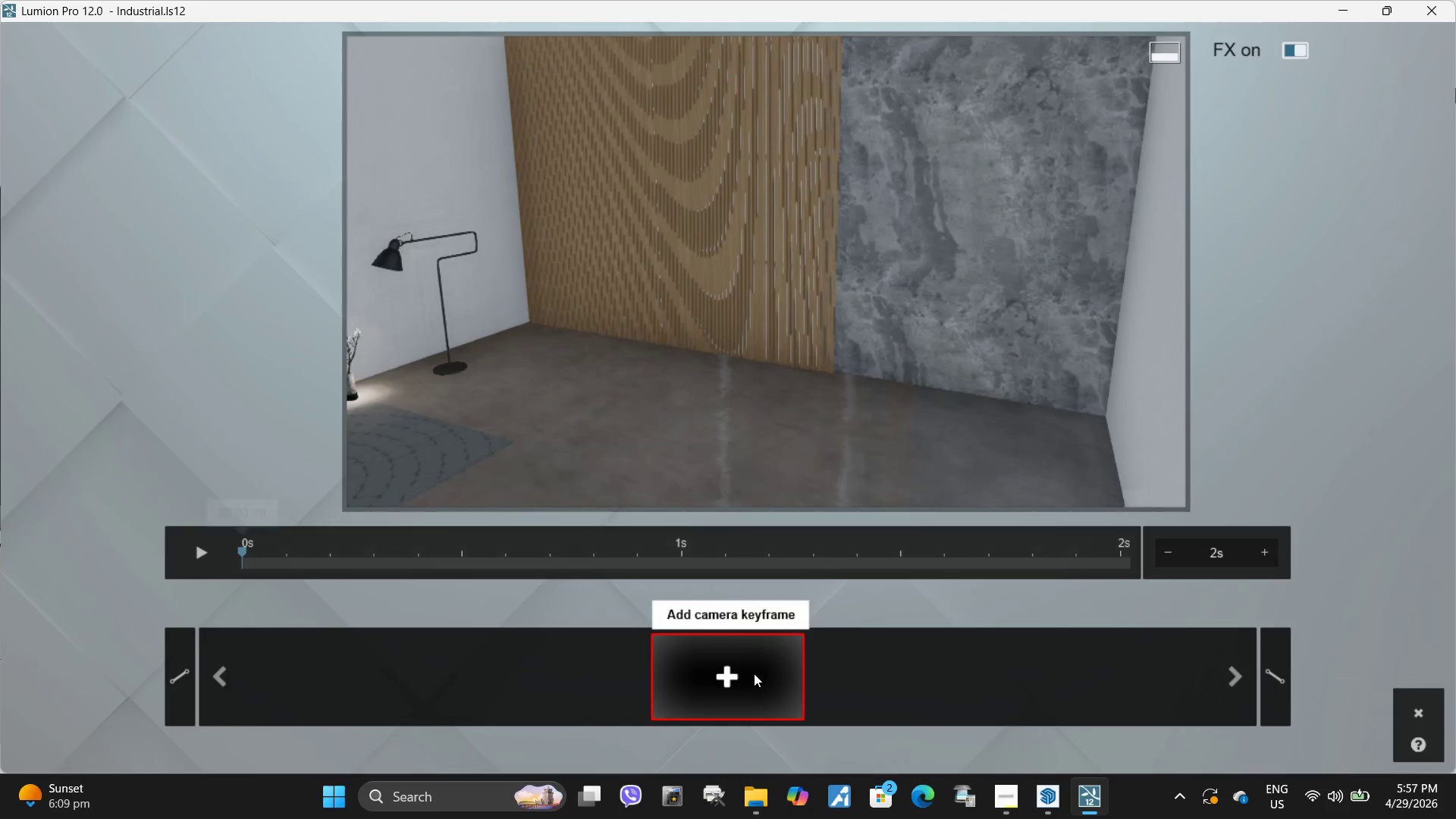 
left_click([1410, 710])
 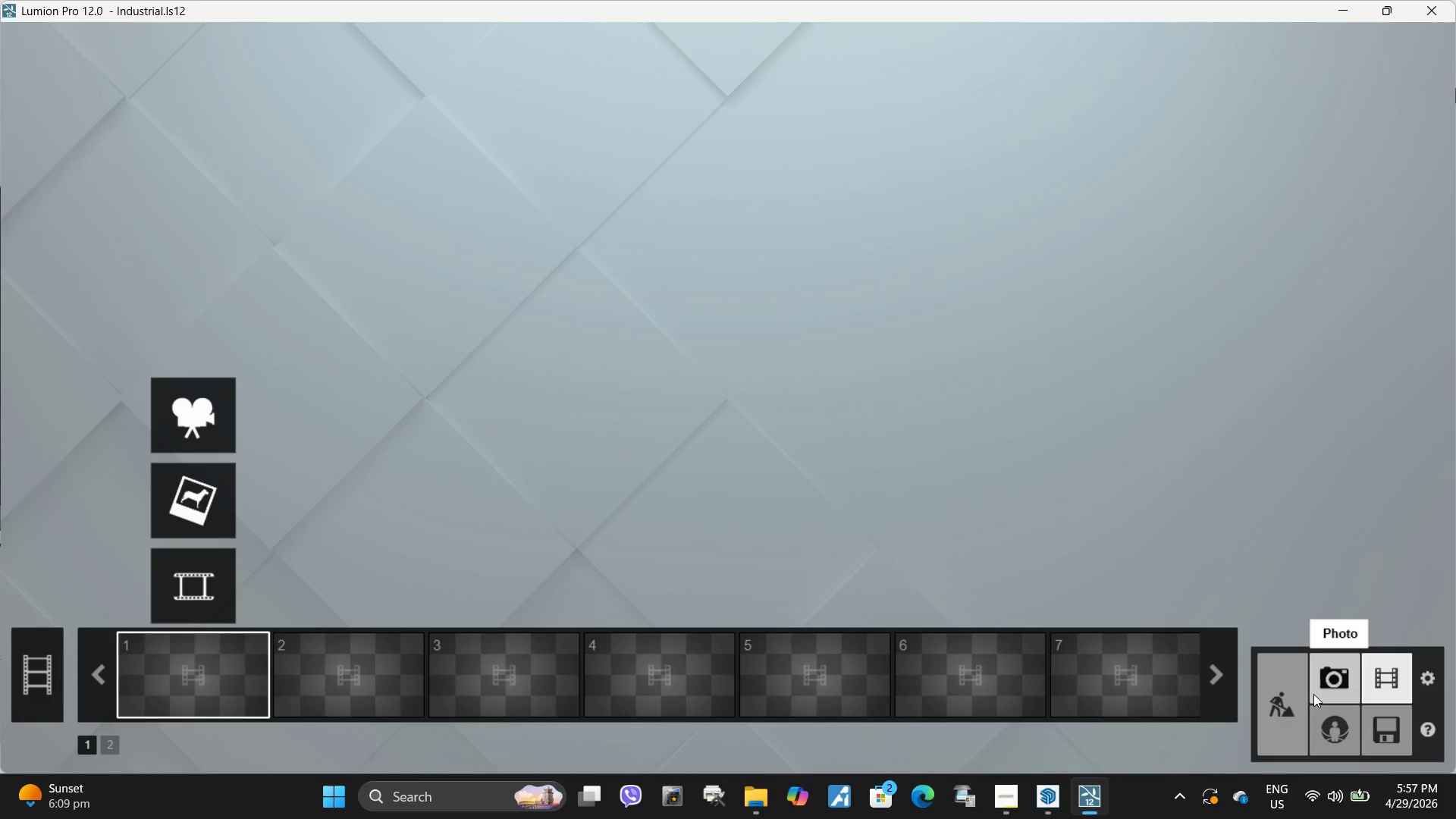 
left_click([1314, 699])
 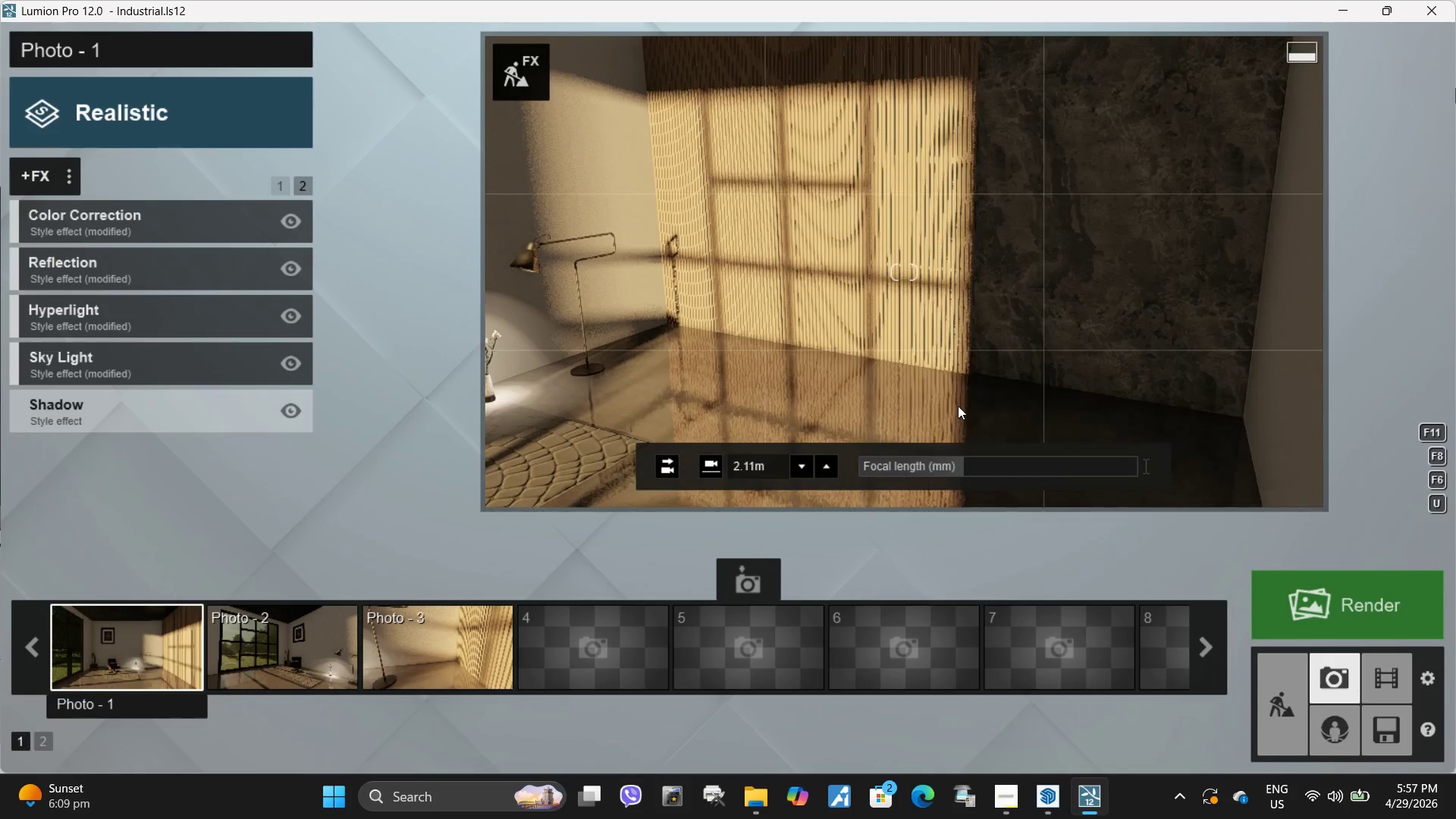 
type(wwsa)
 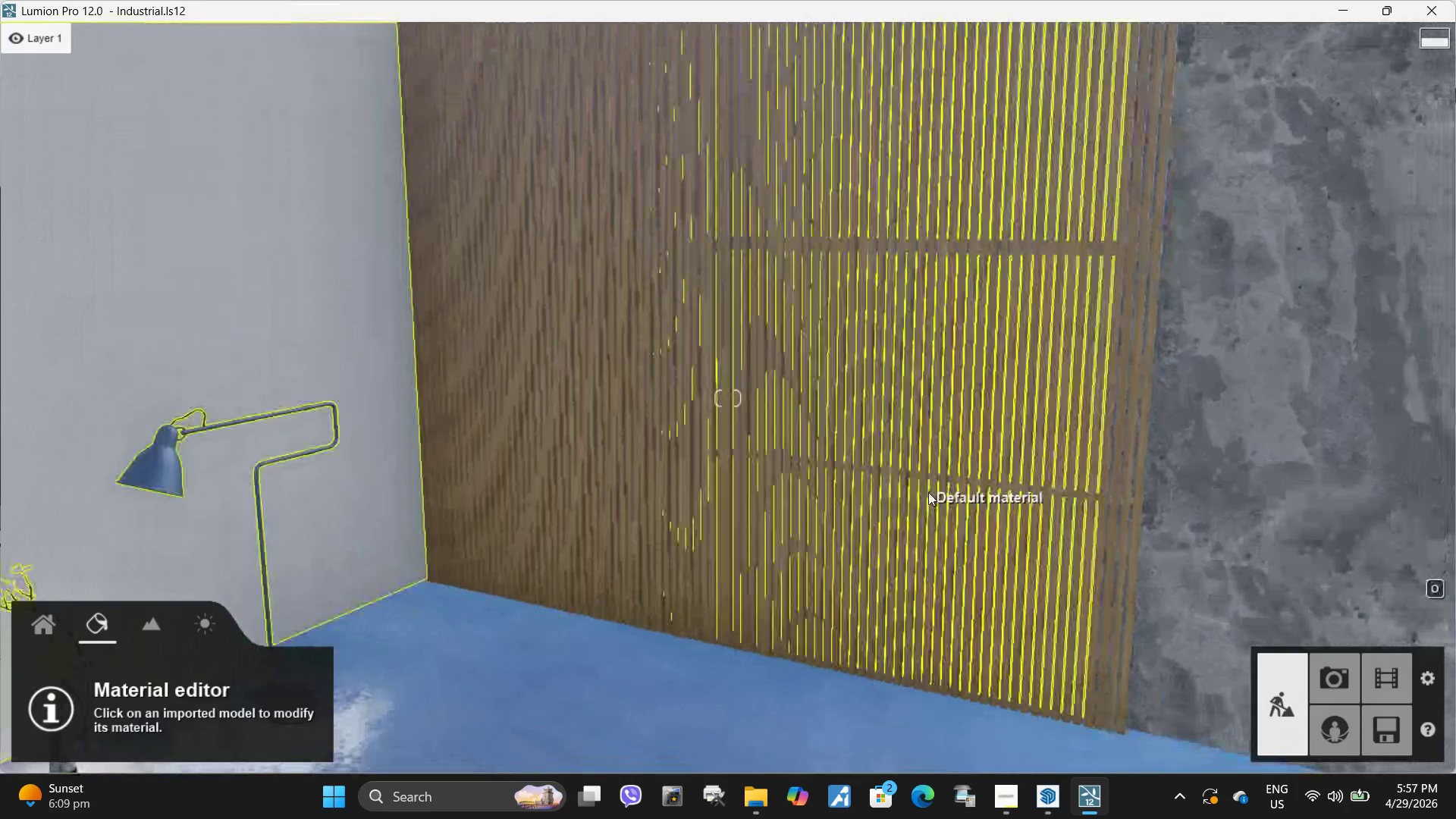 
left_click([930, 494])
 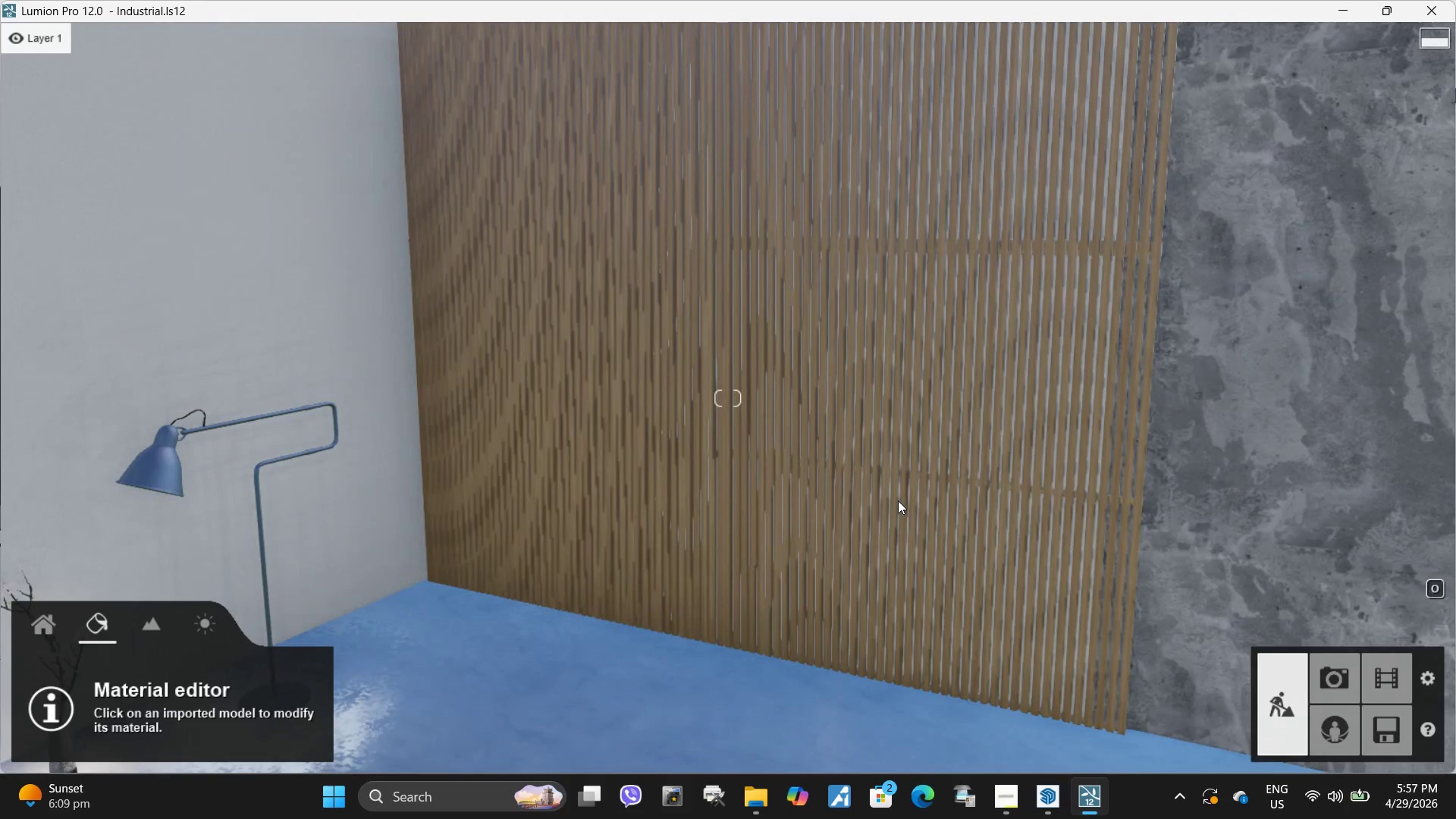 
left_click([43, 628])
 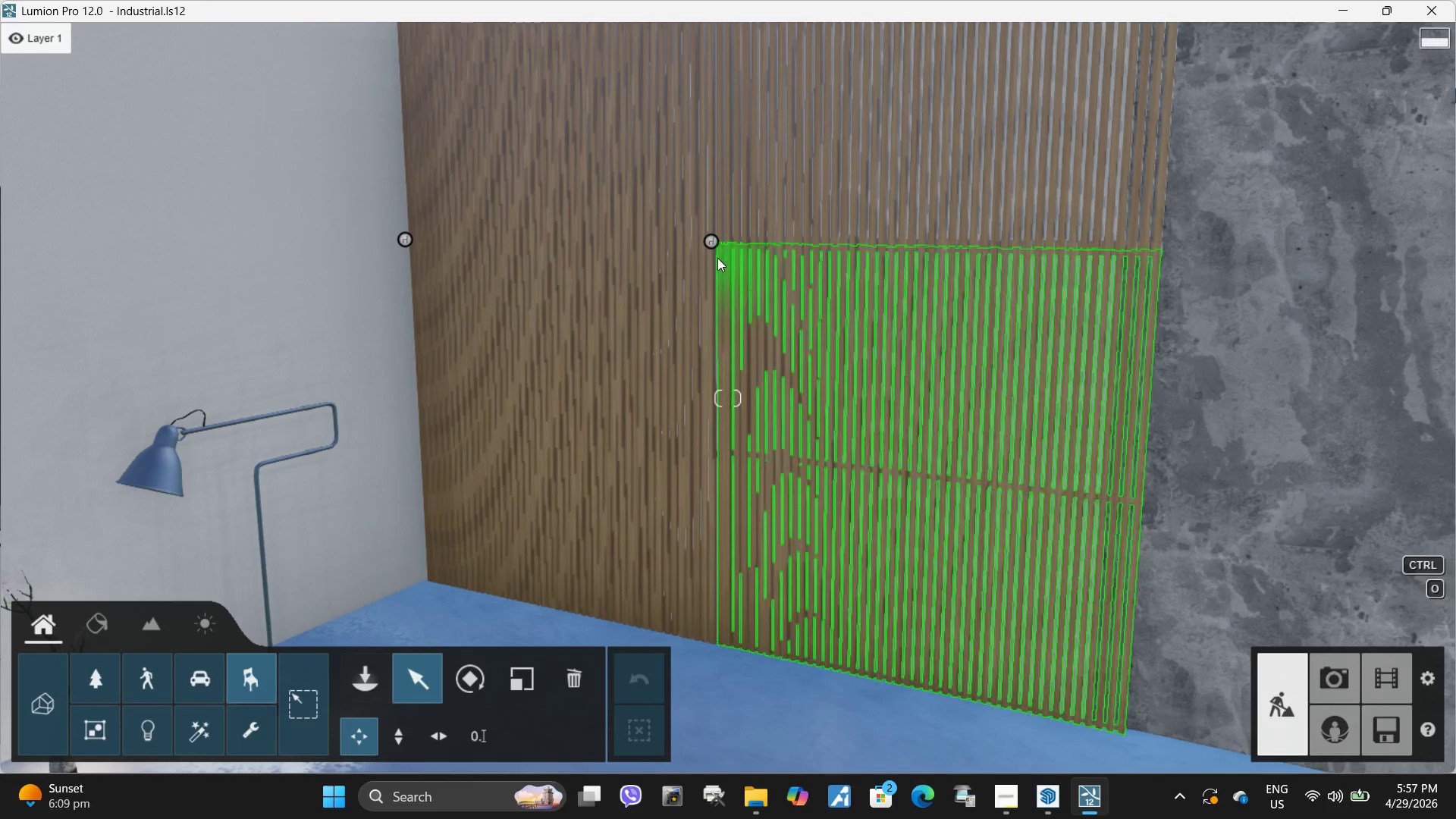 
left_click([713, 237])
 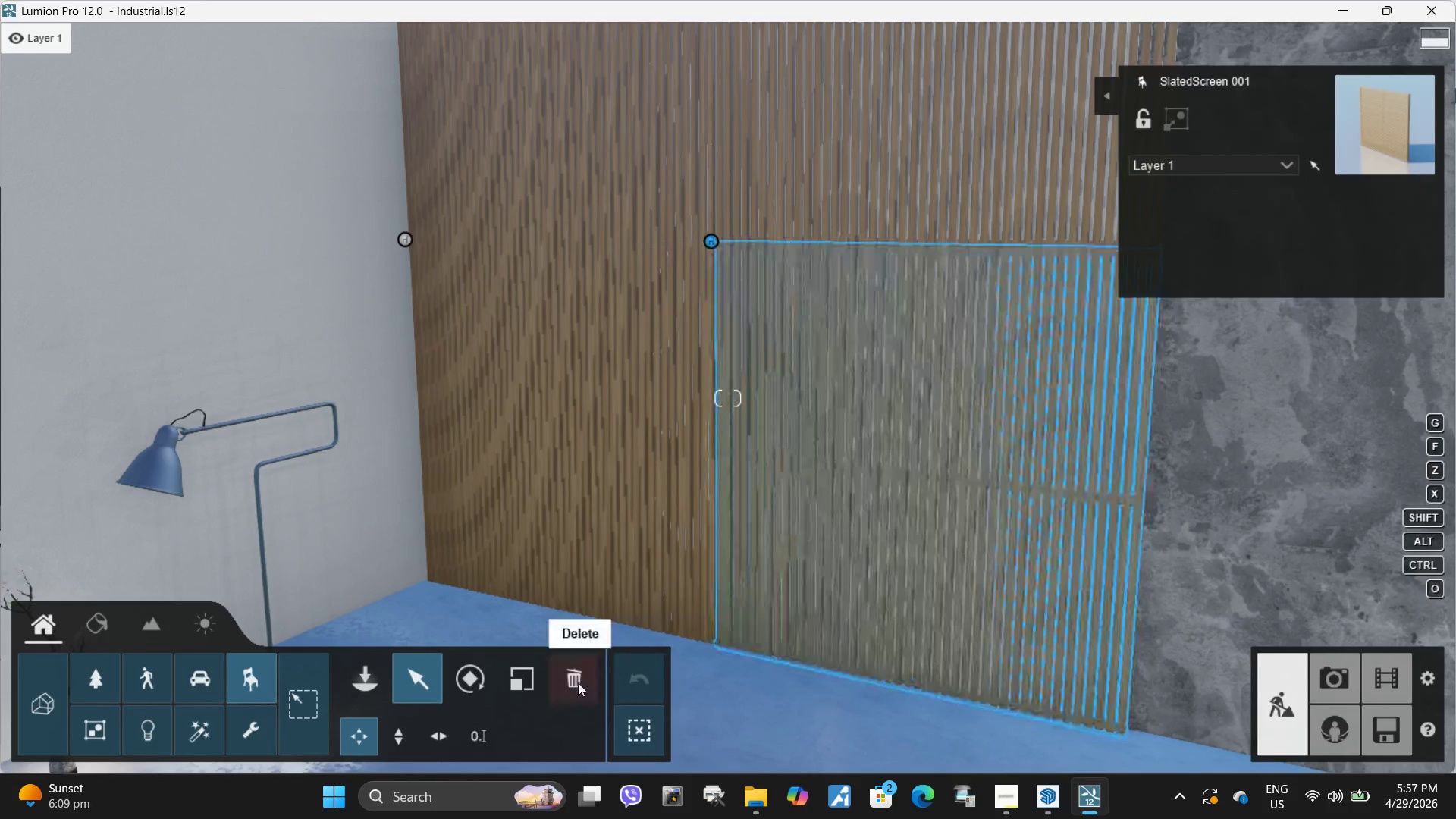 
left_click([575, 679])
 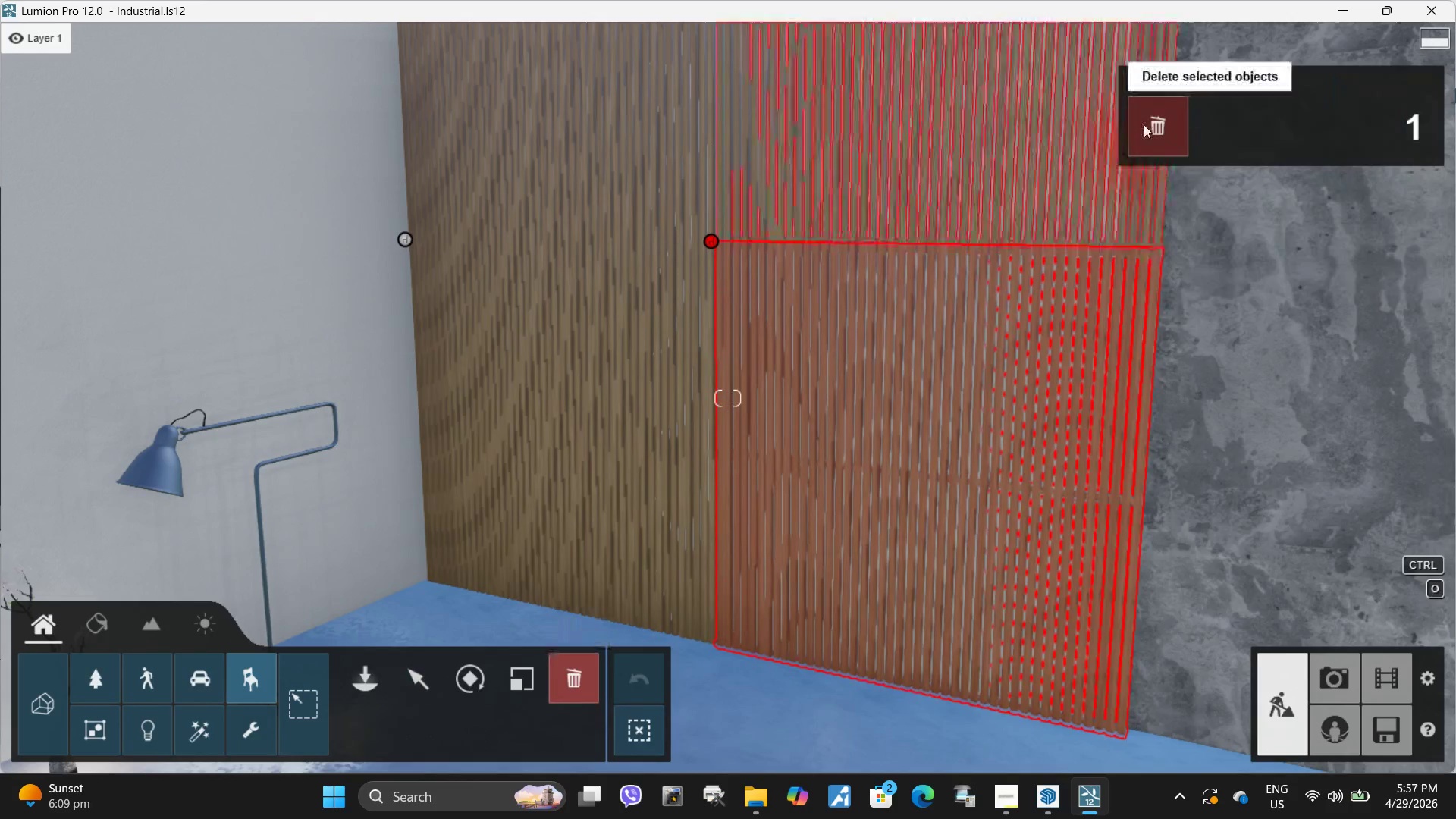 
left_click([1144, 124])
 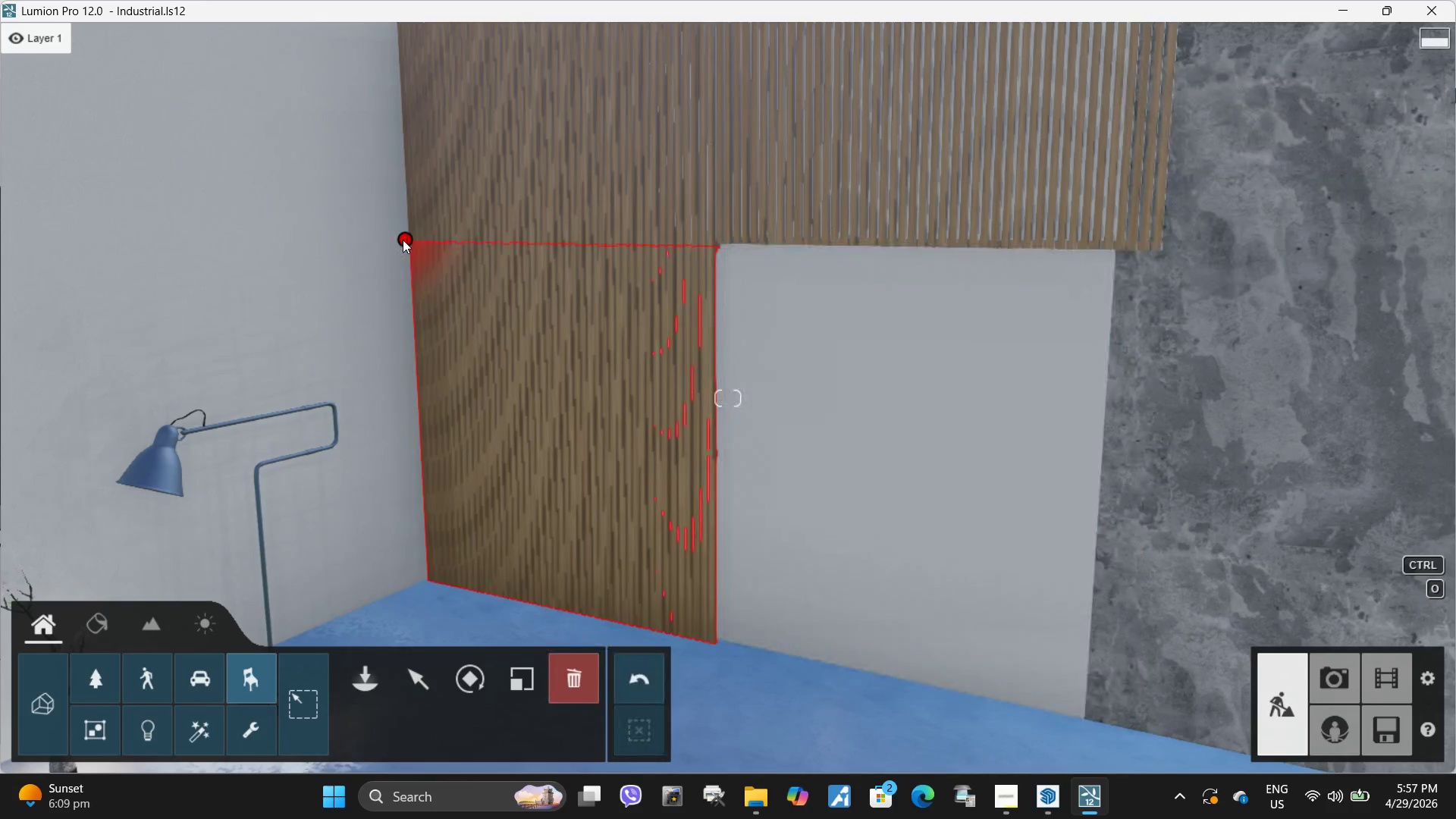 
left_click([403, 240])
 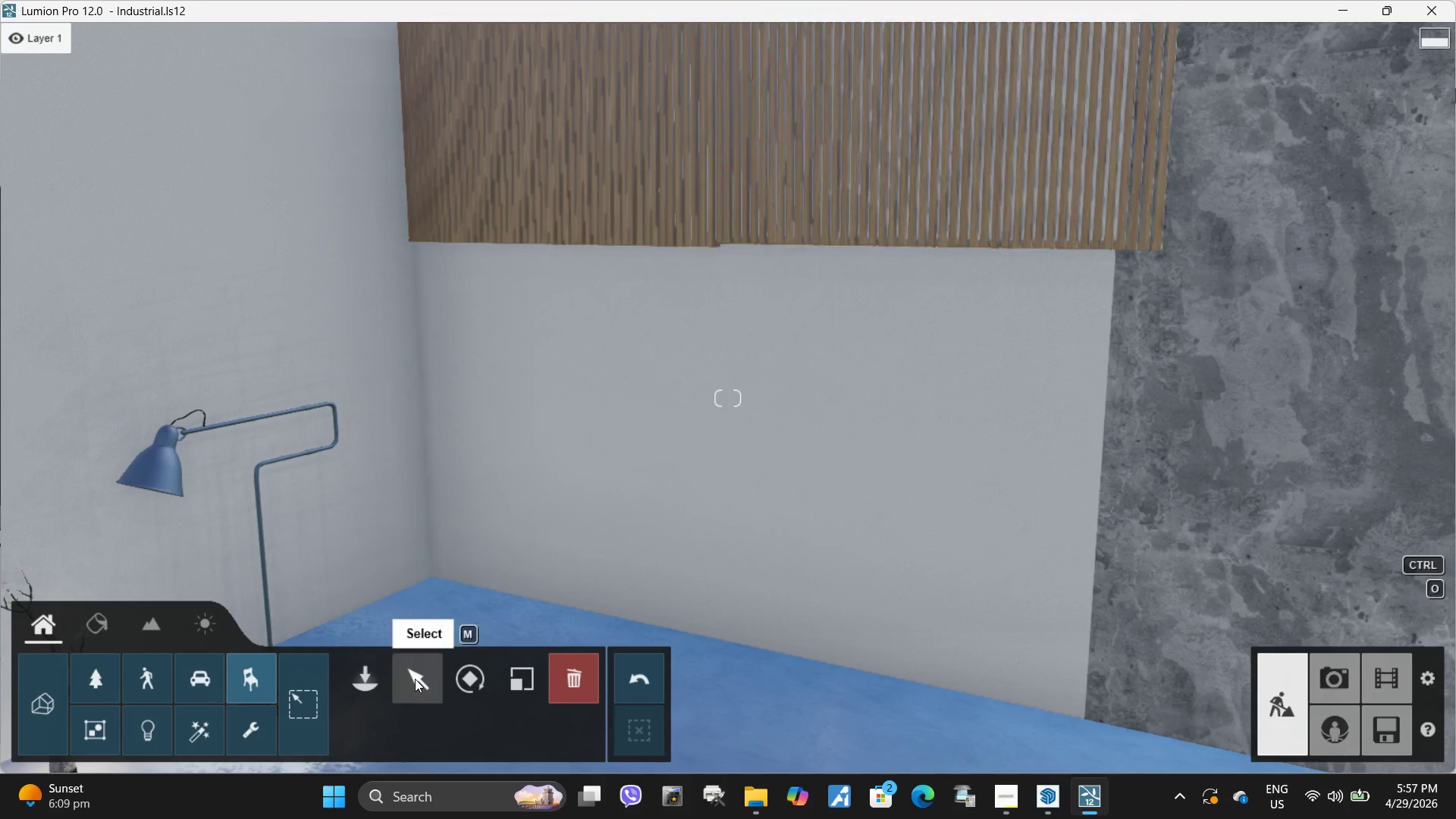 
double_click([648, 171])
 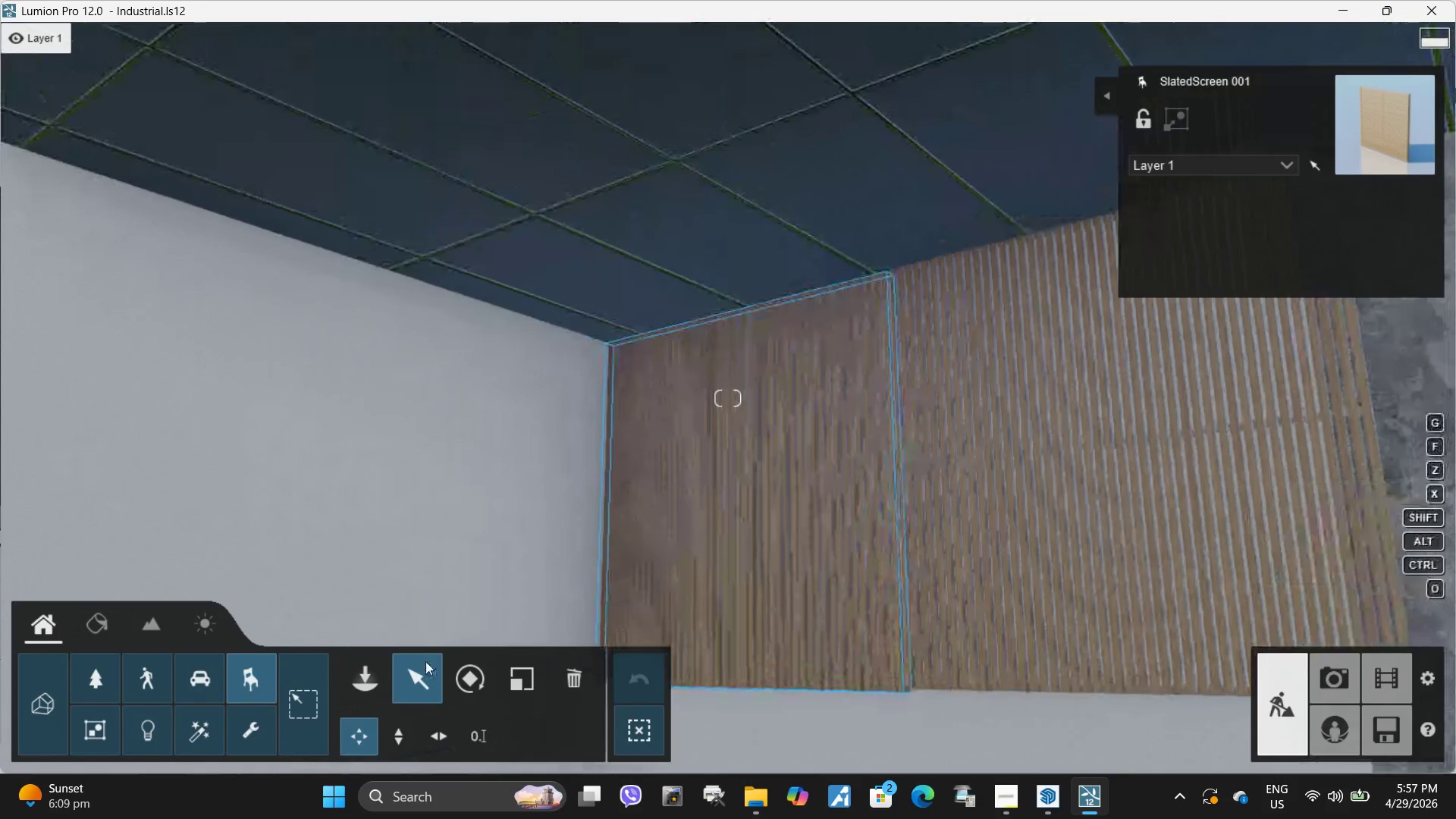 
left_click([398, 736])
 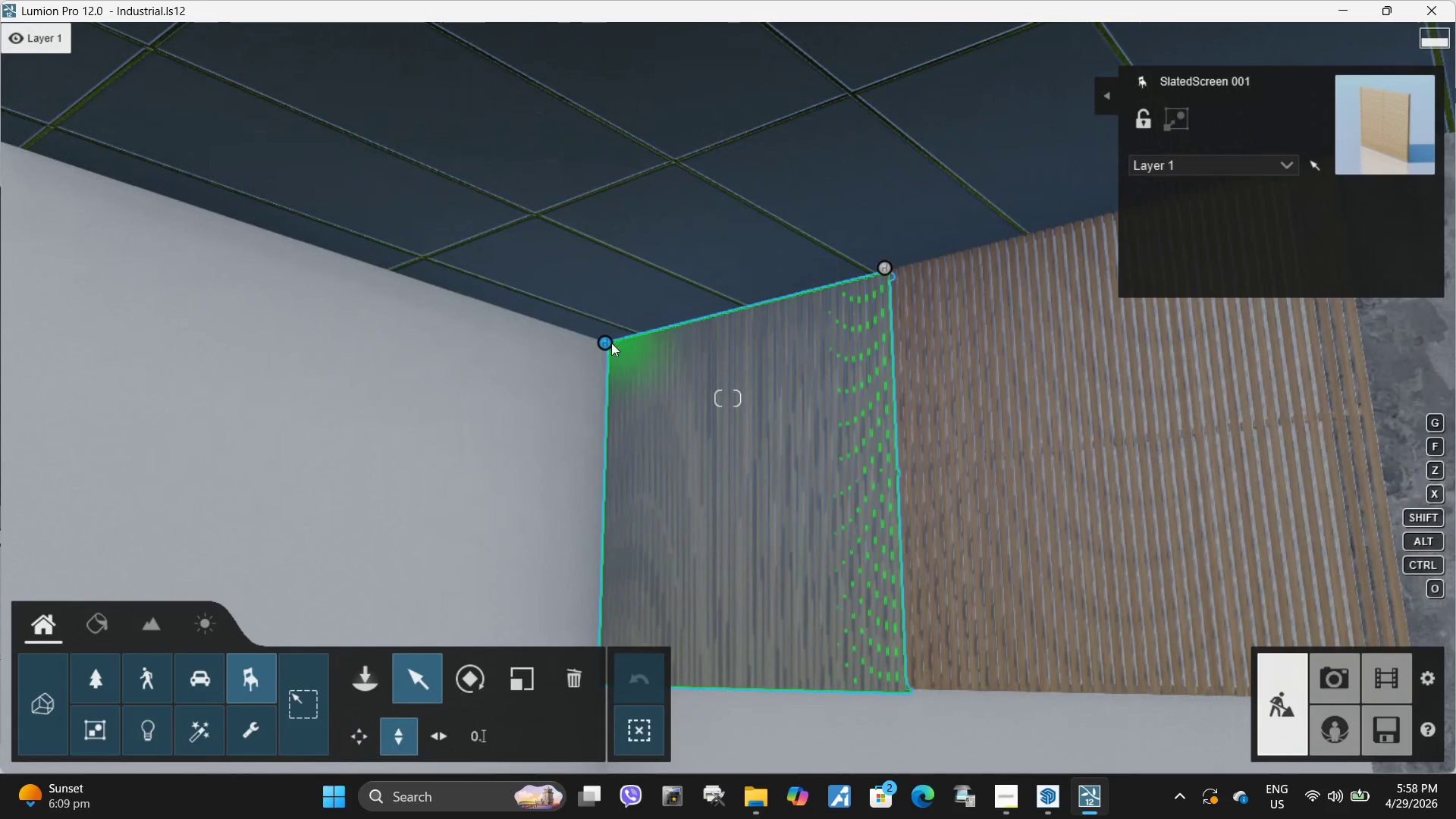 
left_click_drag(start_coordinate=[607, 343], to_coordinate=[592, 493])
 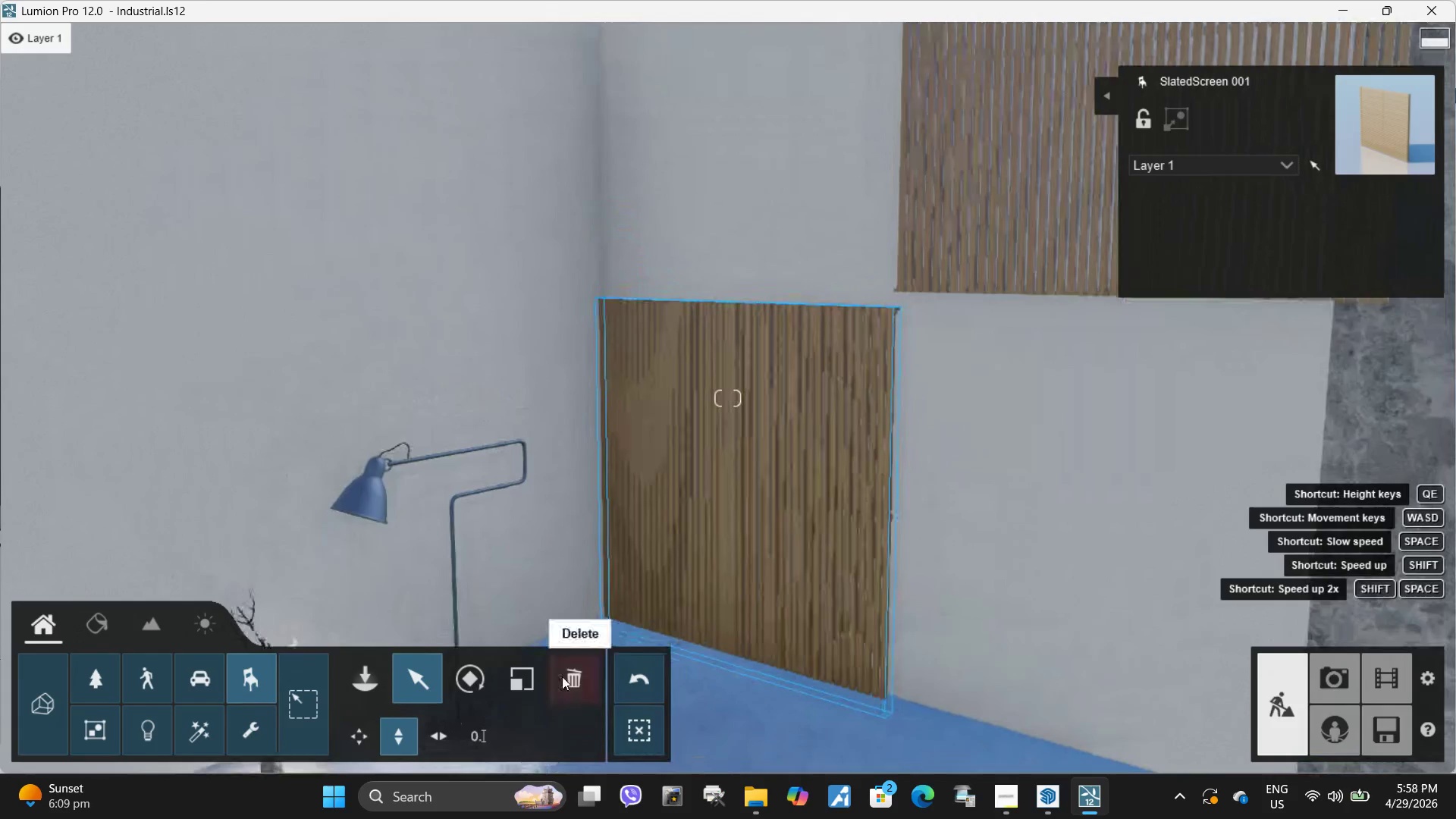 
left_click([527, 678])
 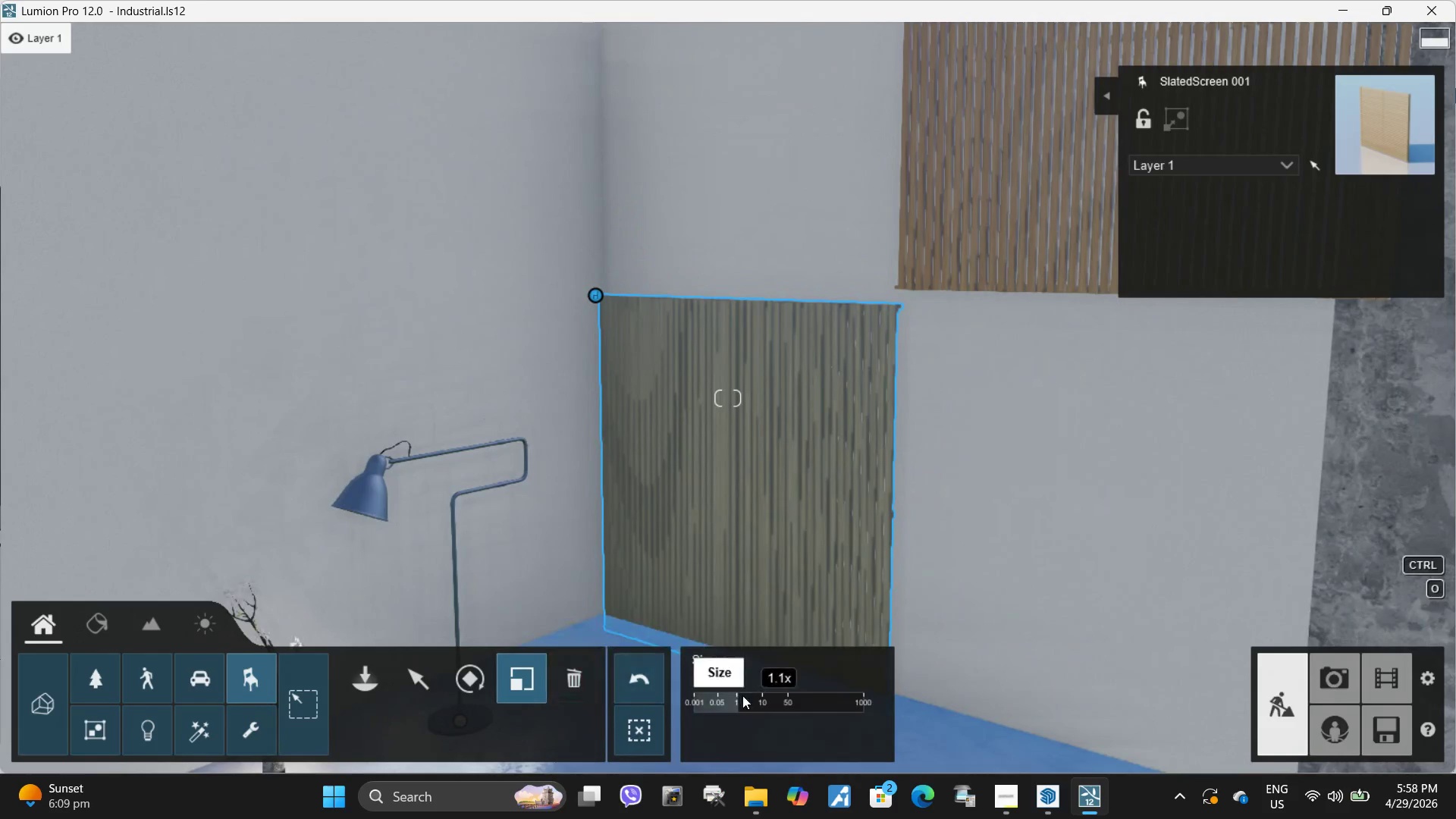 
hold_key(key=ShiftLeft, duration=1.08)
left_click_drag(start_coordinate=[737, 703], to_coordinate=[0, 405])
 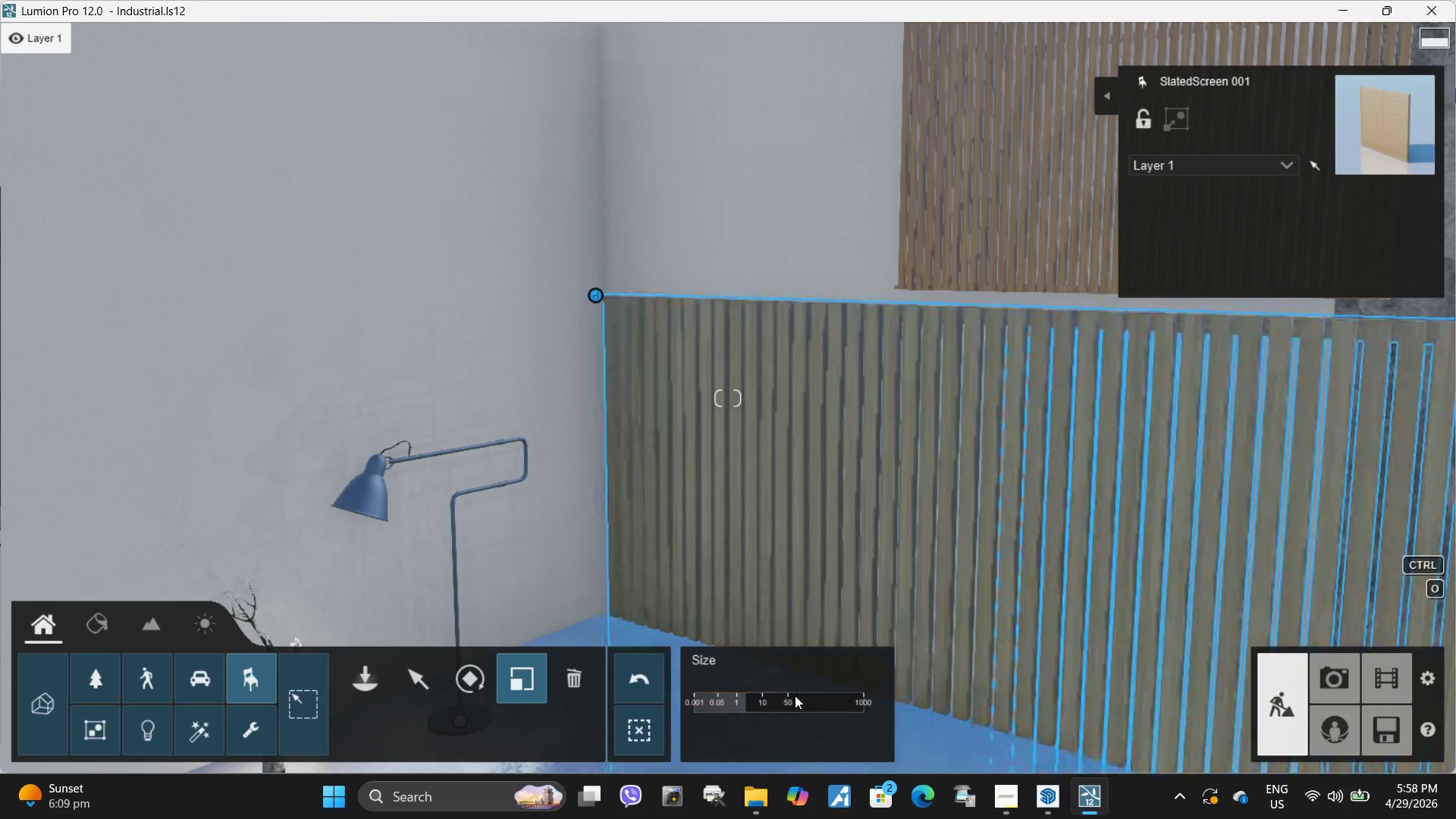 
hold_key(key=ShiftLeft, duration=3.16)
 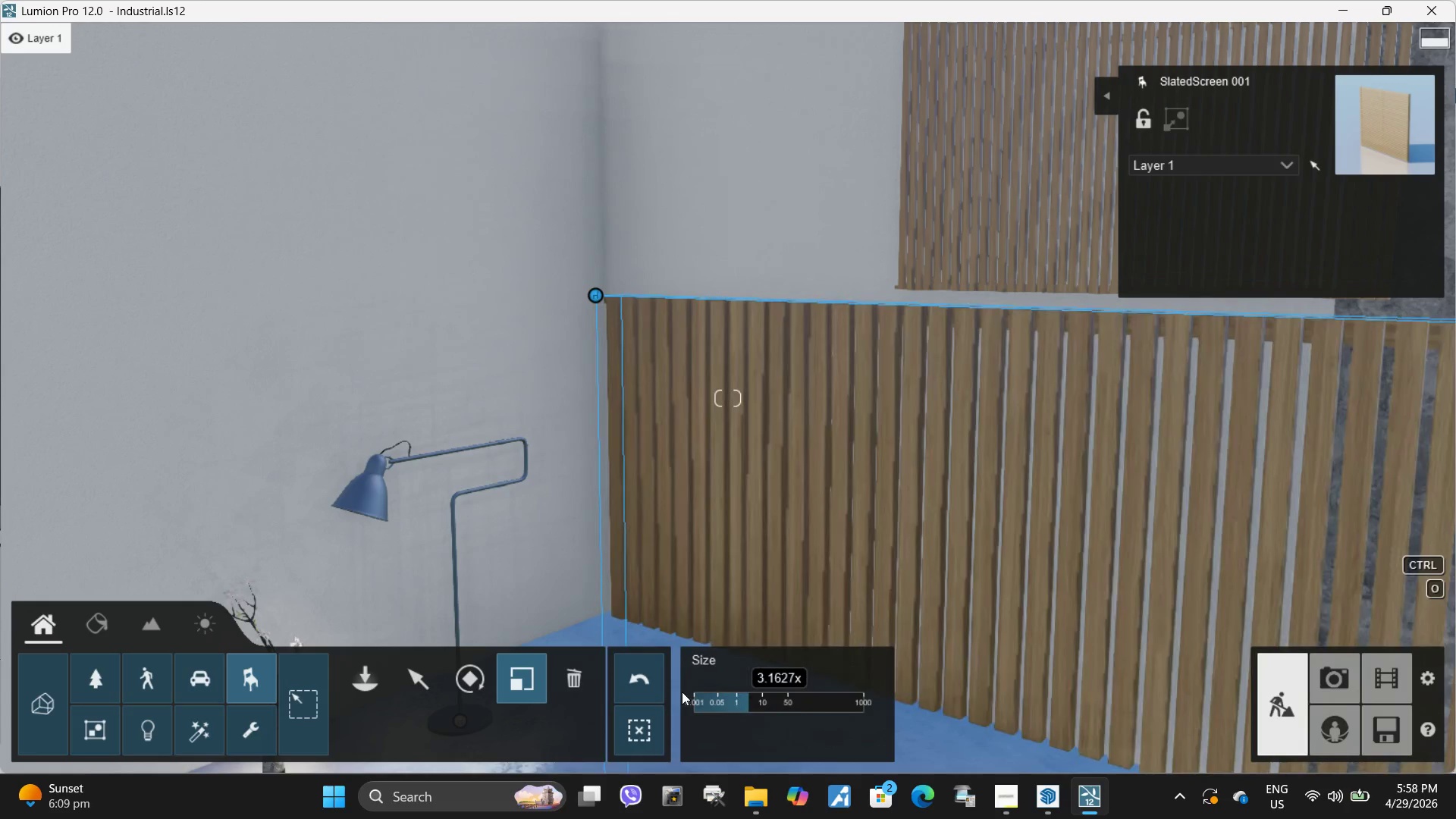 
hold_key(key=ShiftLeft, duration=1.5)
 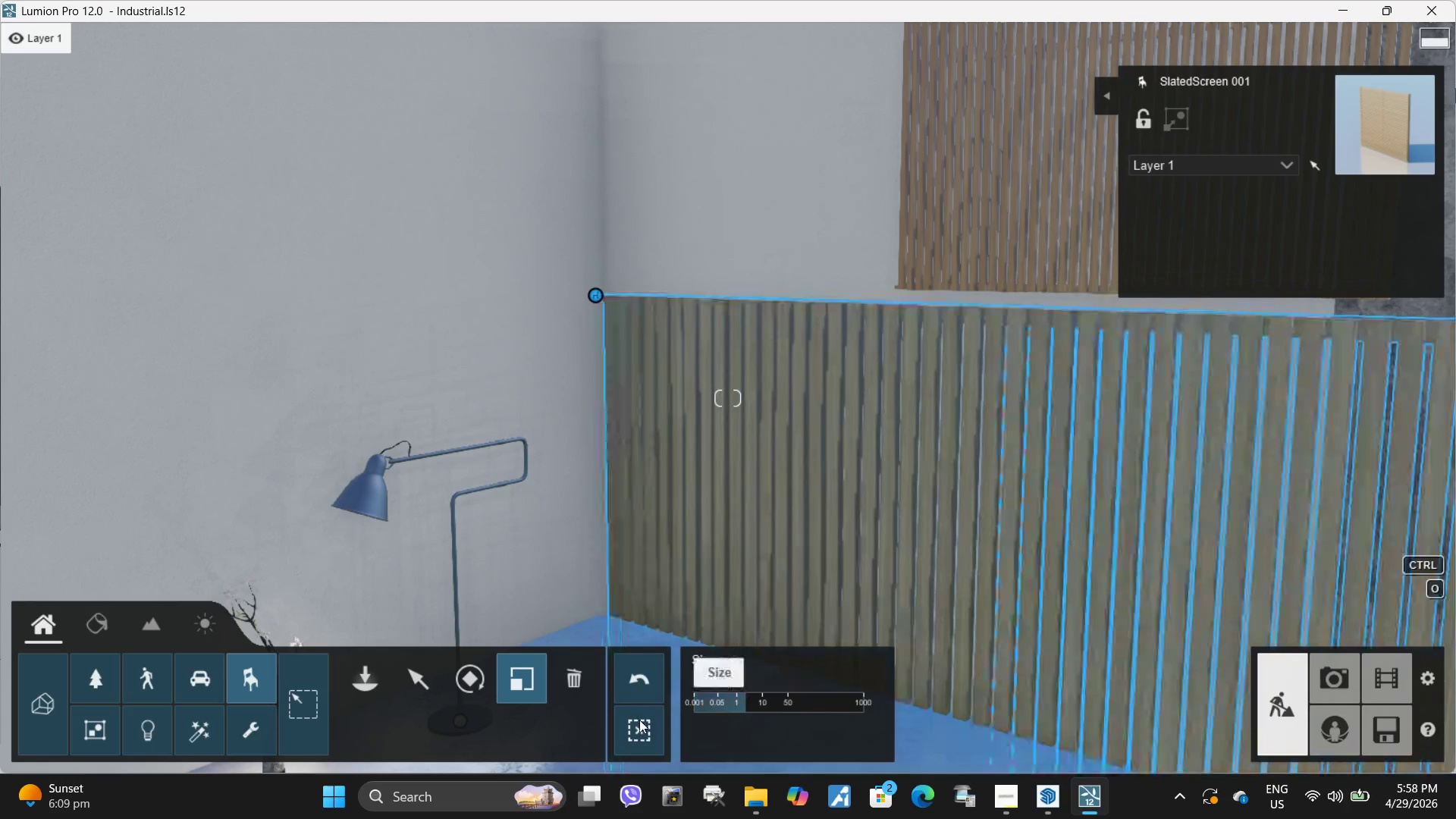 
hold_key(key=ShiftLeft, duration=1.52)
left_click_drag(start_coordinate=[759, 698], to_coordinate=[29, 529])
 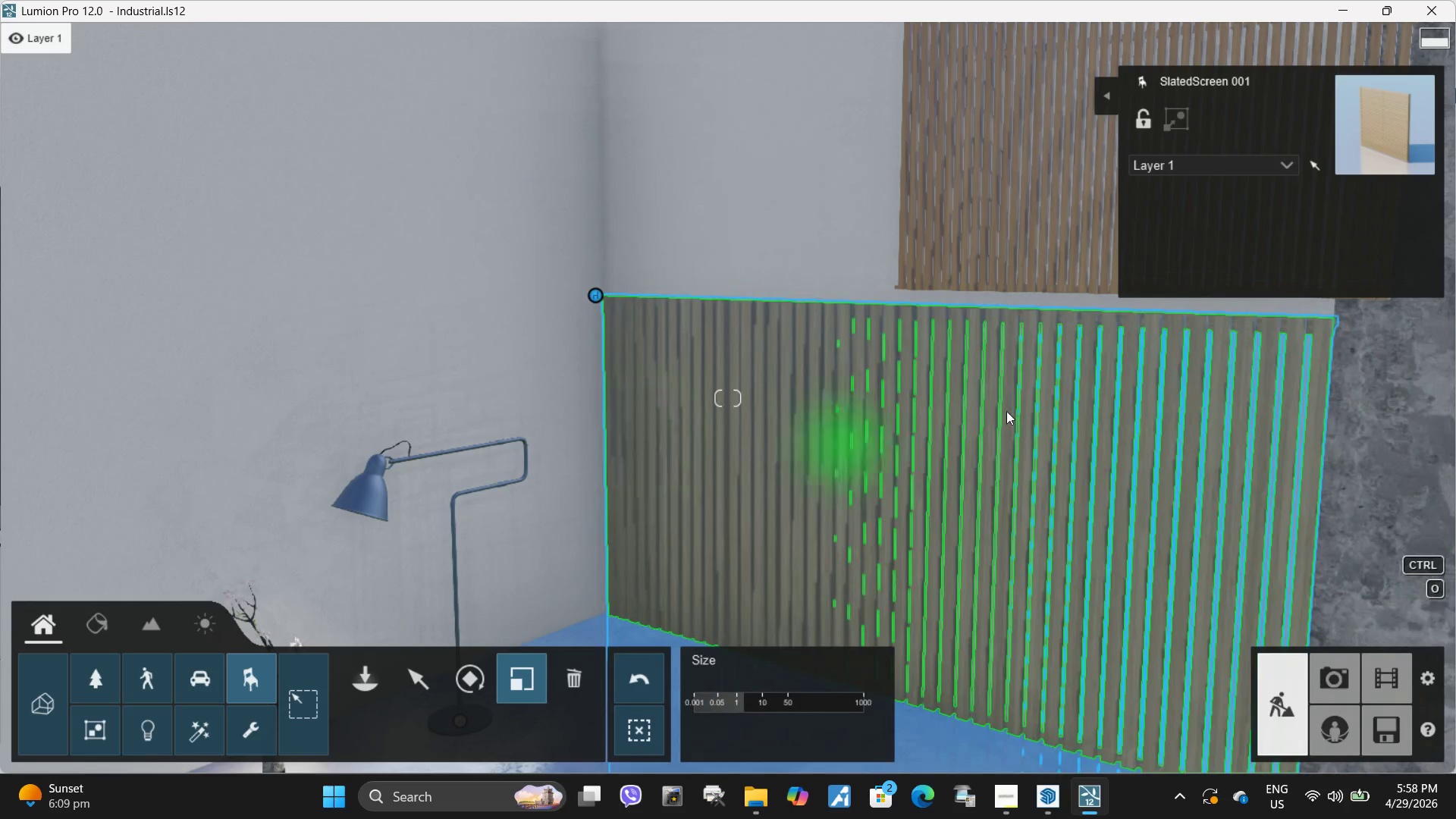 
hold_key(key=ShiftLeft, duration=1.51)
 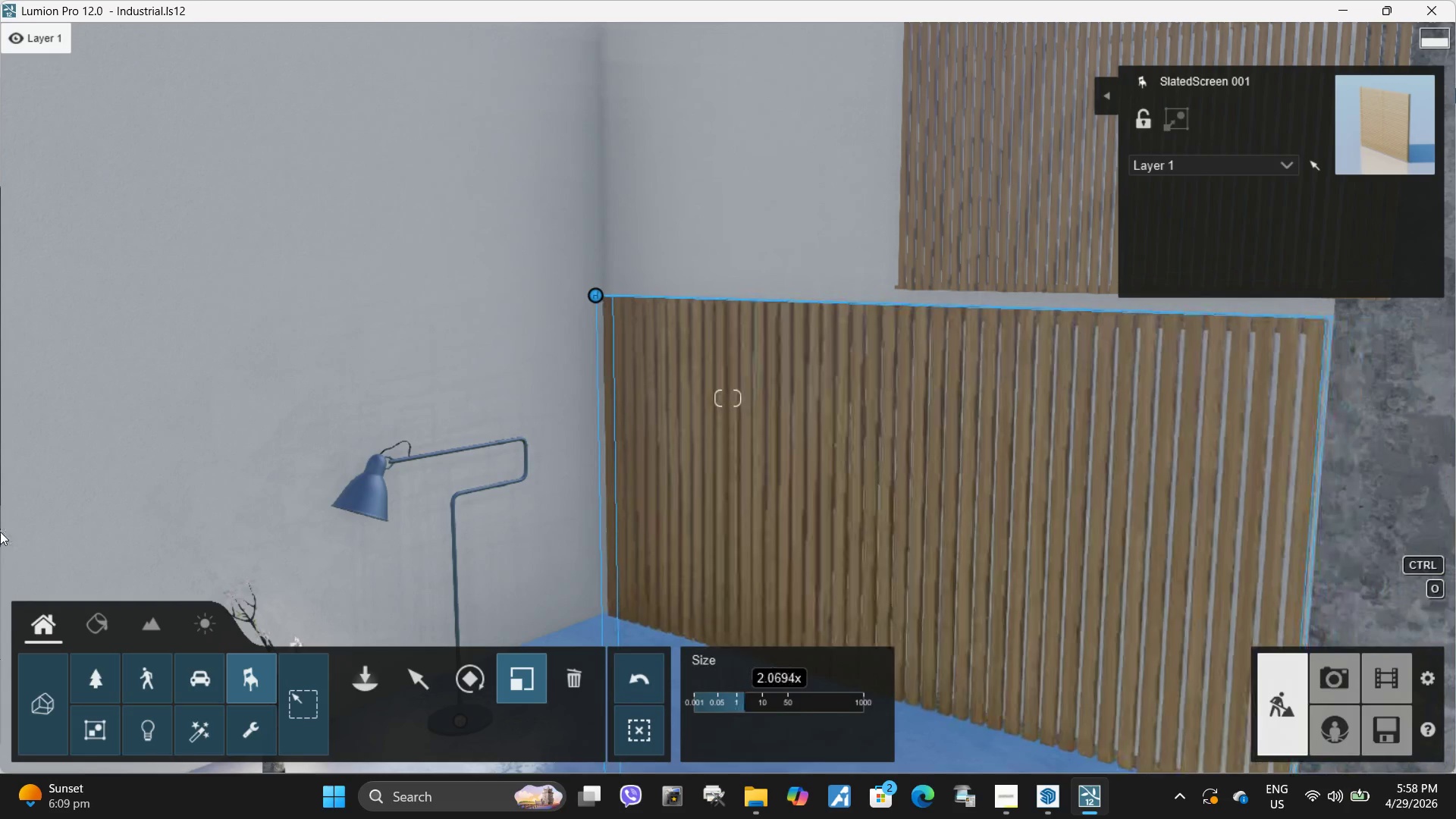 
hold_key(key=ShiftLeft, duration=1.52)
 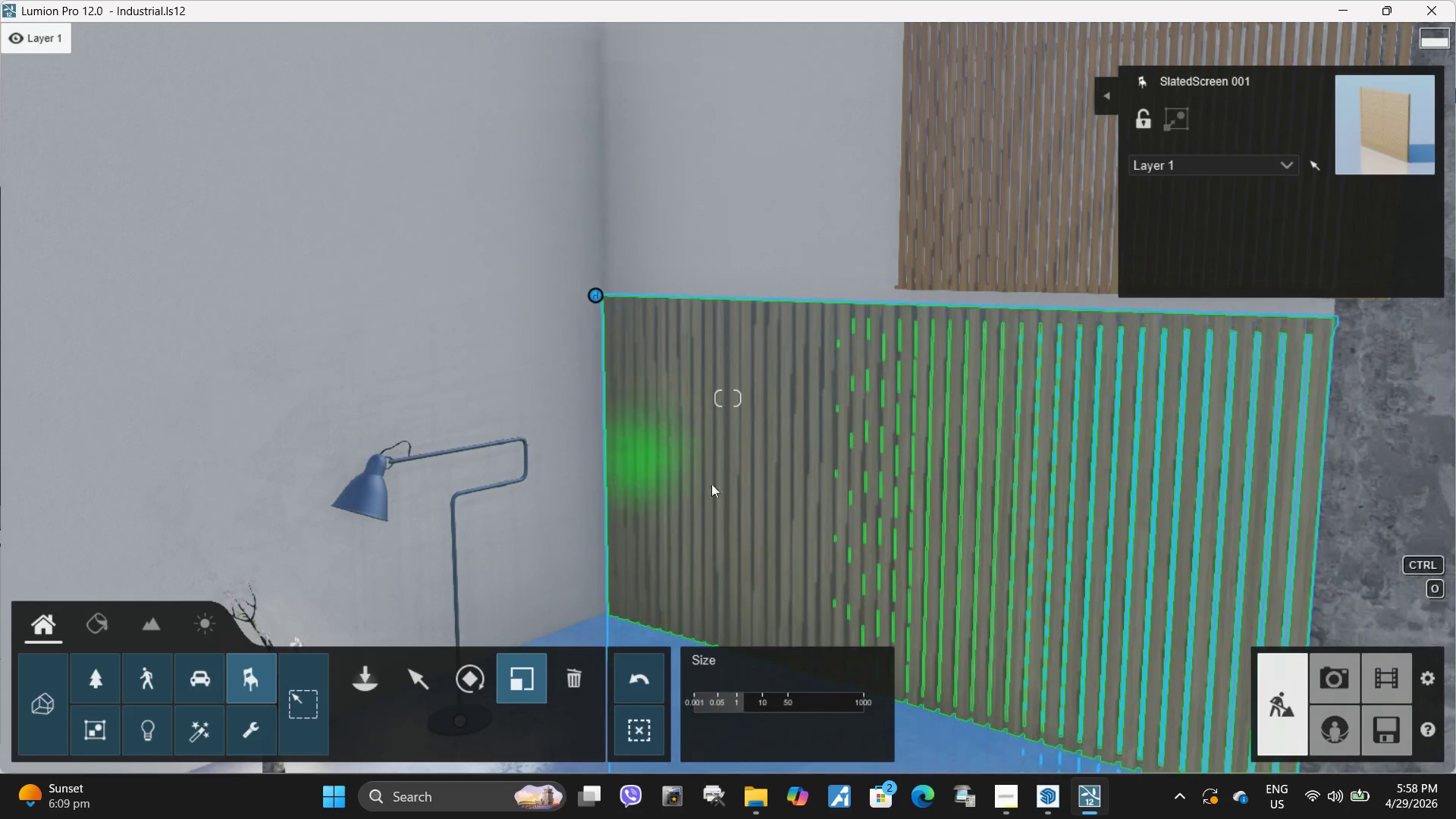 
key(S)
 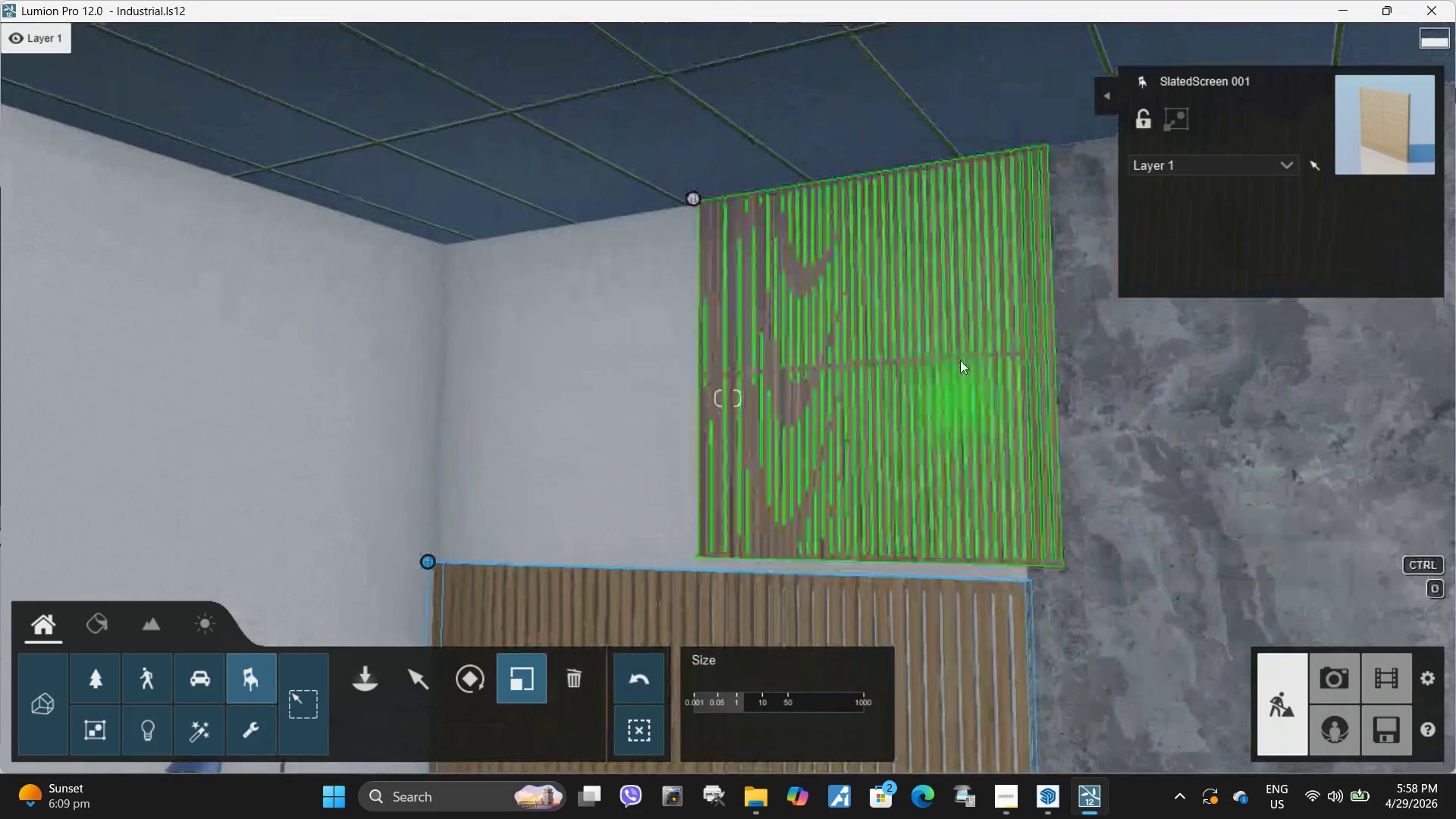 
left_click([890, 372])
 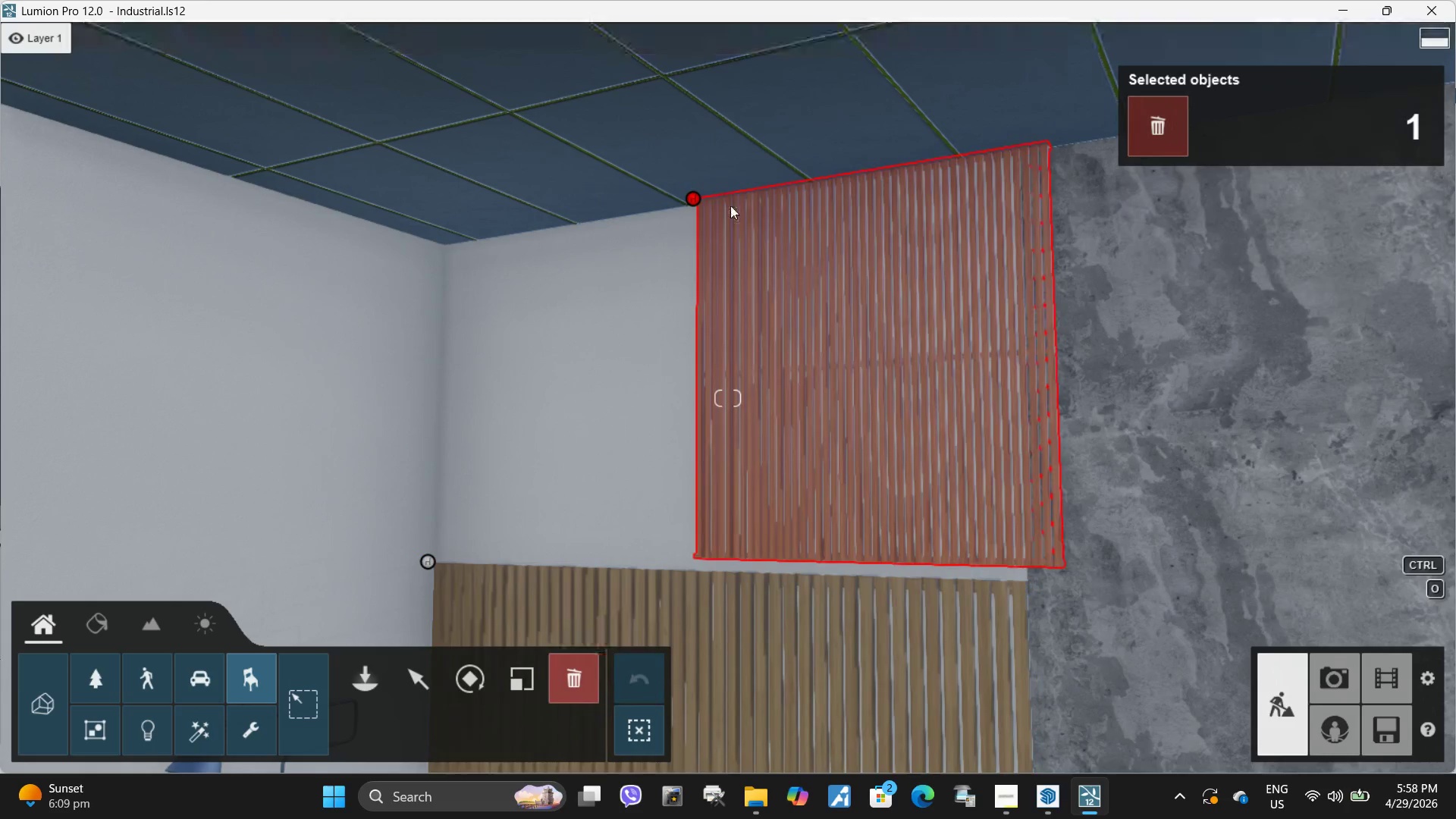 
left_click([692, 203])
 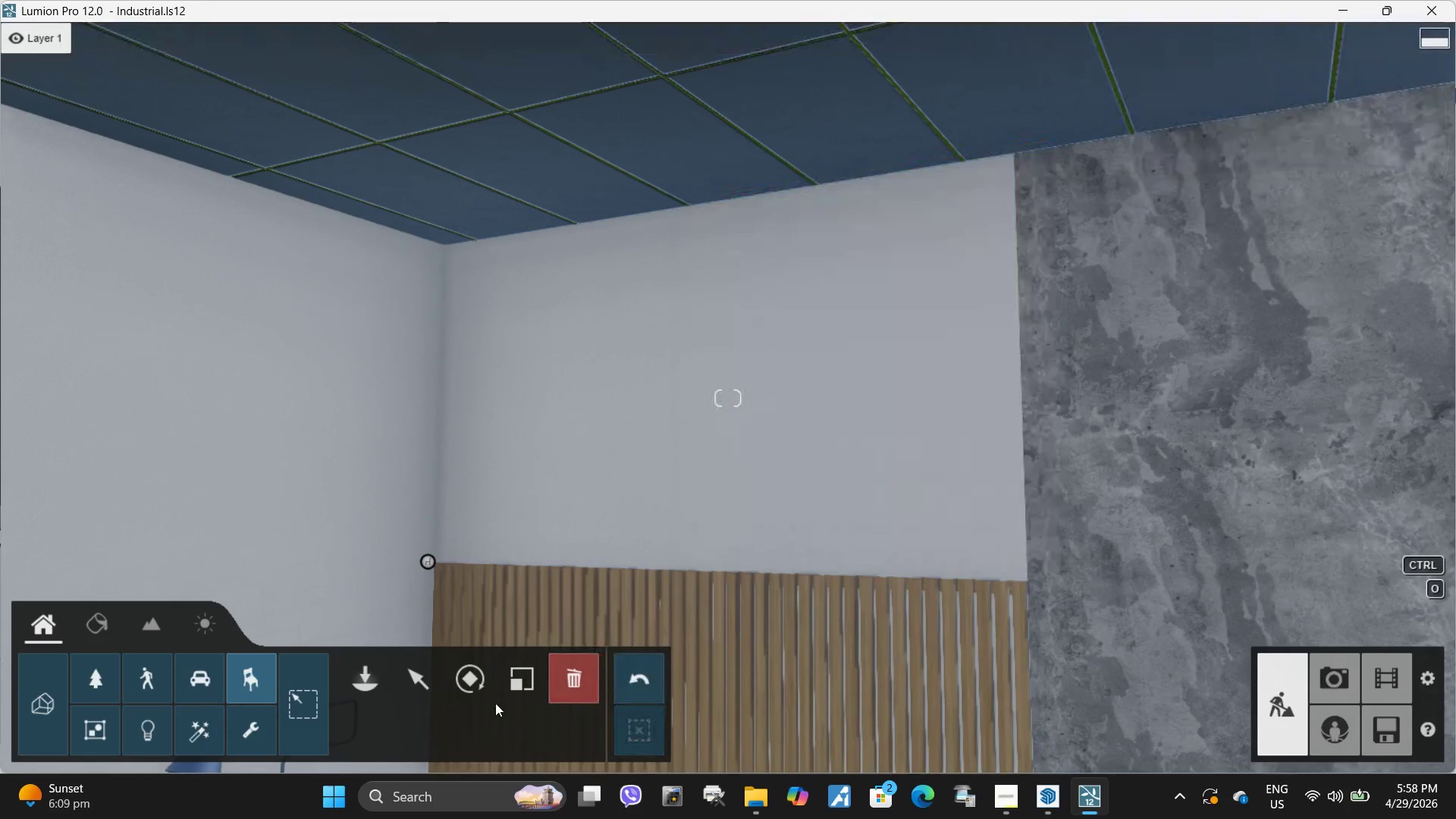 
key(S)
 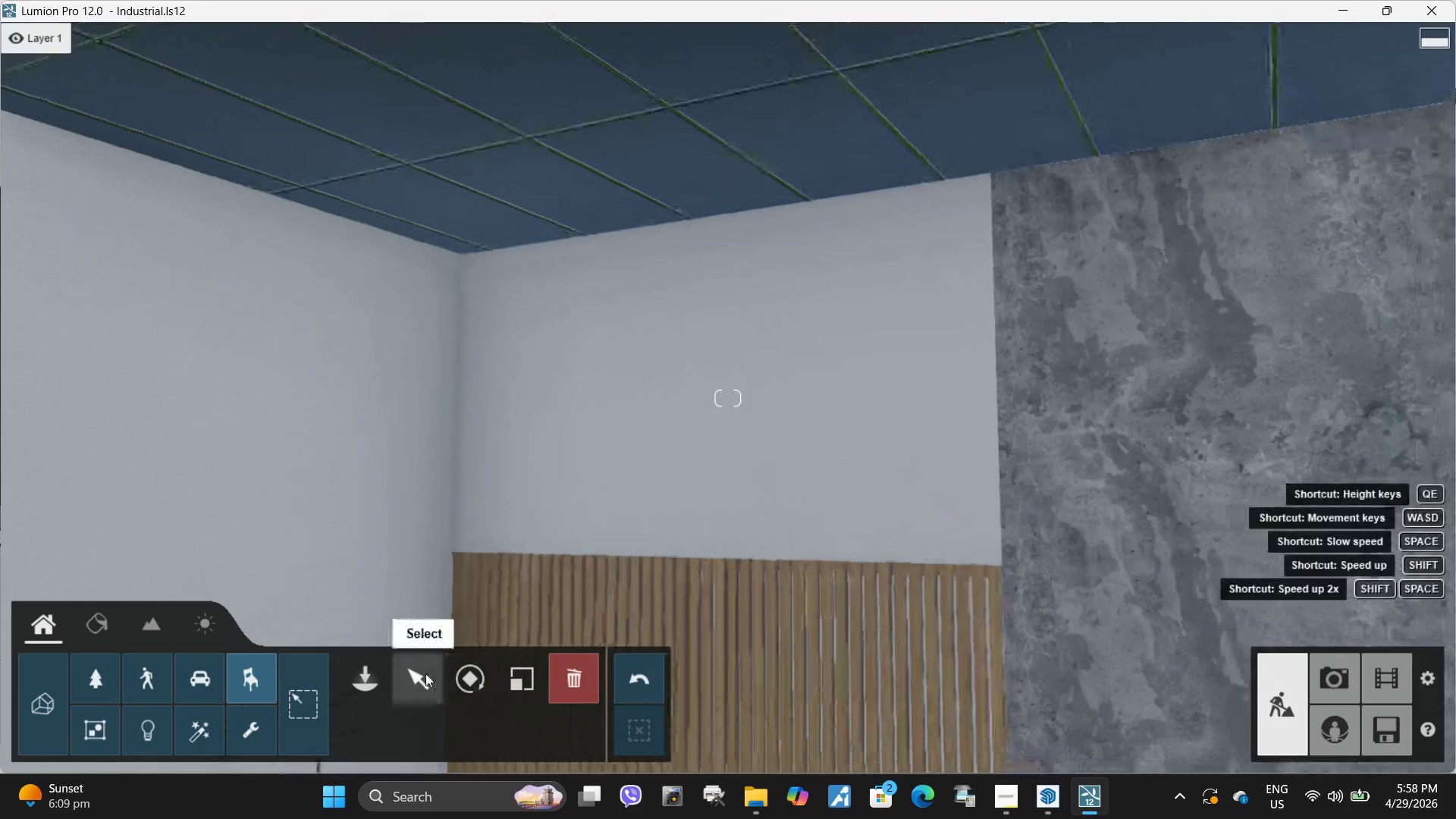 
left_click([425, 673])
 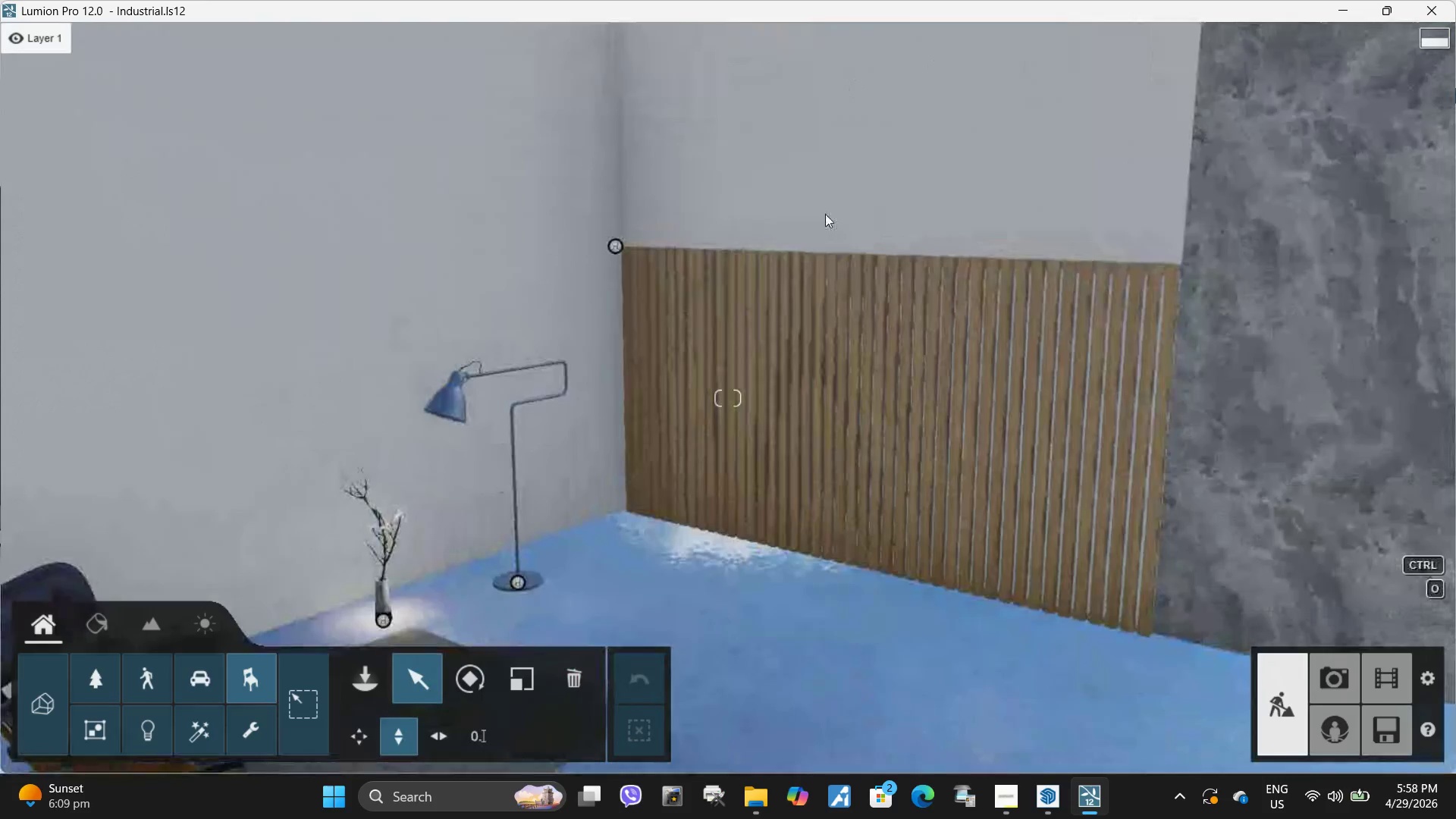 
hold_key(key=ShiftLeft, duration=1.47)
left_click_drag(start_coordinate=[616, 243], to_coordinate=[642, 0])
 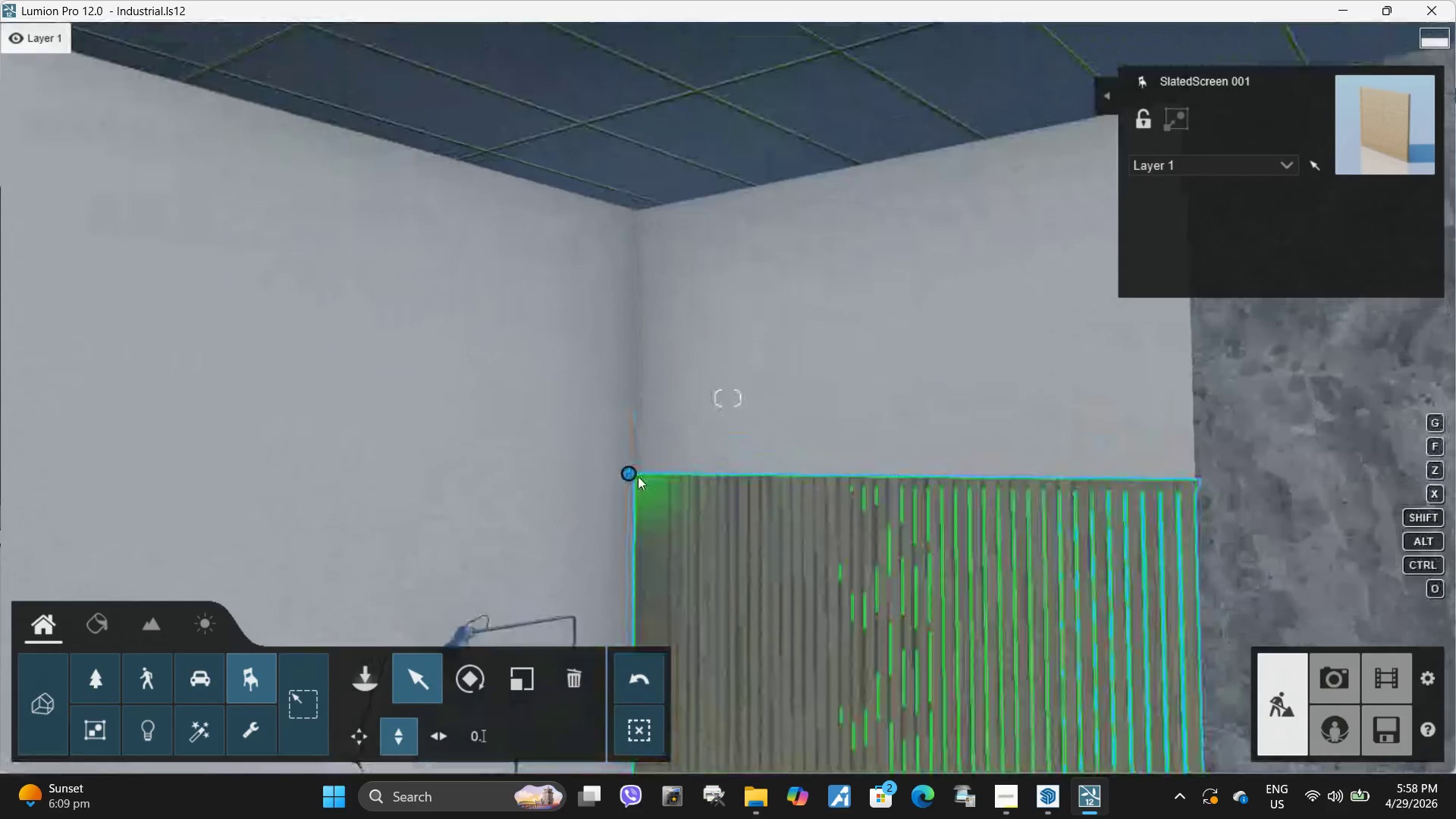 
left_click_drag(start_coordinate=[631, 471], to_coordinate=[631, 342])
 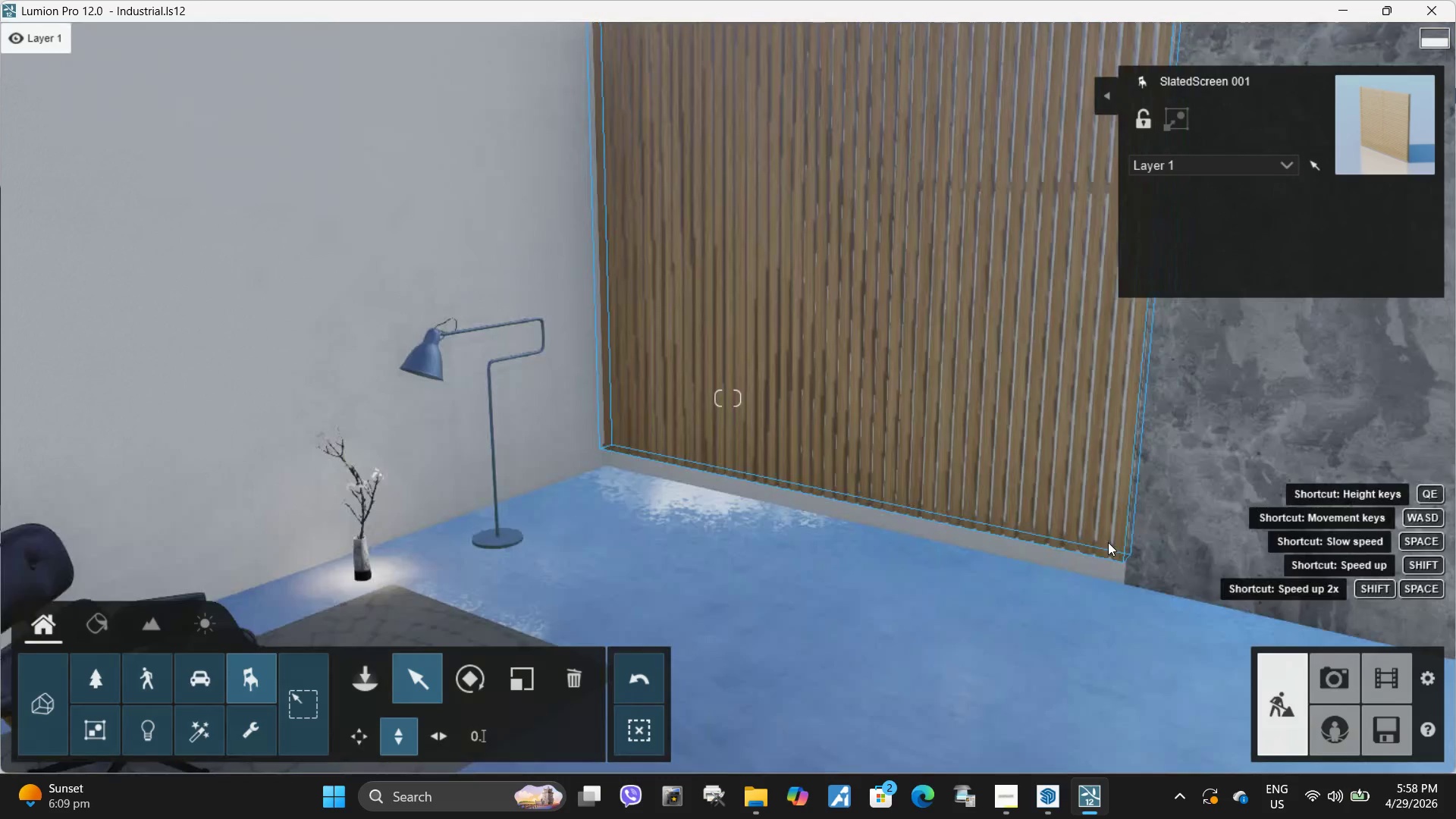 
hold_key(key=ShiftLeft, duration=0.44)
 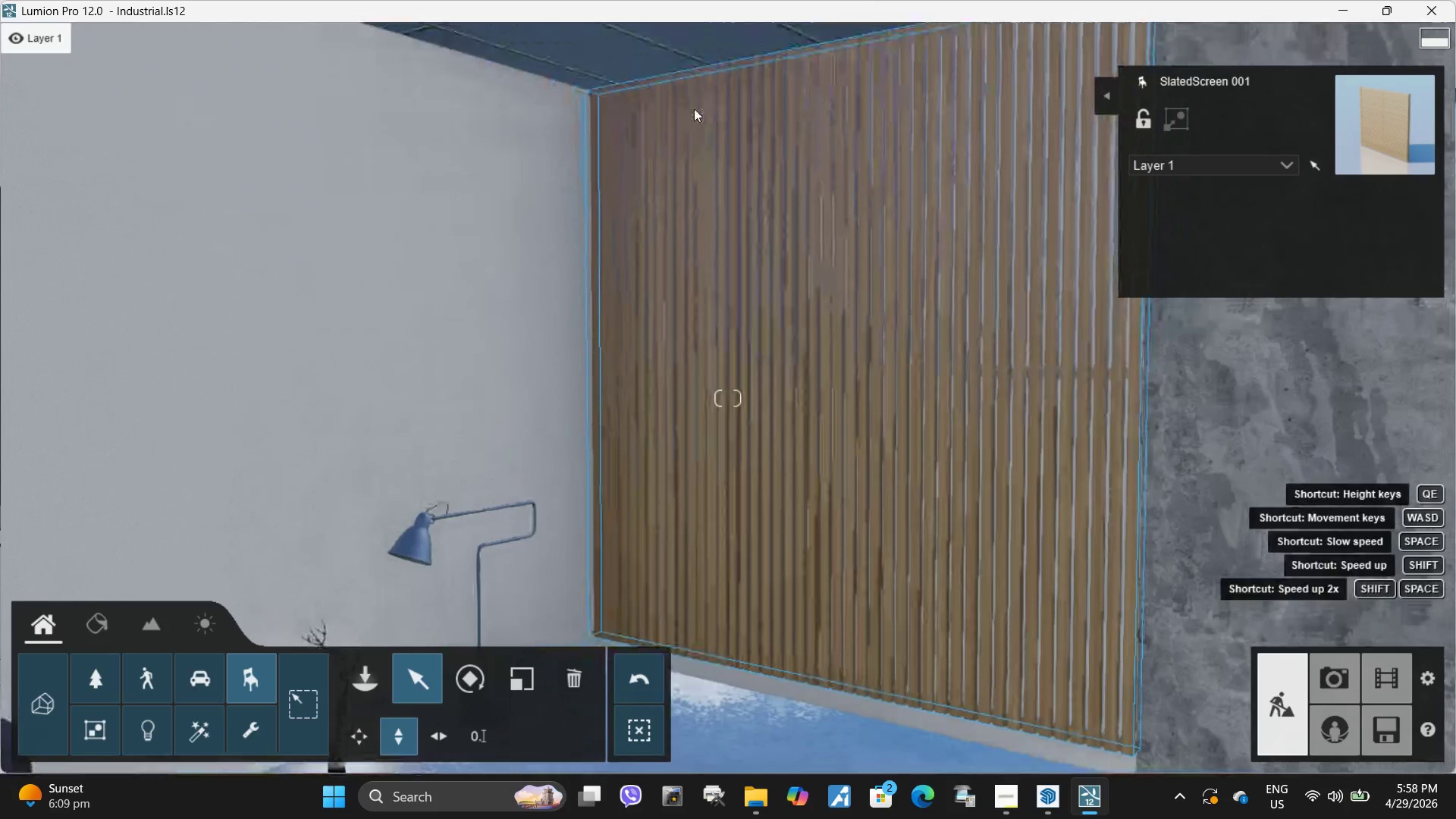 
hold_key(key=ShiftLeft, duration=1.5)
left_click_drag(start_coordinate=[585, 90], to_coordinate=[576, 309])
 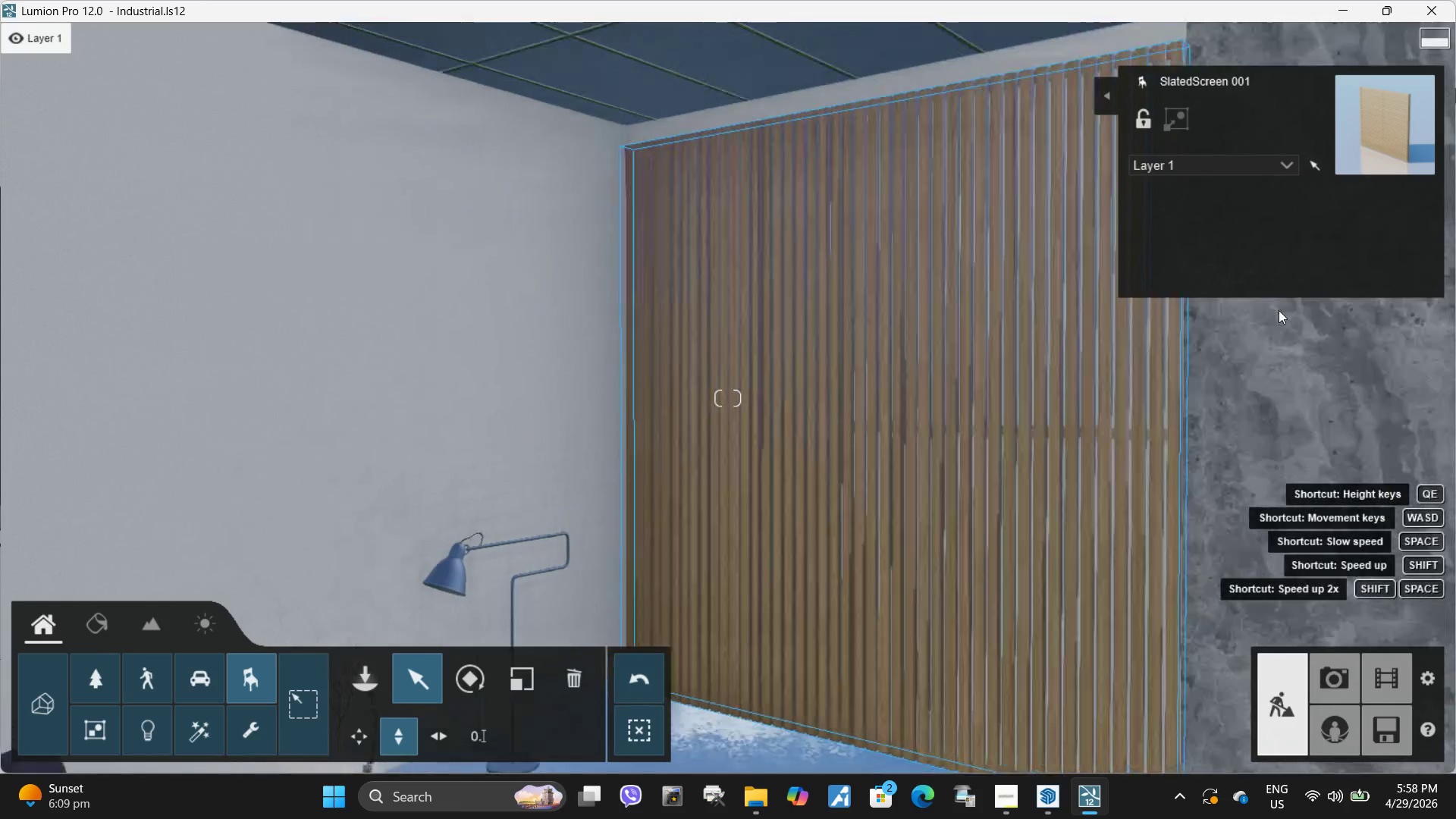 
hold_key(key=ShiftLeft, duration=1.52)
 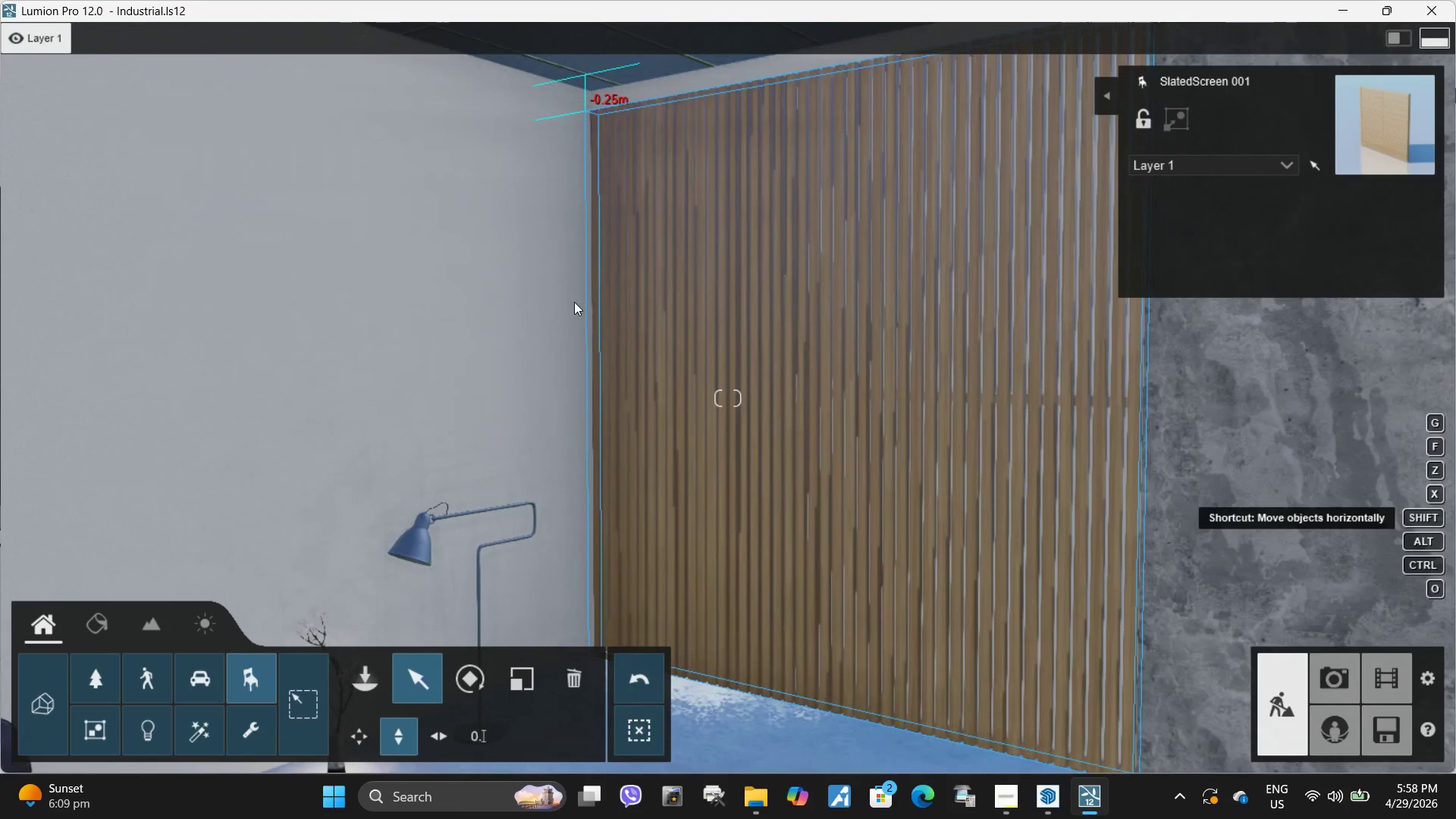 
hold_key(key=ShiftLeft, duration=1.51)
 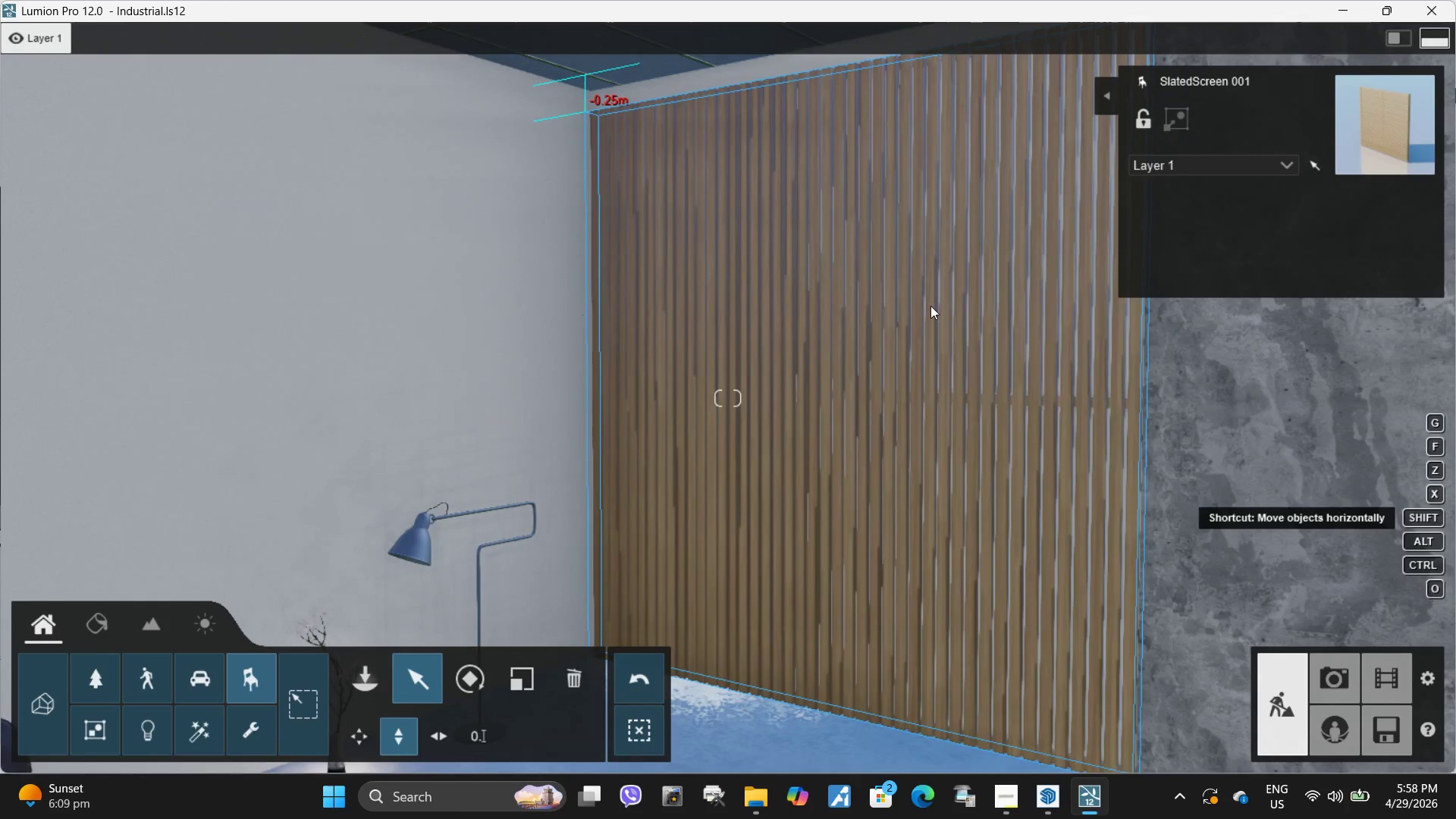 
key(Shift+ShiftLeft)
 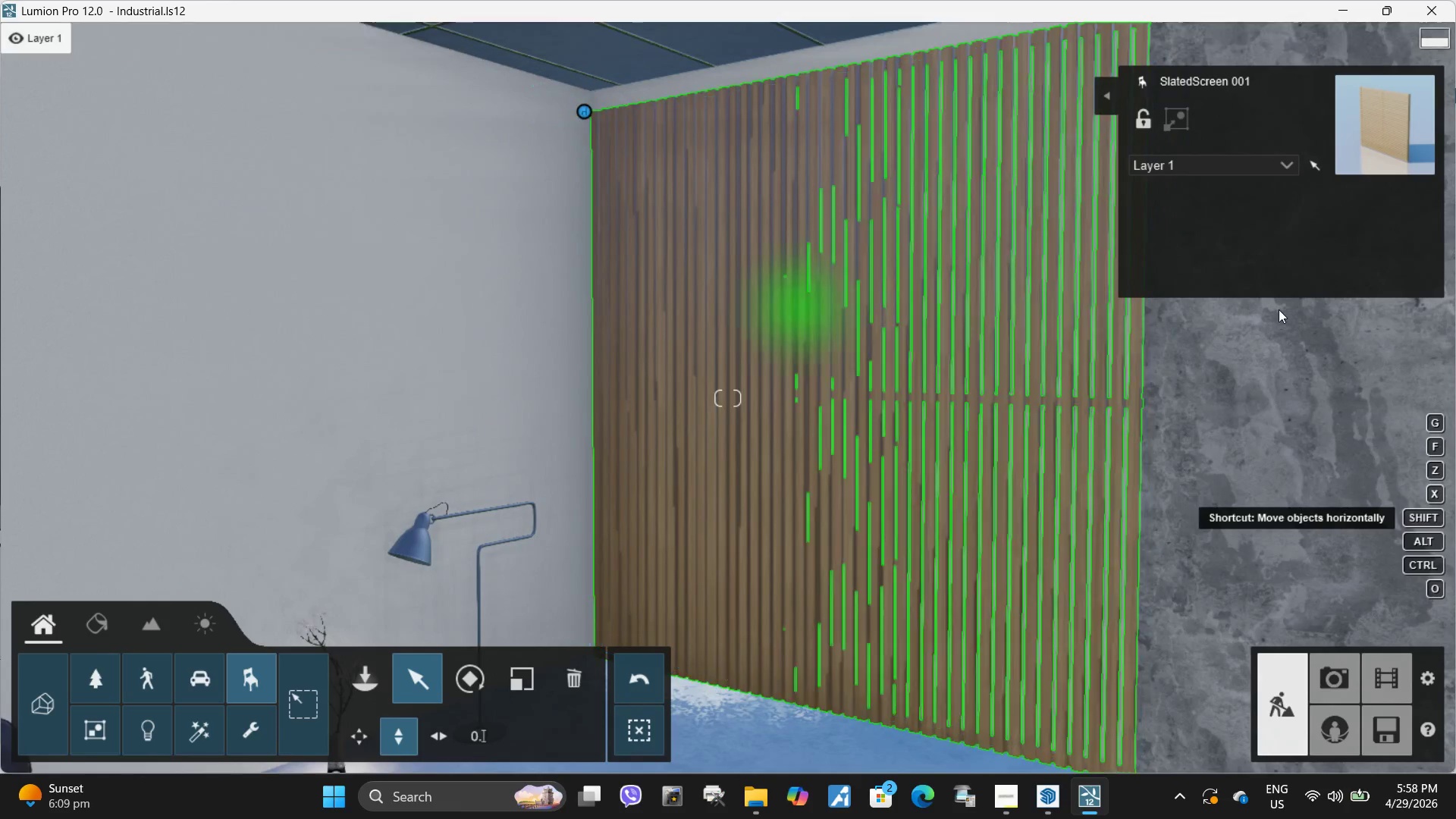 
type(ds)
 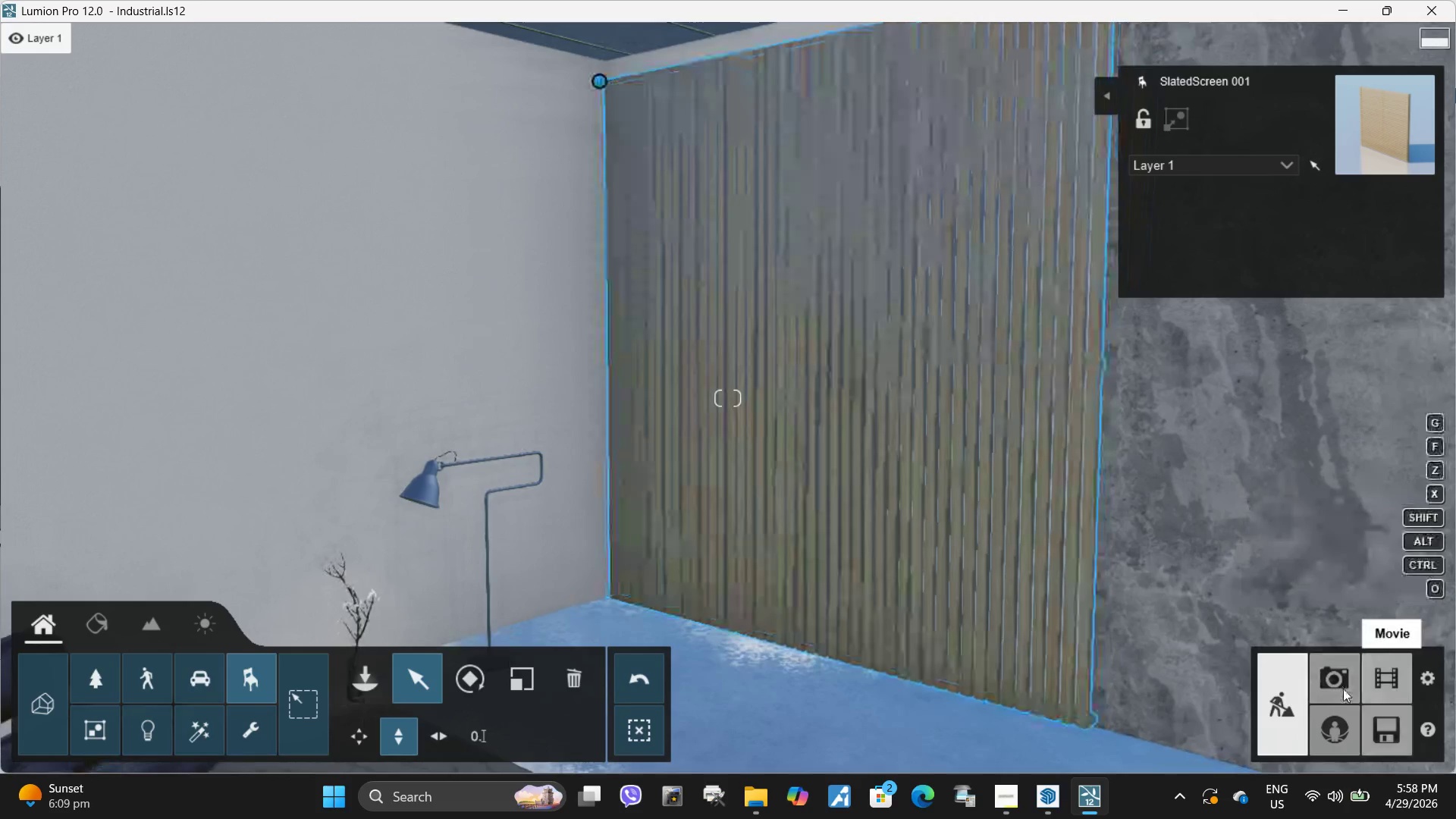 
left_click([1331, 689])
 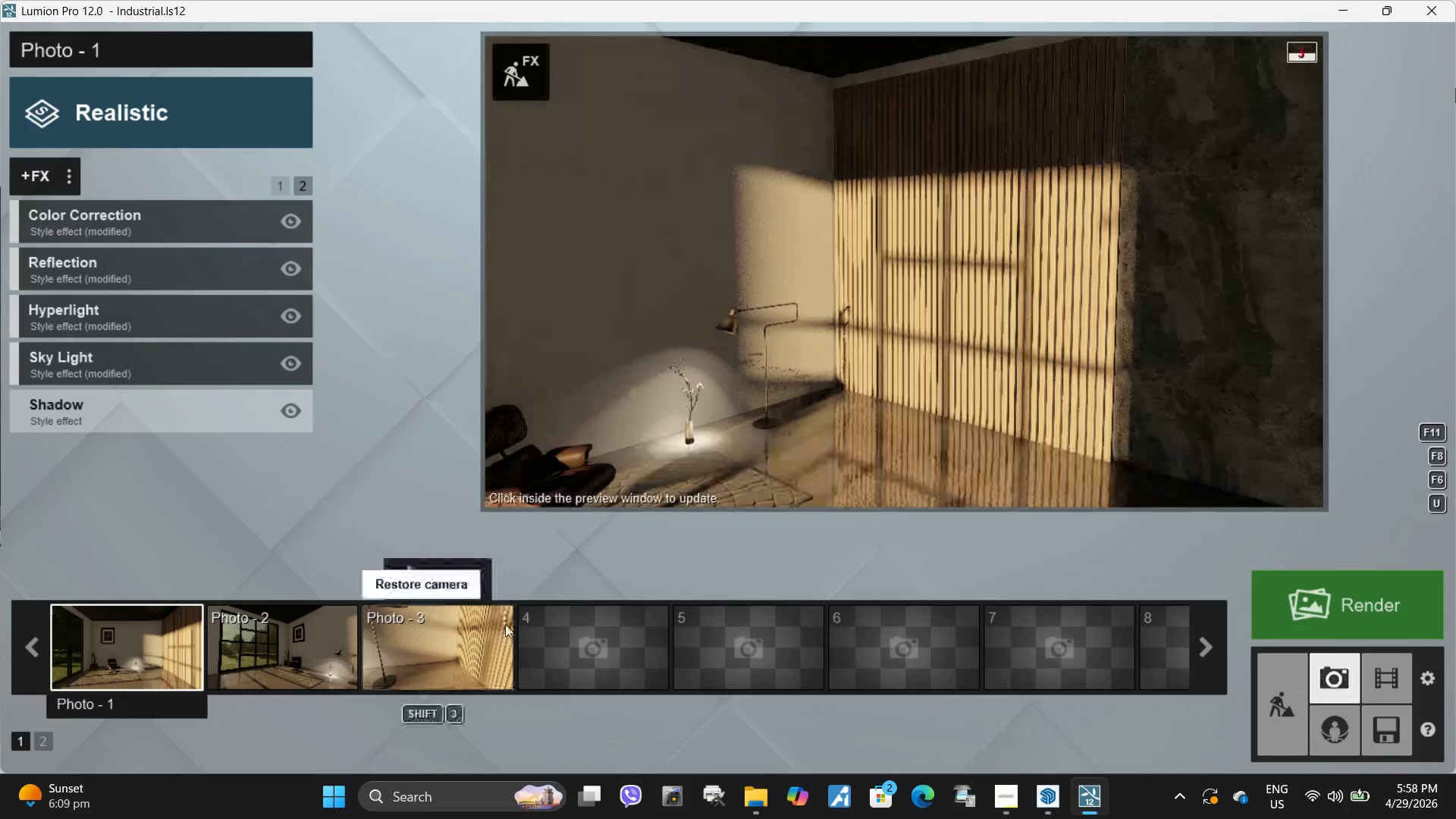 
left_click([149, 645])
 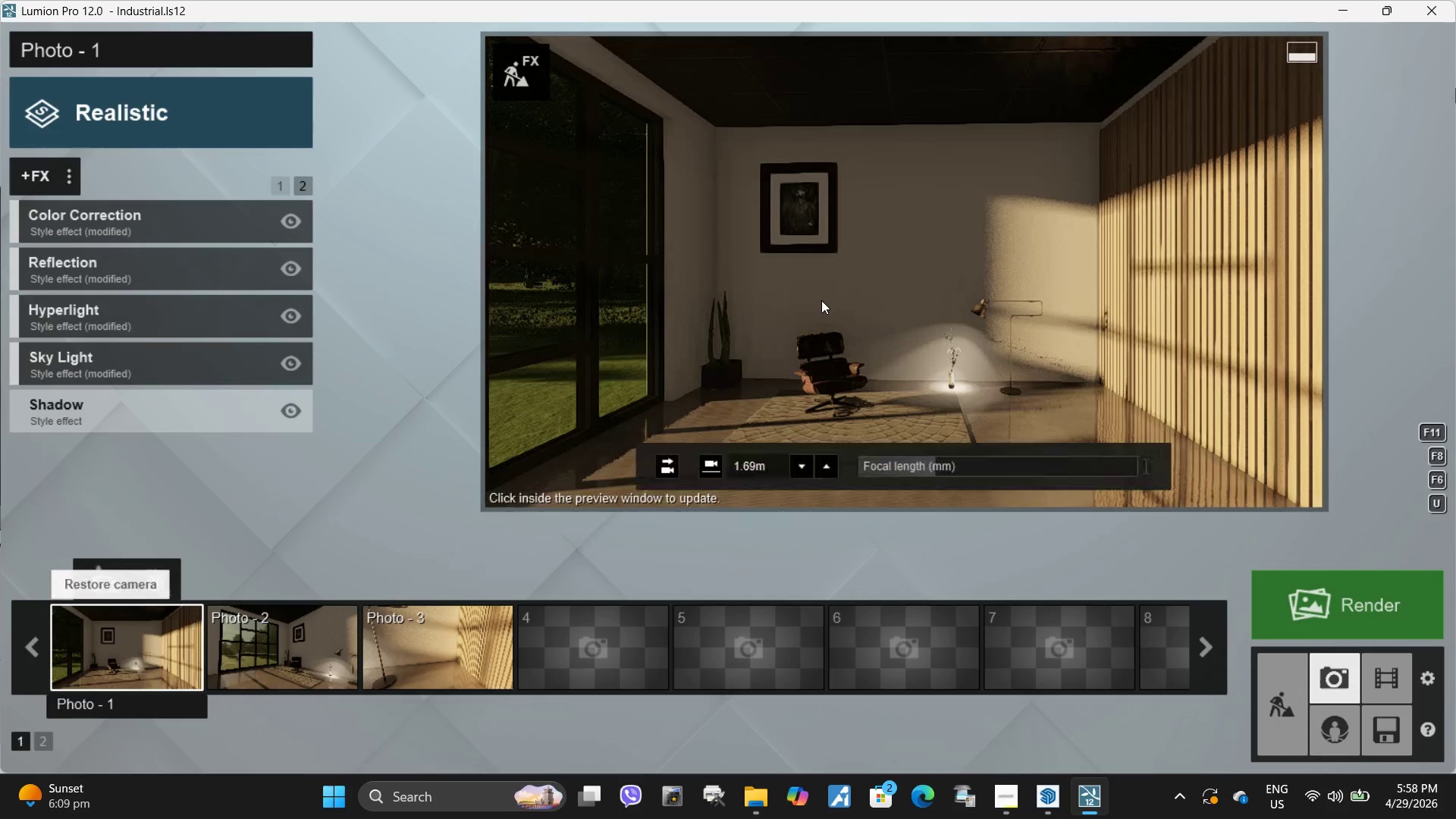 
left_click([821, 300])
 